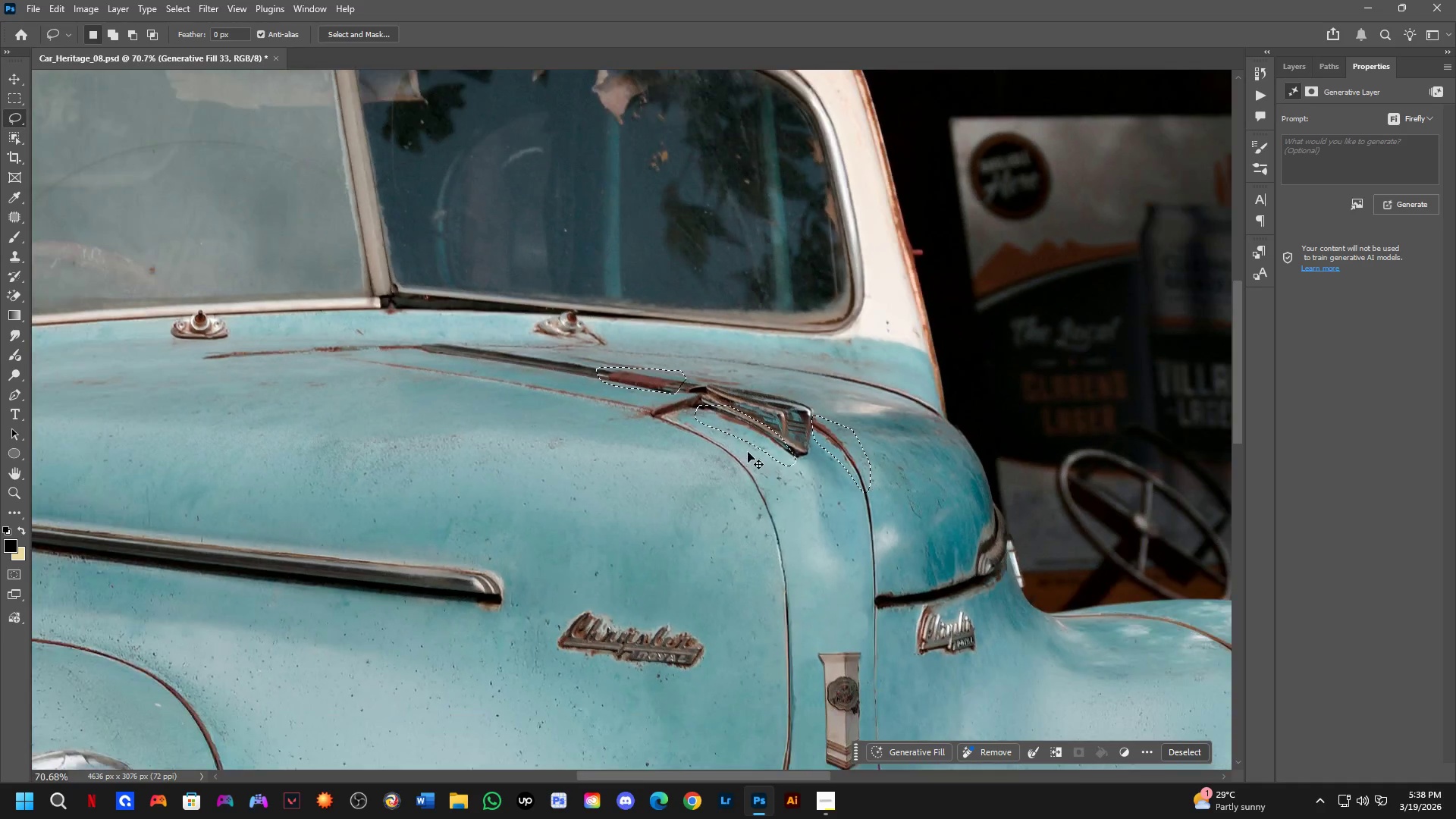 
key(Control+Z)
 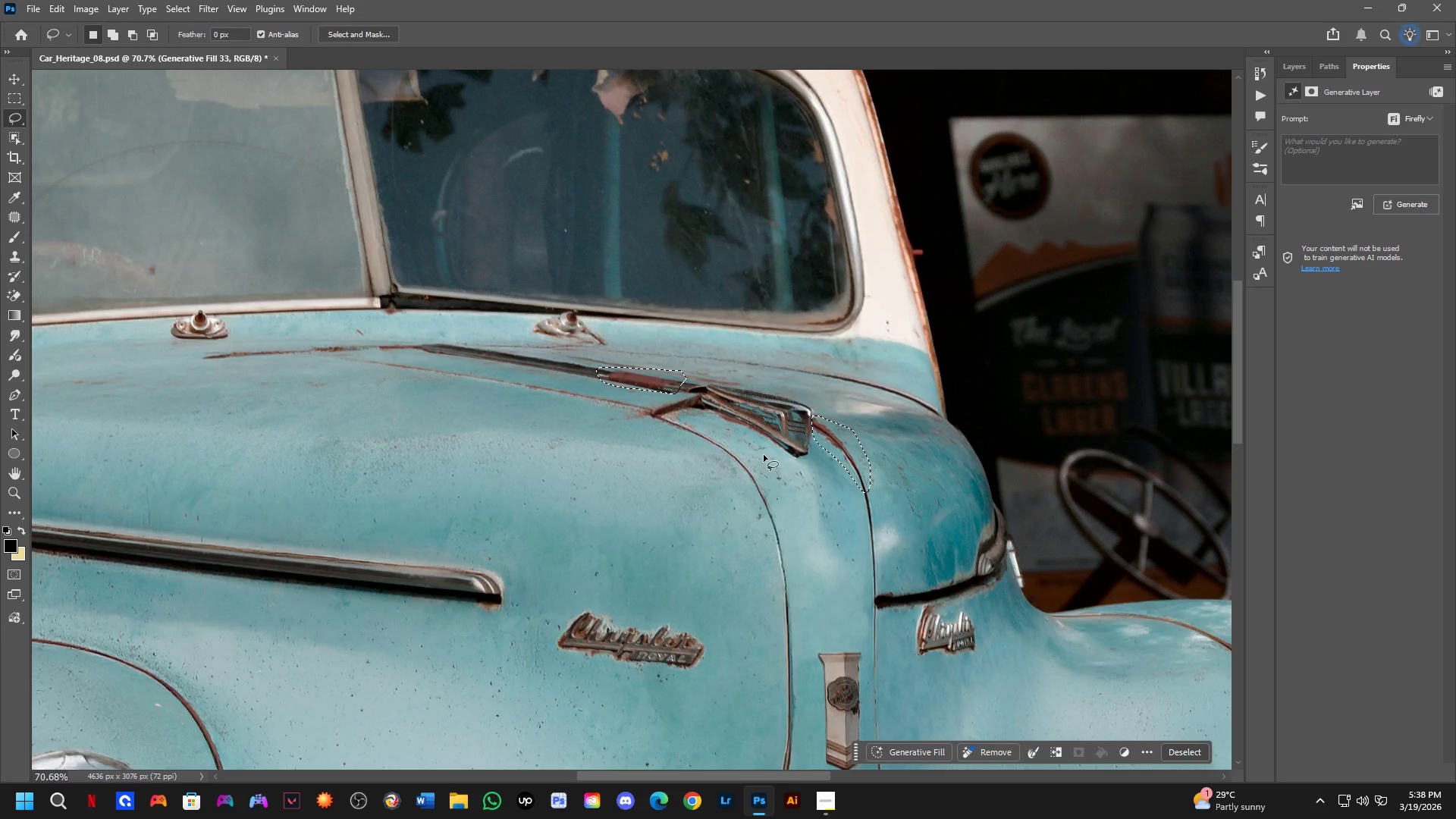 
scroll: coordinate [744, 447], scroll_direction: down, amount: 9.0
 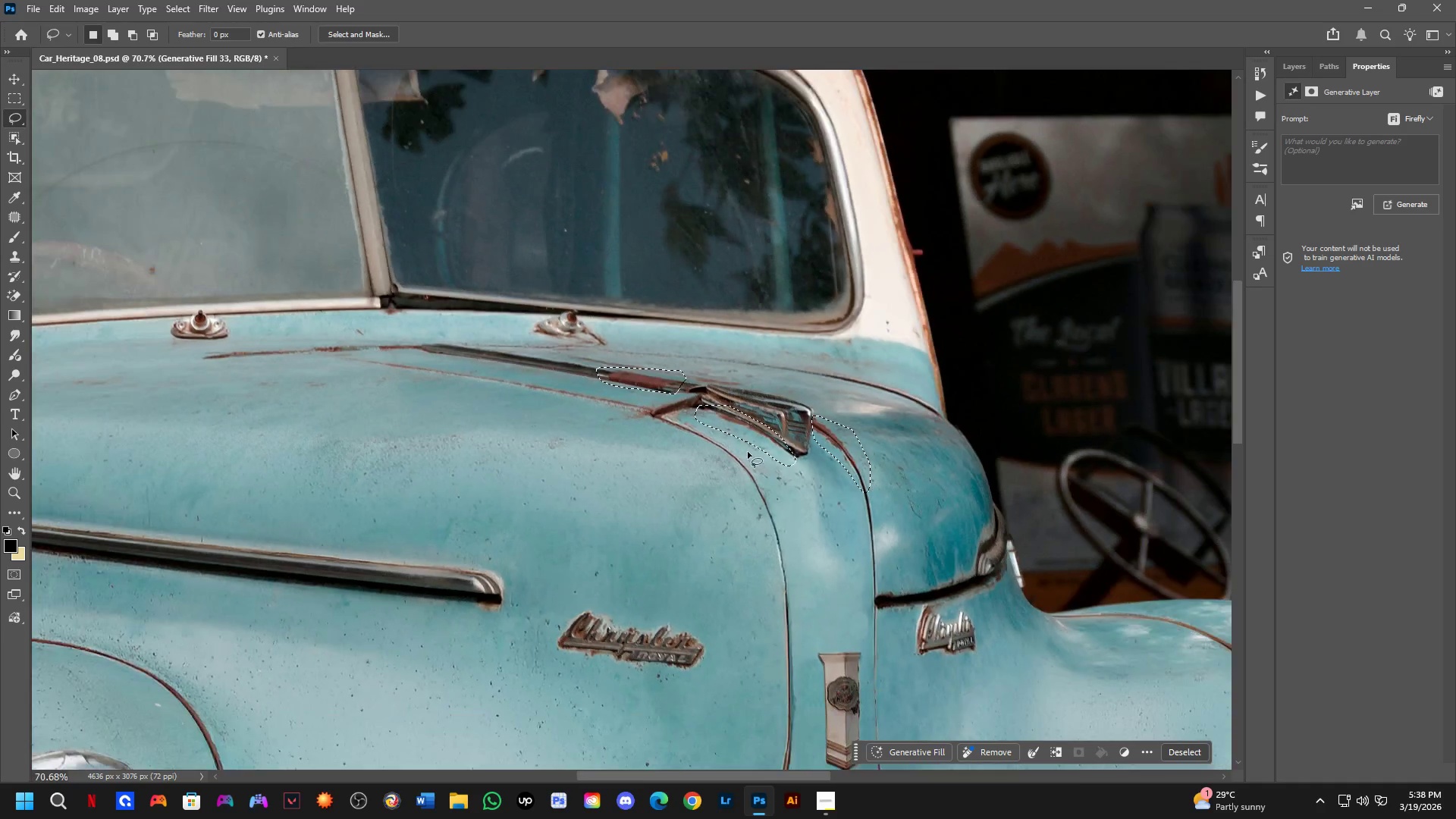 
hold_key(key=Space, duration=0.58)
 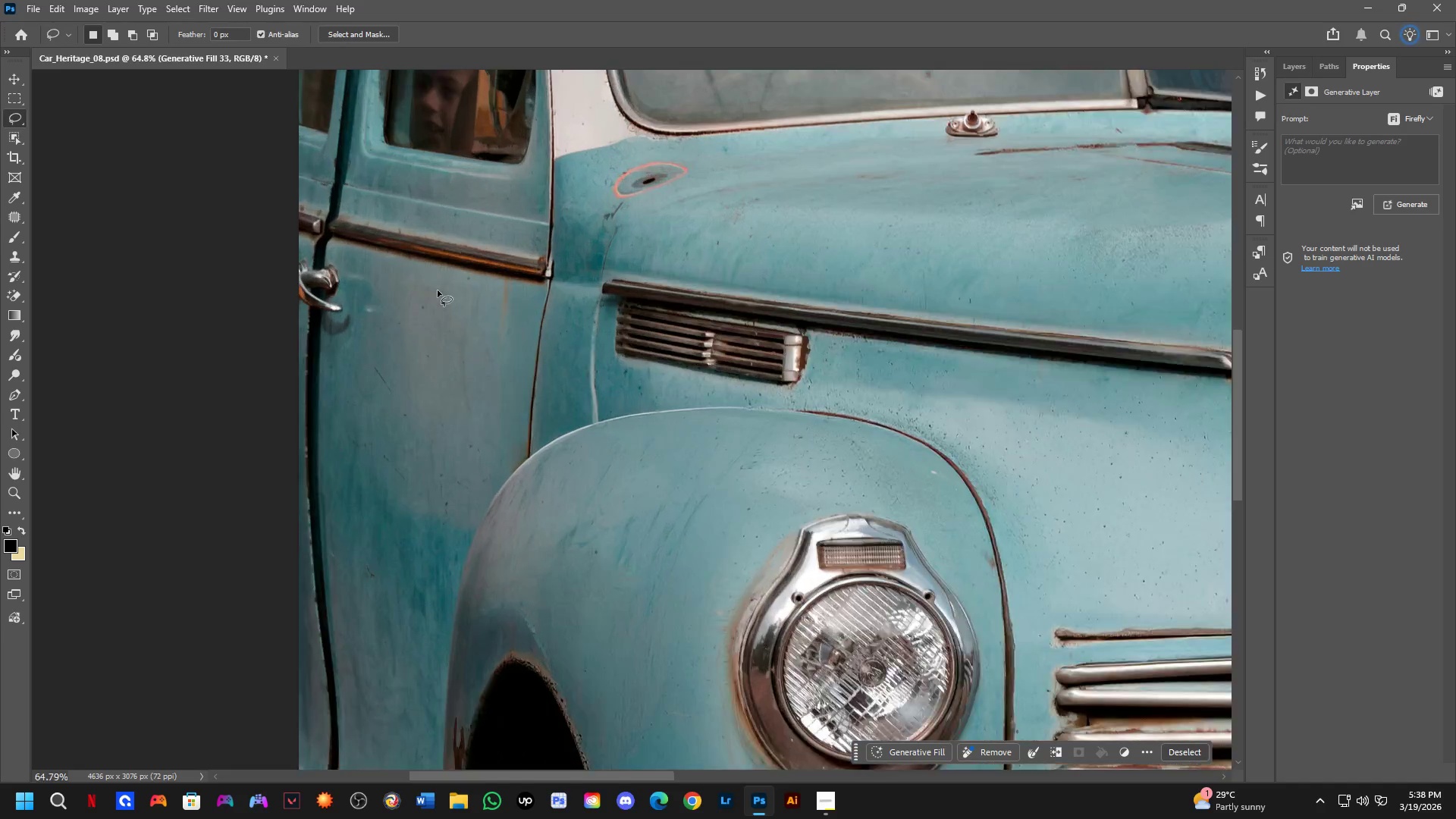 
left_click_drag(start_coordinate=[648, 511], to_coordinate=[1097, 307])
 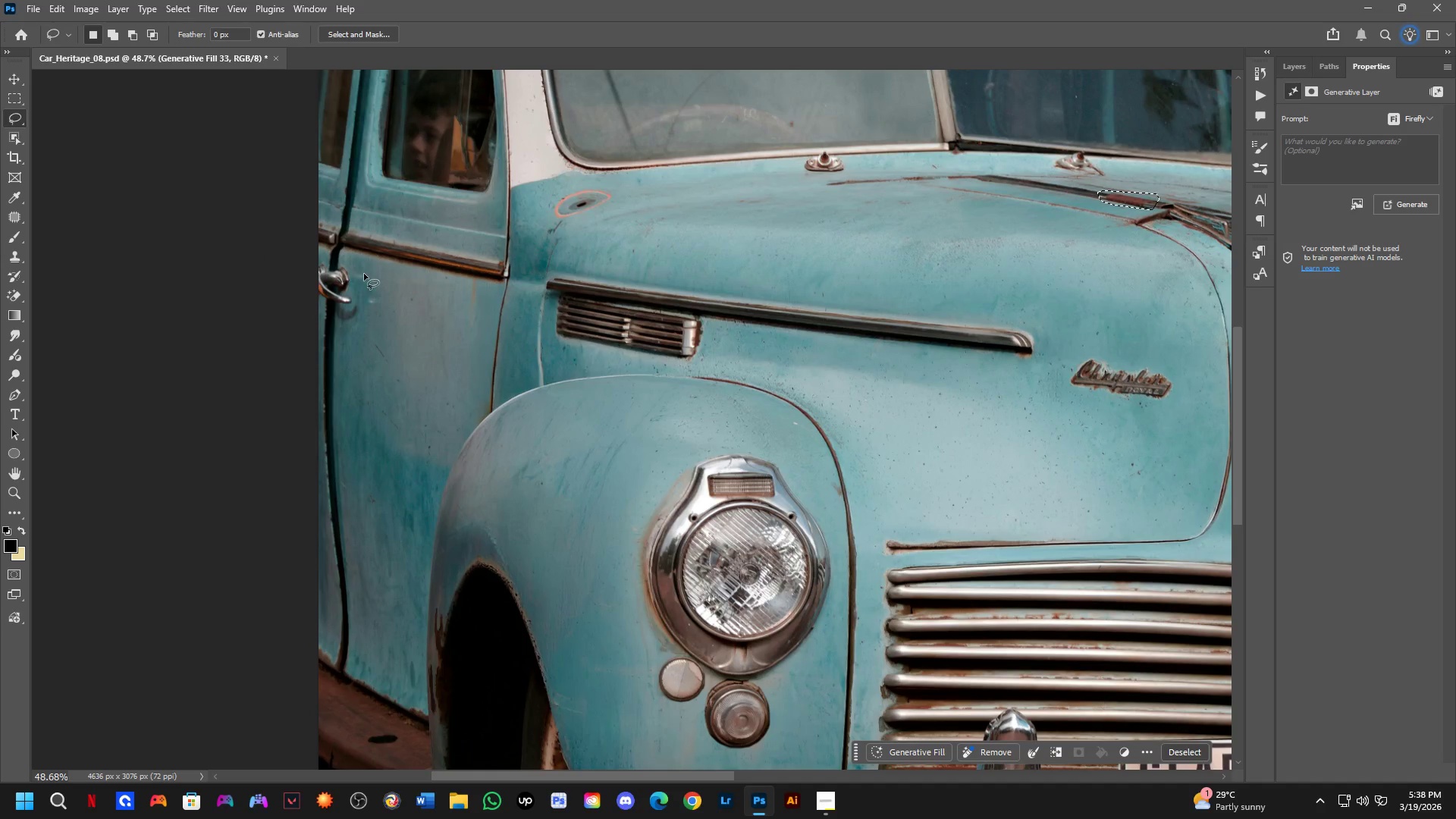 
scroll: coordinate [762, 455], scroll_direction: down, amount: 4.0
 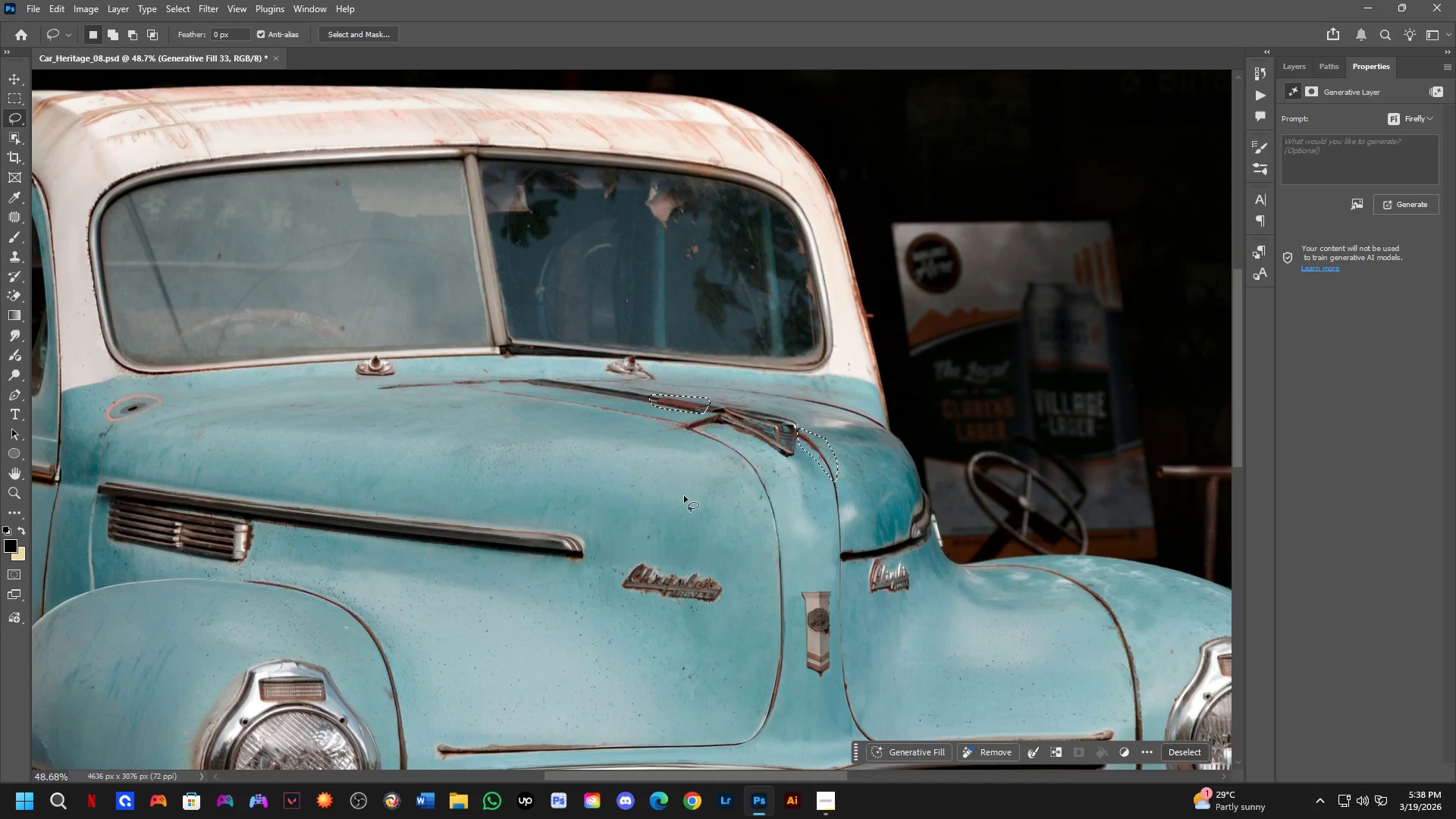 
hold_key(key=Space, duration=0.59)
 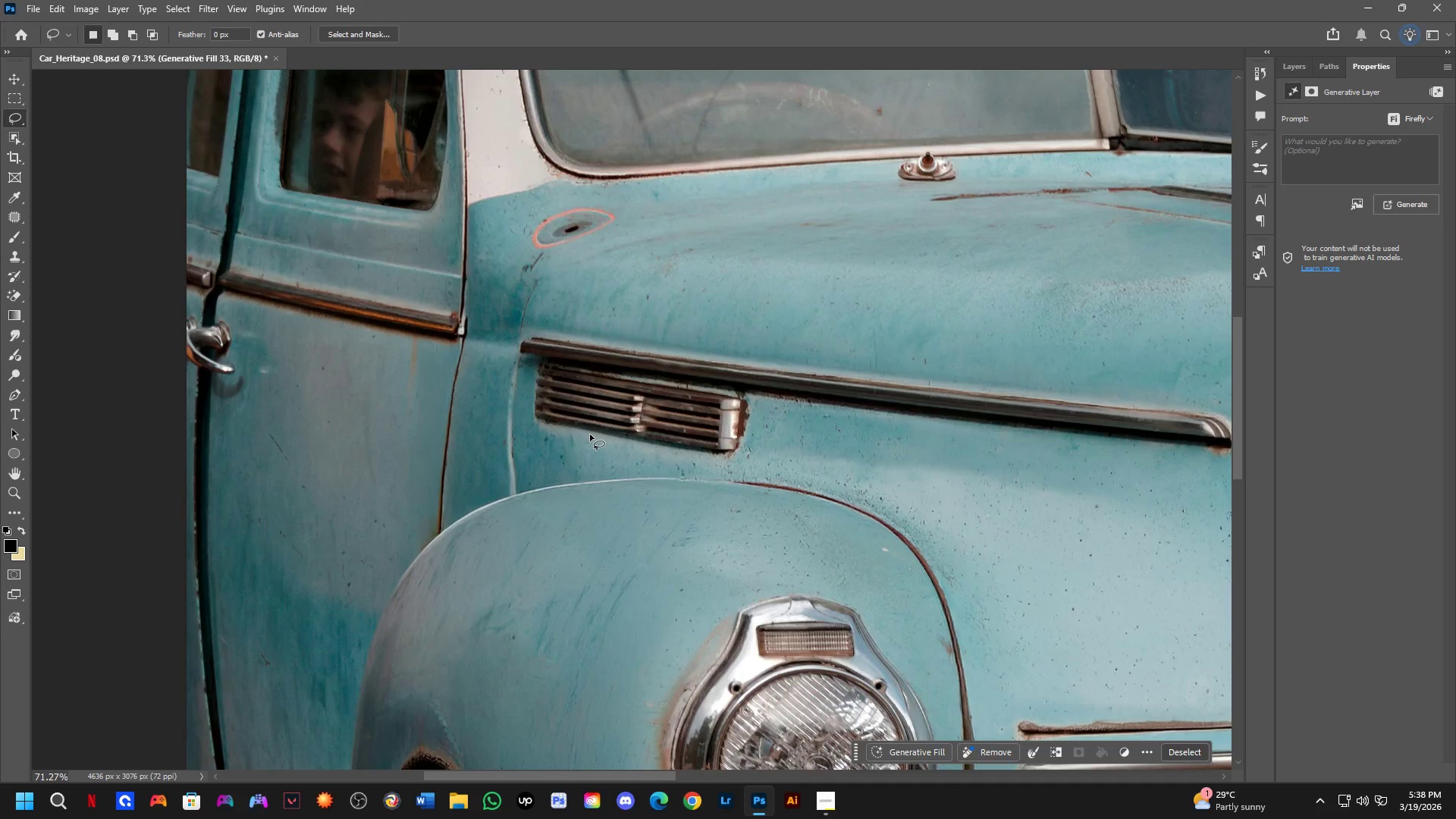 
left_click_drag(start_coordinate=[689, 375], to_coordinate=[591, 435])
 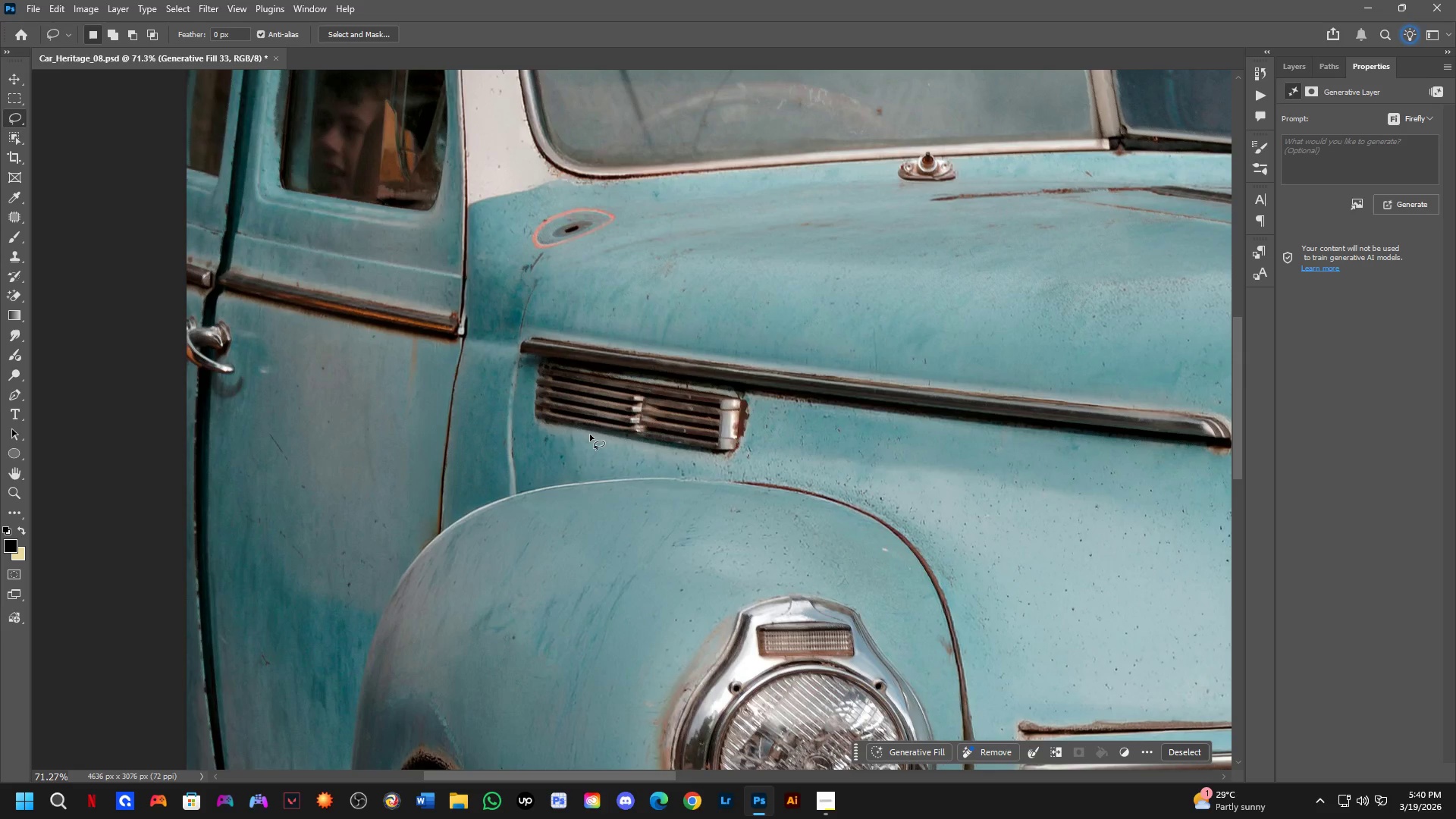 
scroll: coordinate [443, 292], scroll_direction: up, amount: 4.0
 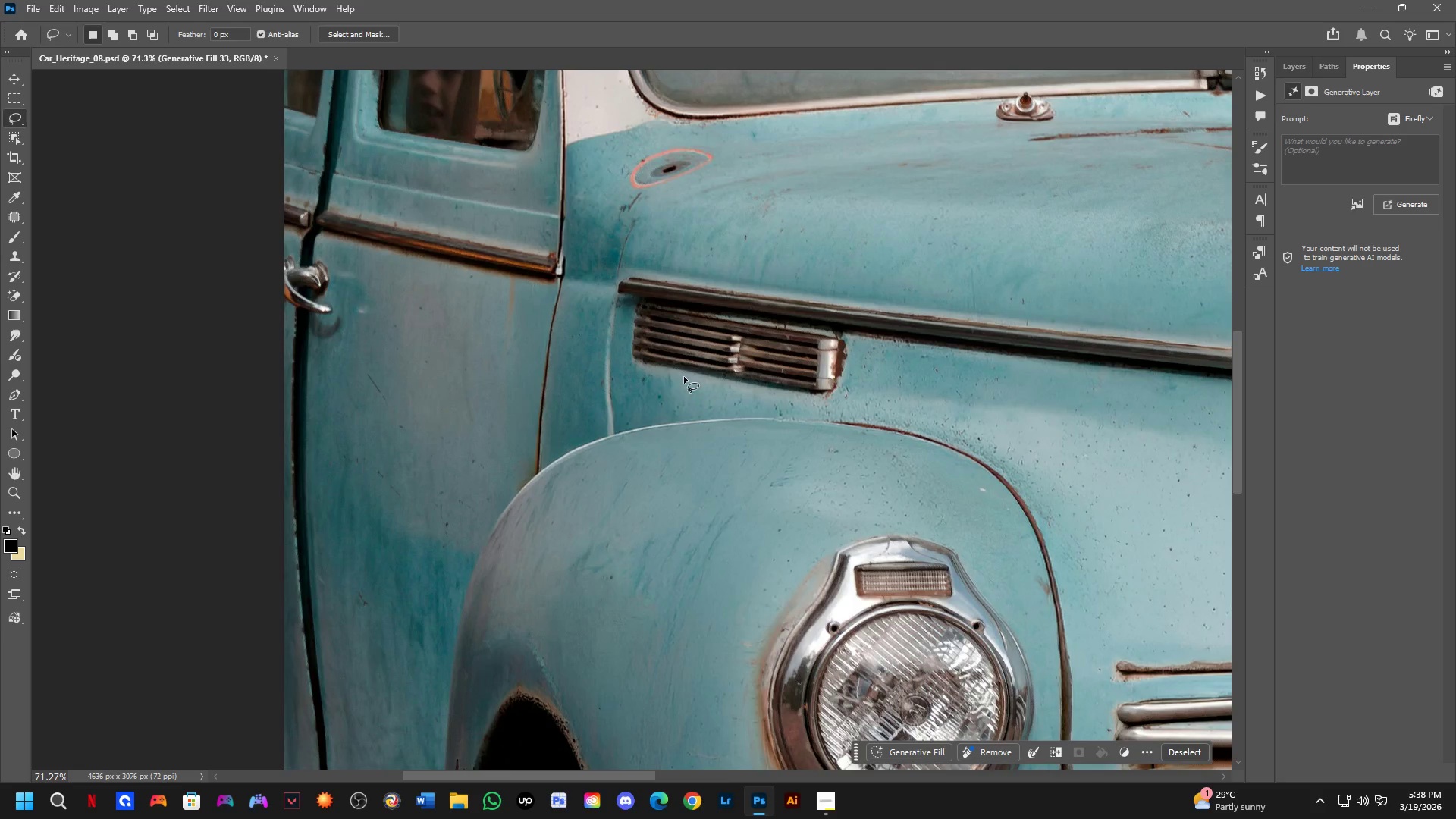 
wait(76.5)
 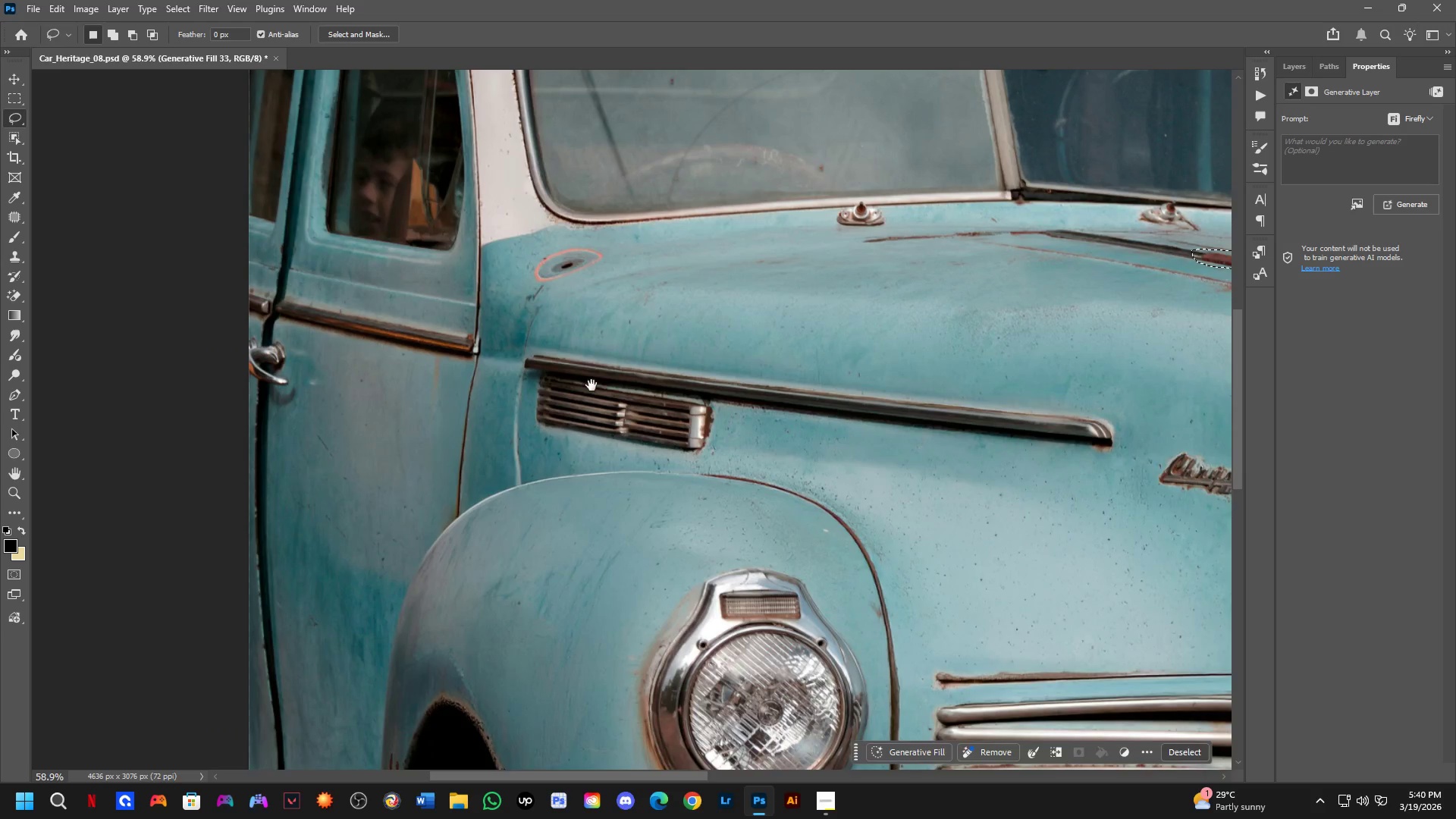 
hold_key(key=Space, duration=0.42)
 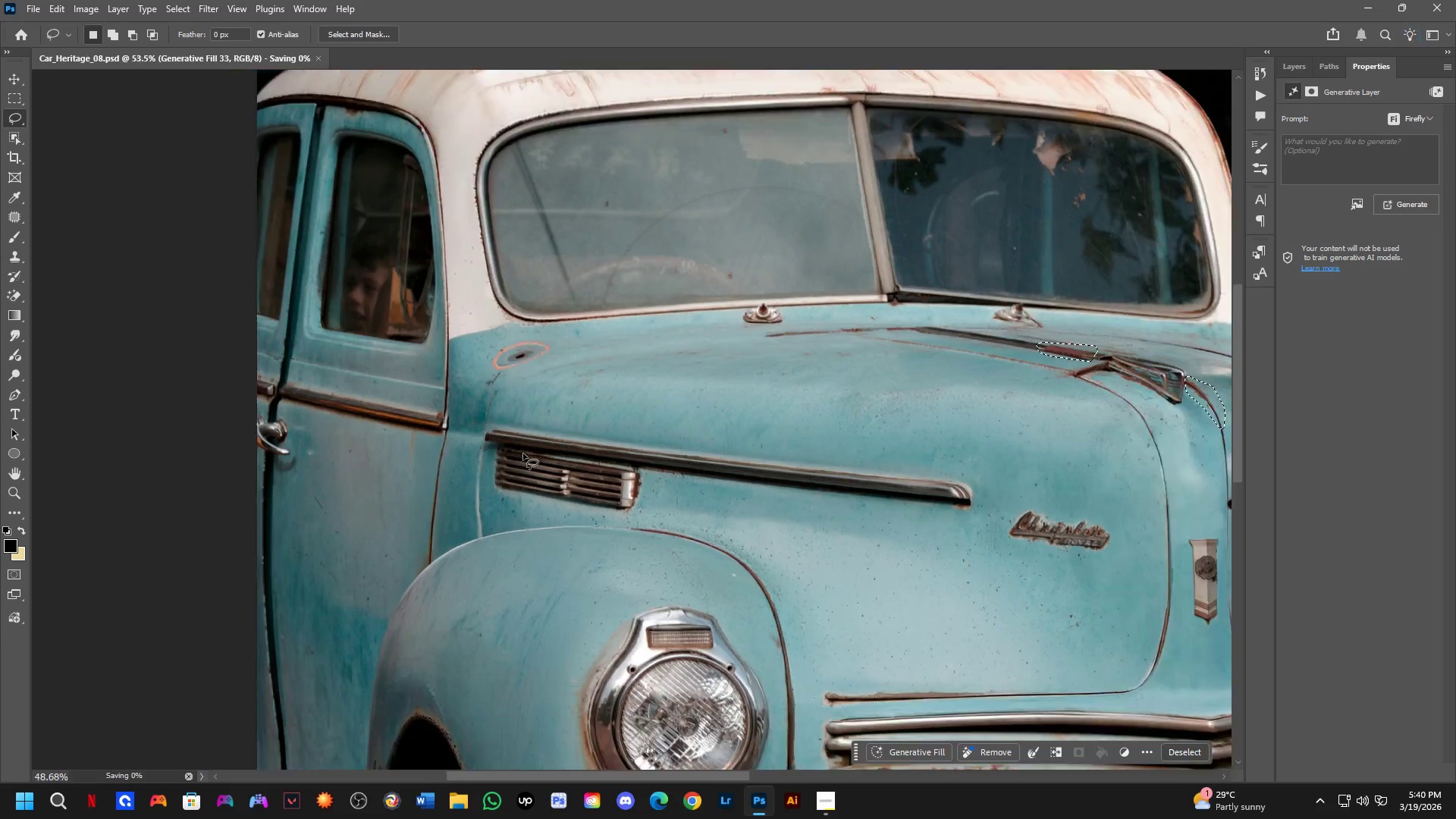 
left_click_drag(start_coordinate=[594, 381], to_coordinate=[546, 451])
 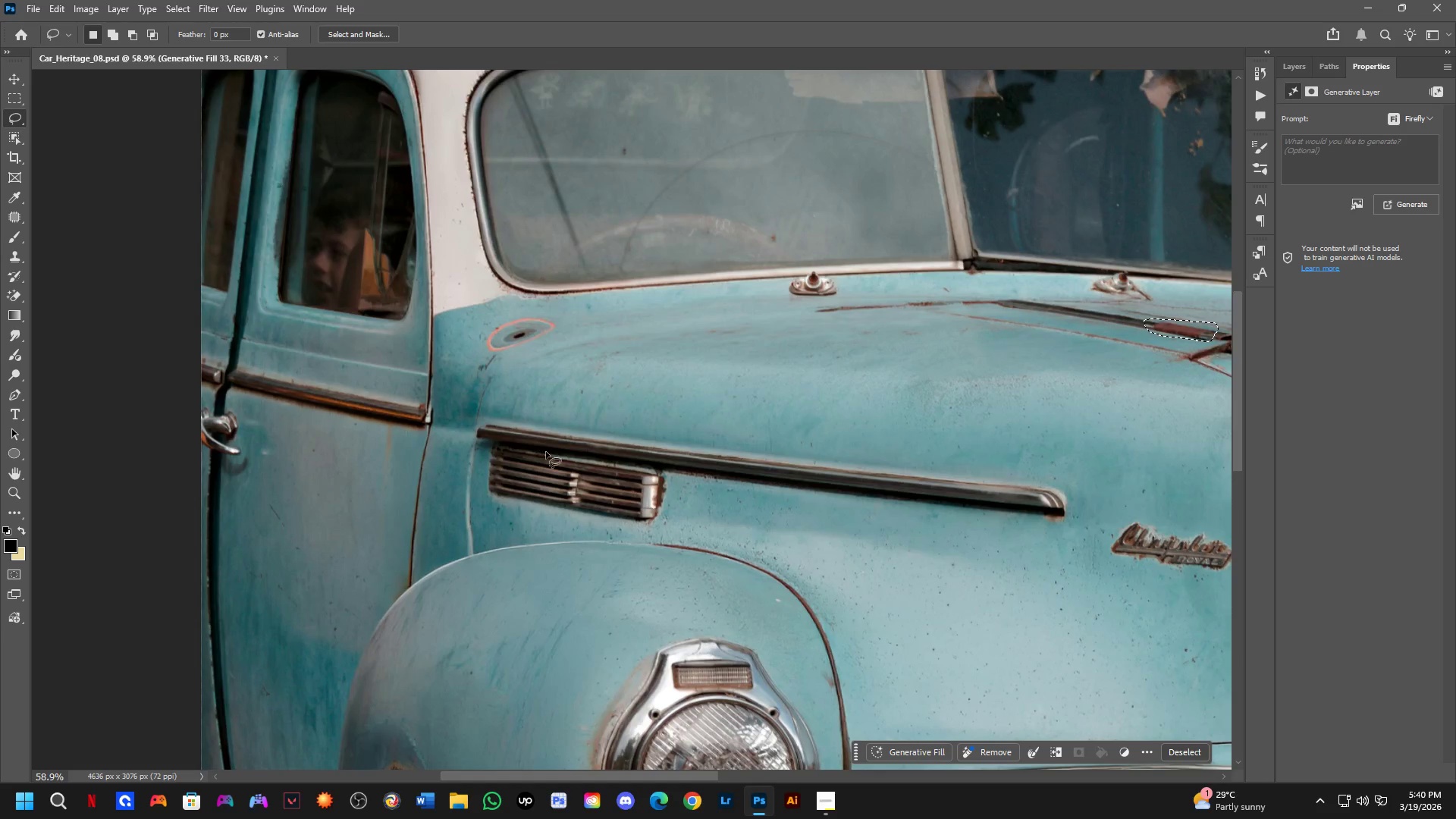 
scroll: coordinate [546, 439], scroll_direction: down, amount: 2.0
 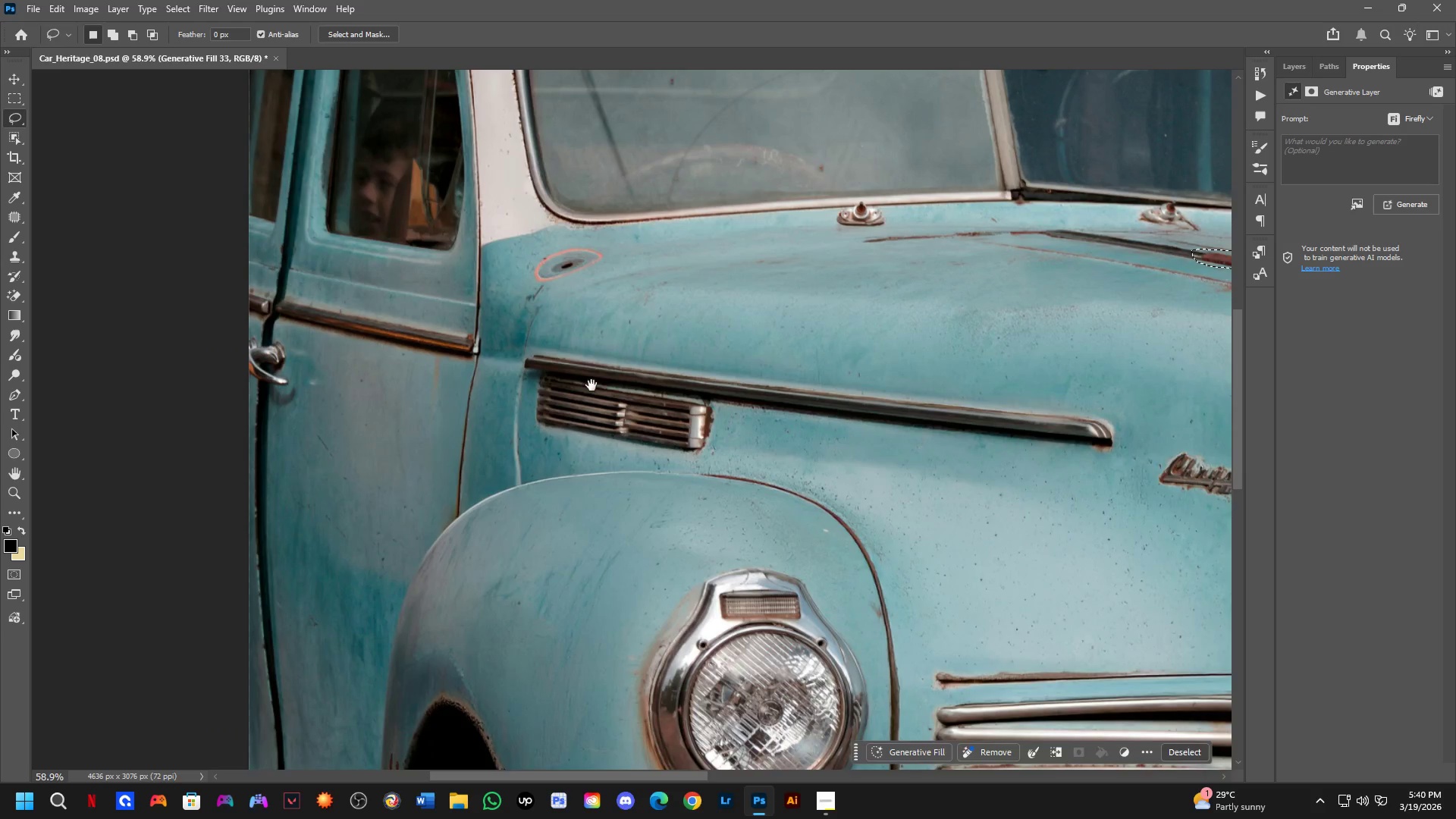 
key(Control+ControlLeft)
 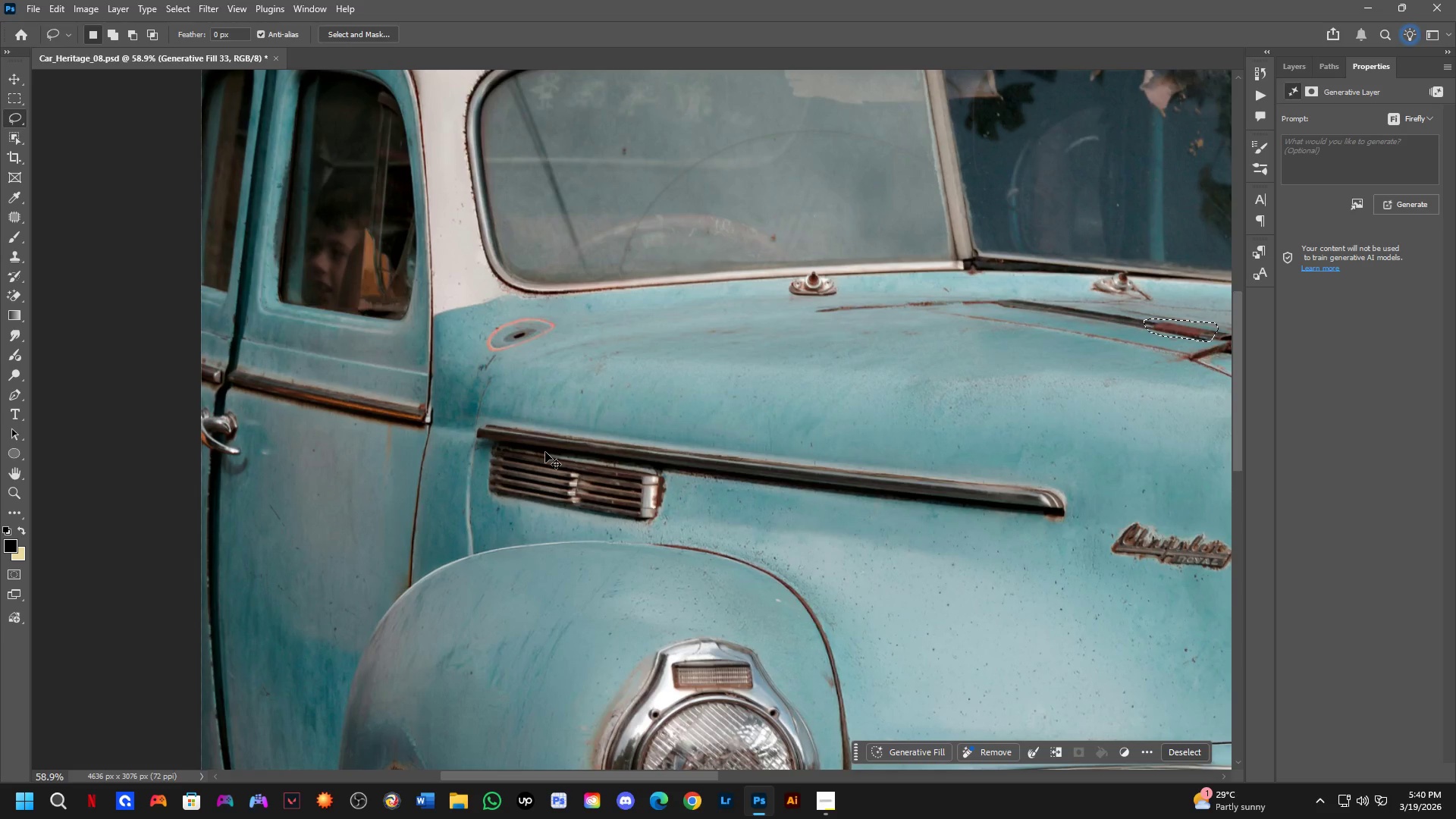 
key(Control+S)
 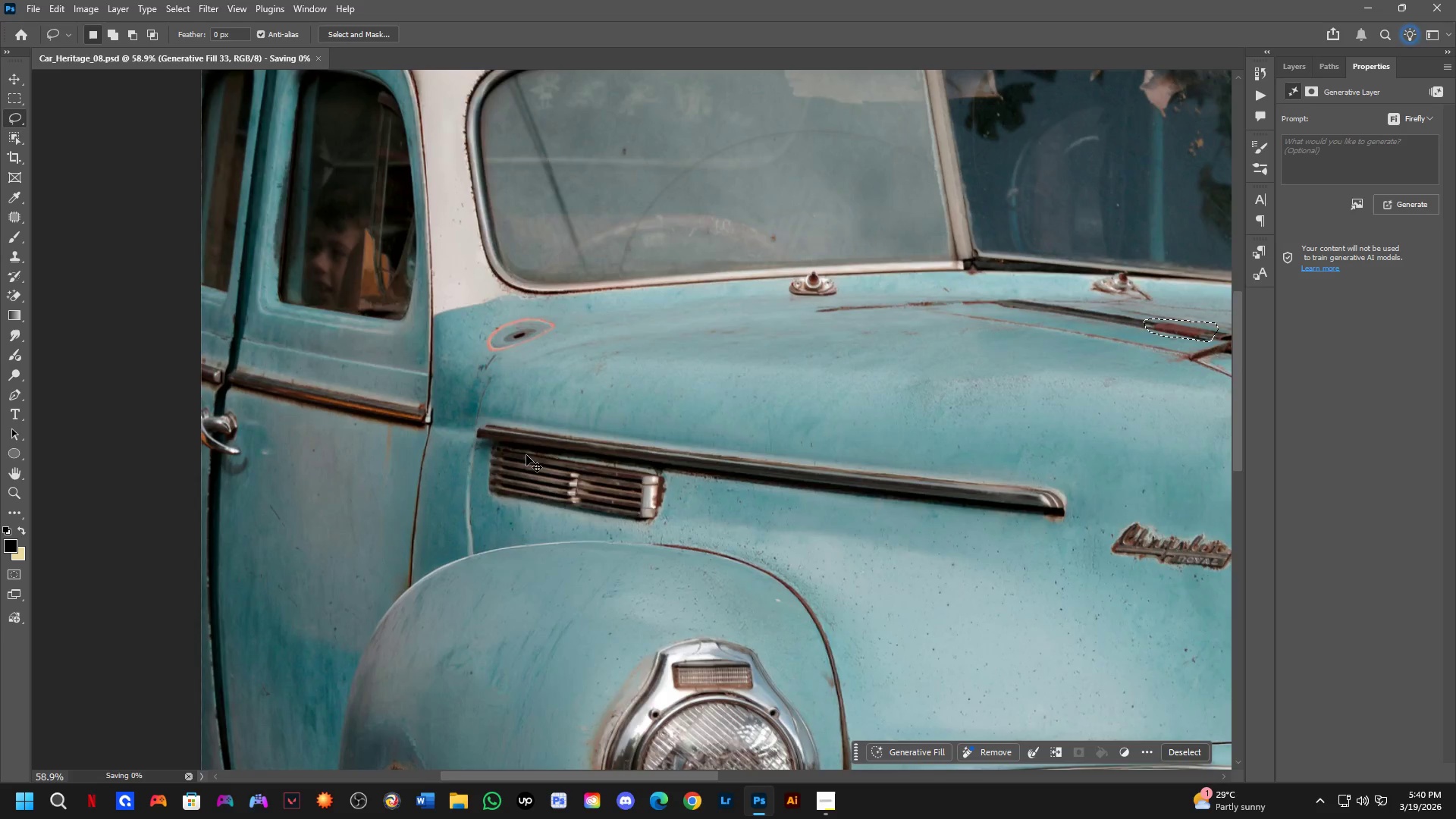 
hold_key(key=Space, duration=0.48)
 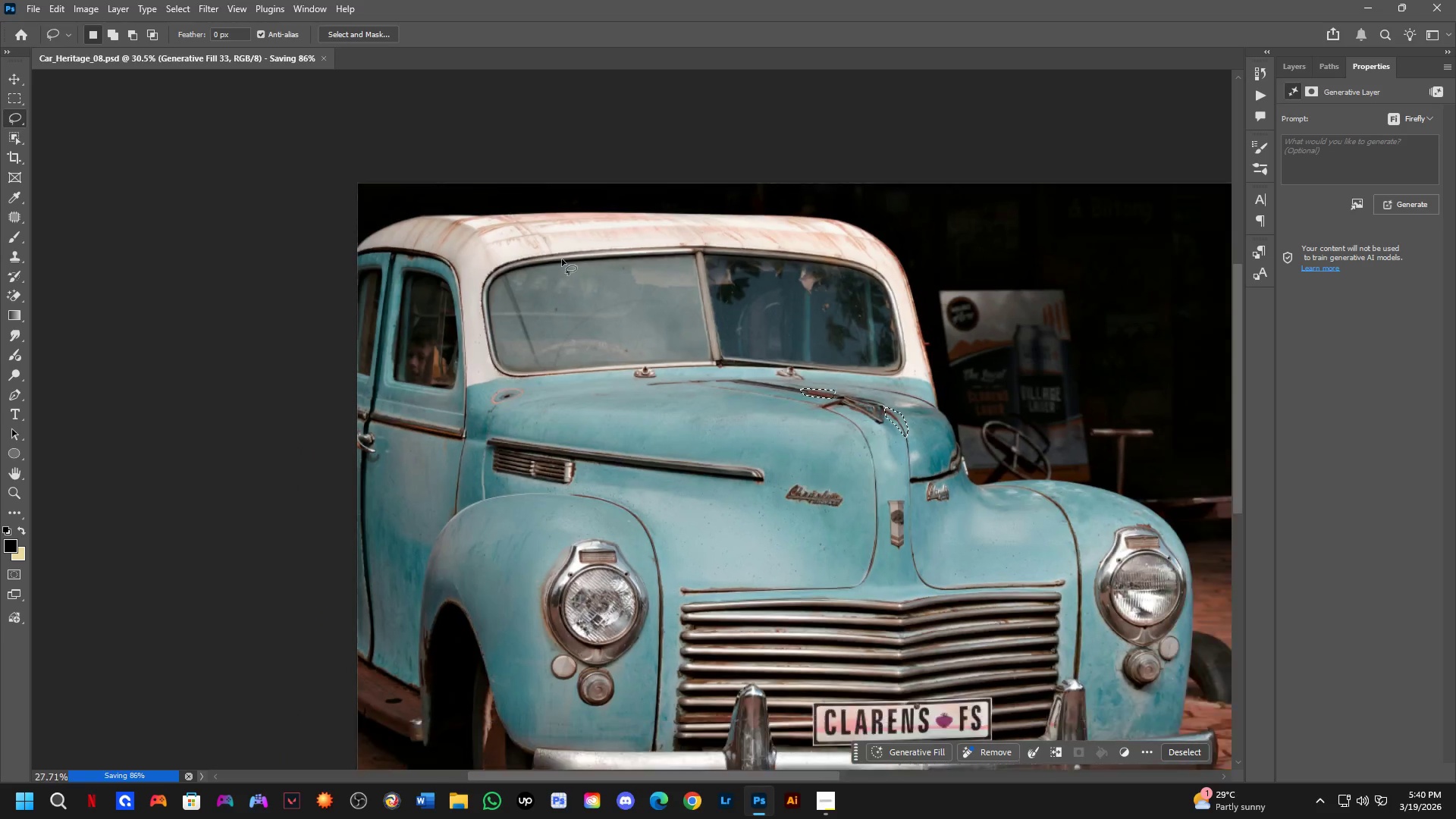 
left_click_drag(start_coordinate=[610, 335], to_coordinate=[581, 463])
 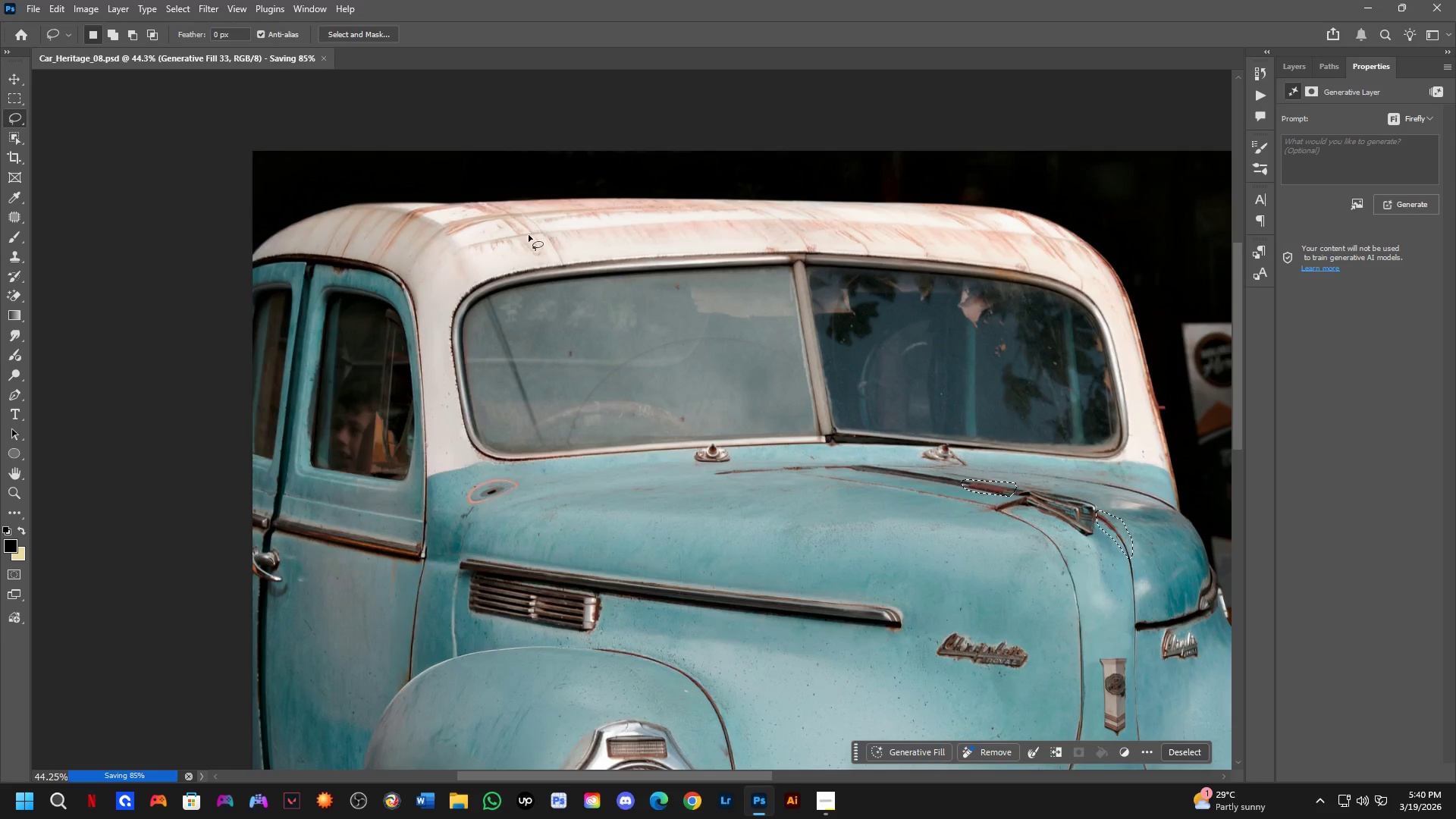 
scroll: coordinate [523, 453], scroll_direction: down, amount: 2.0
 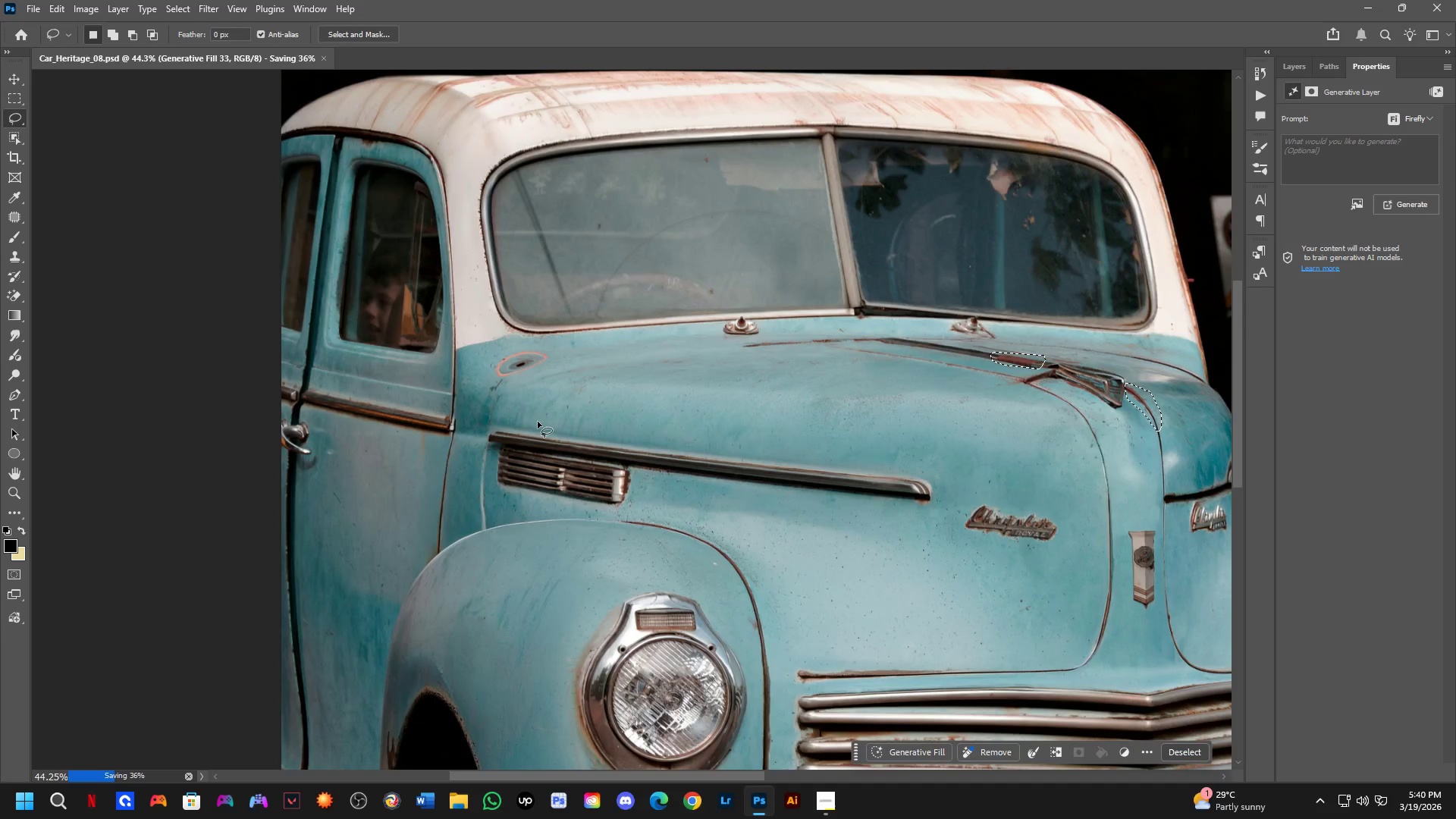 
hold_key(key=Space, duration=0.47)
 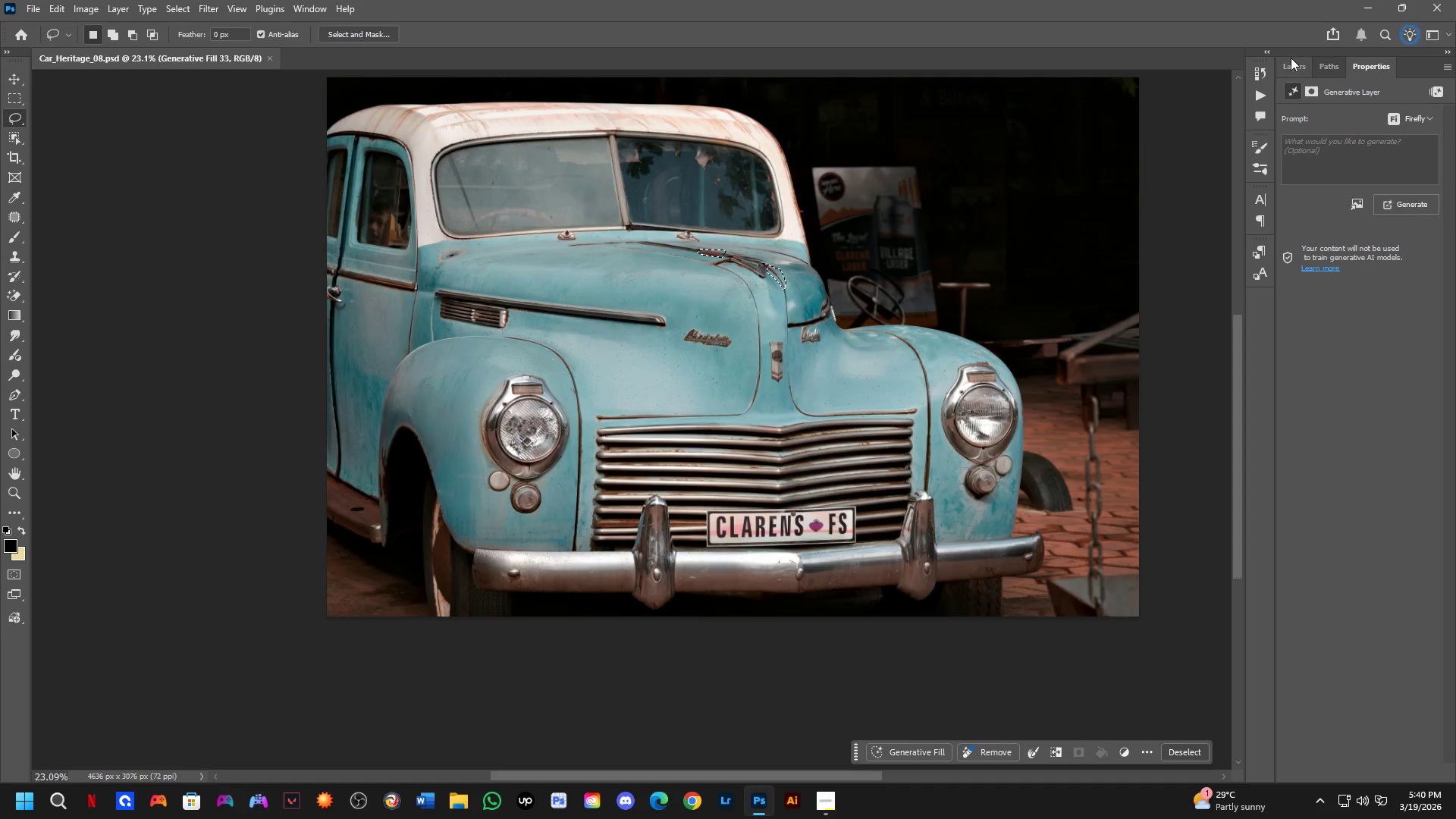 
left_click_drag(start_coordinate=[672, 343], to_coordinate=[608, 226])
 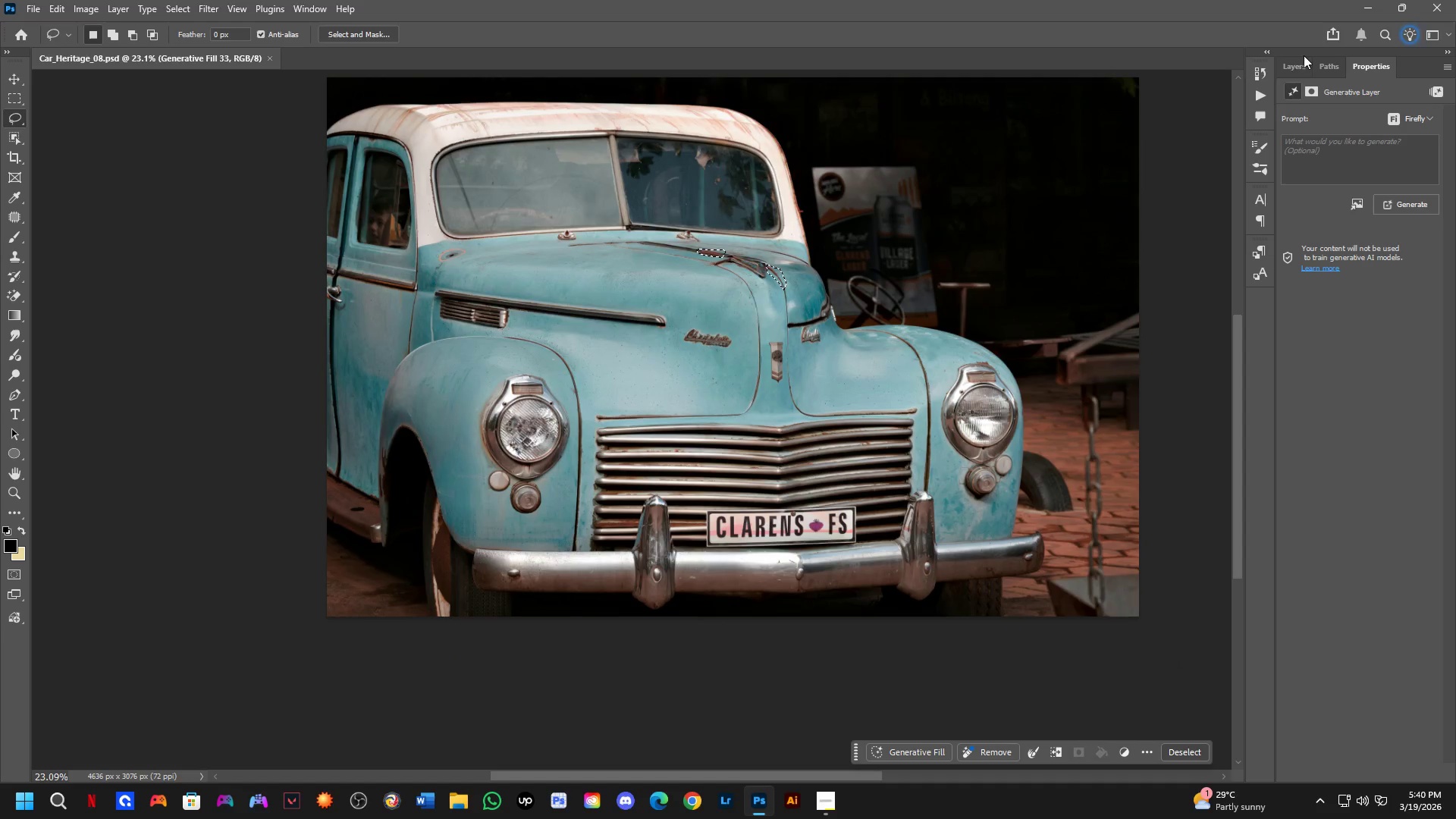 
scroll: coordinate [563, 259], scroll_direction: down, amount: 7.0
 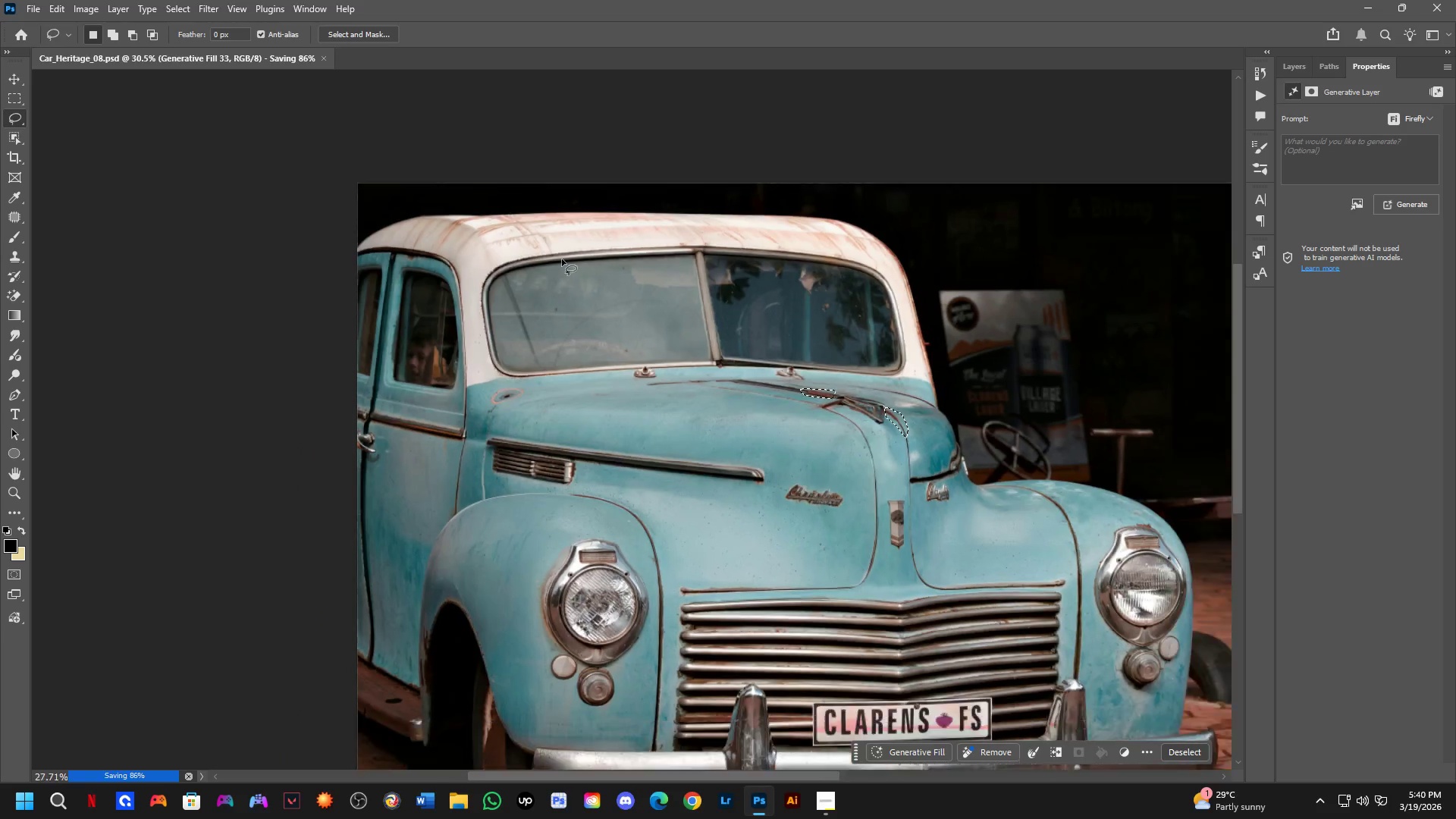 
left_click([1286, 58])
 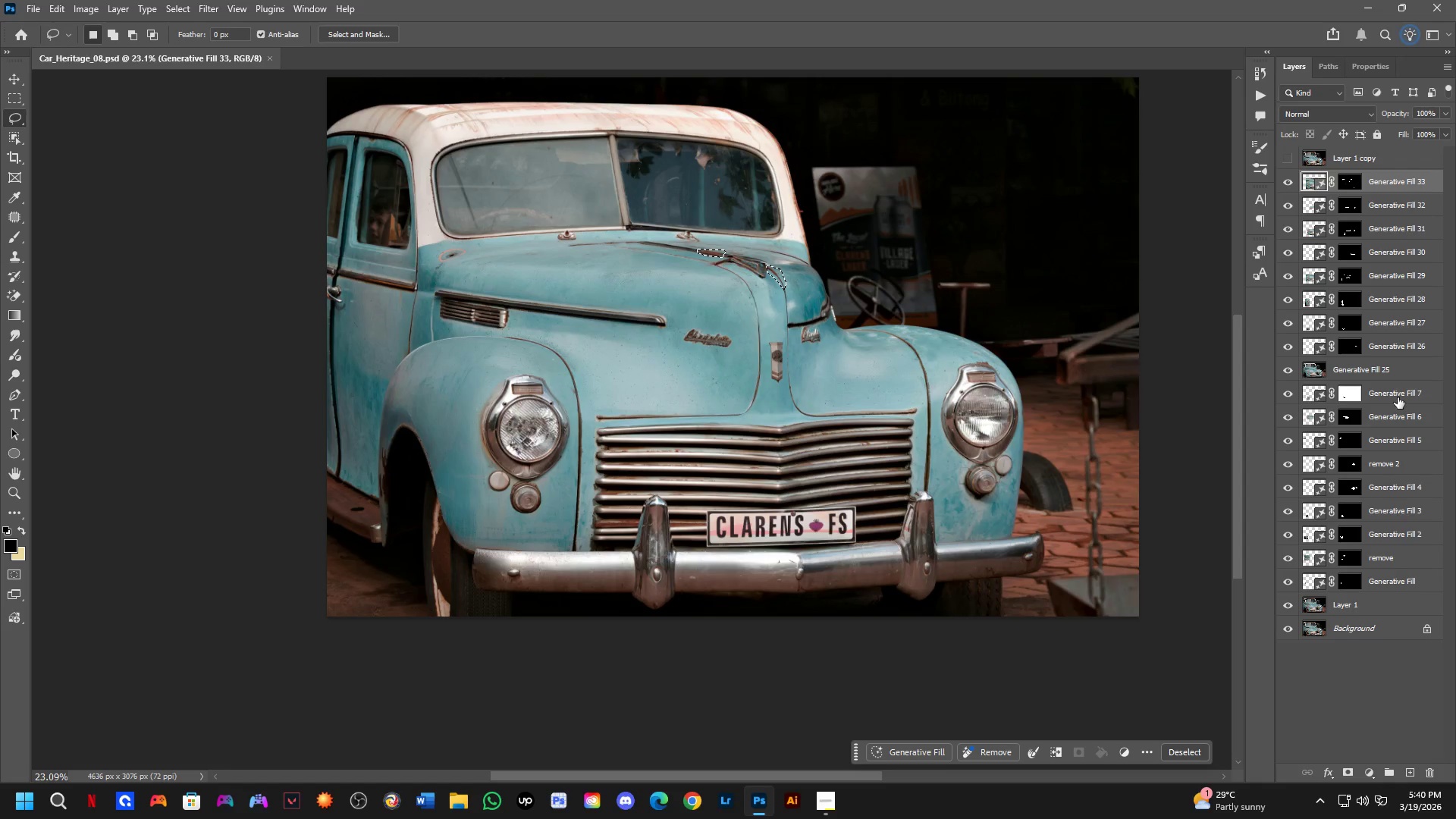 
key(Control+Shift+ShiftLeft)
 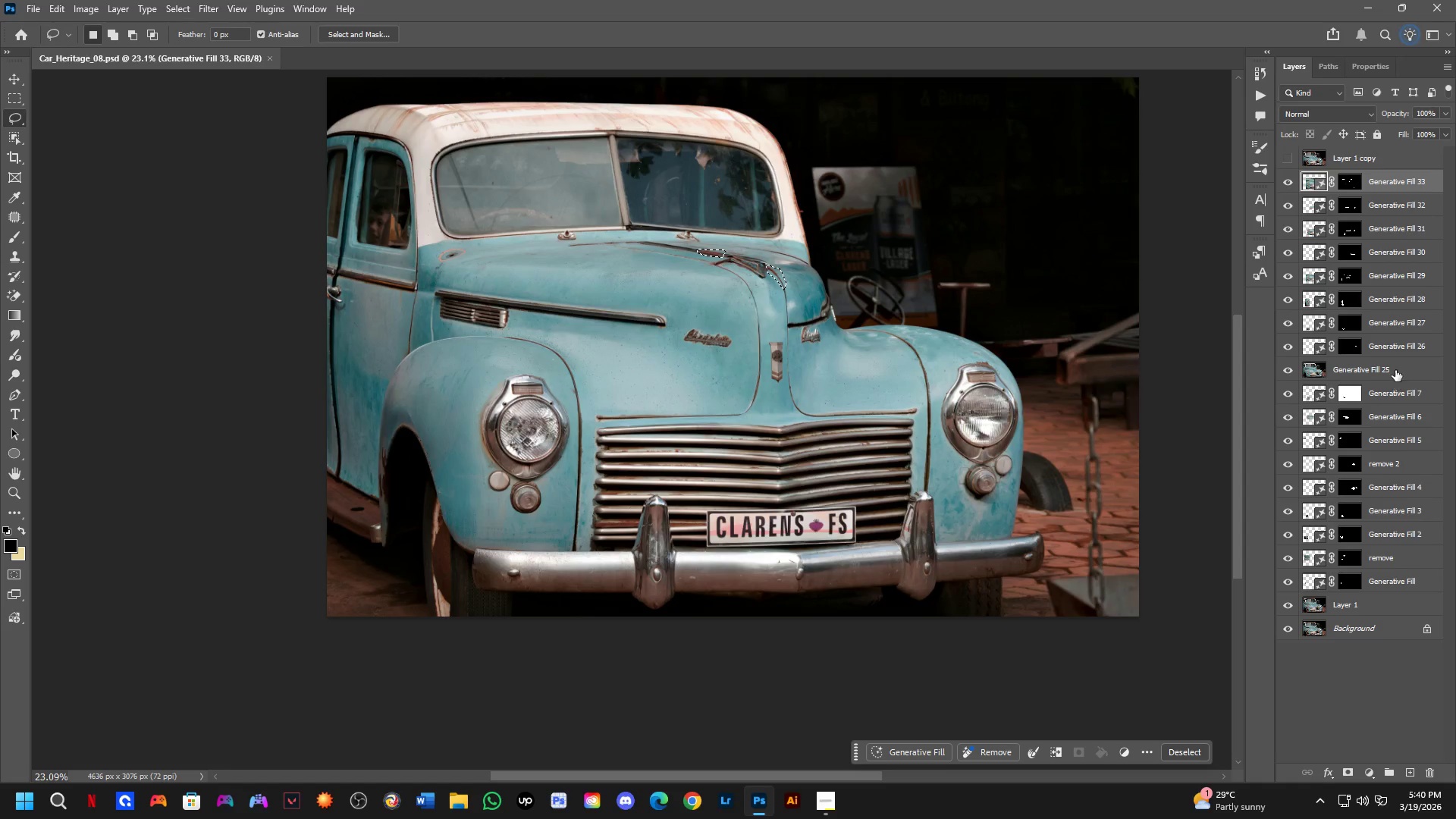 
left_click([1395, 370])
 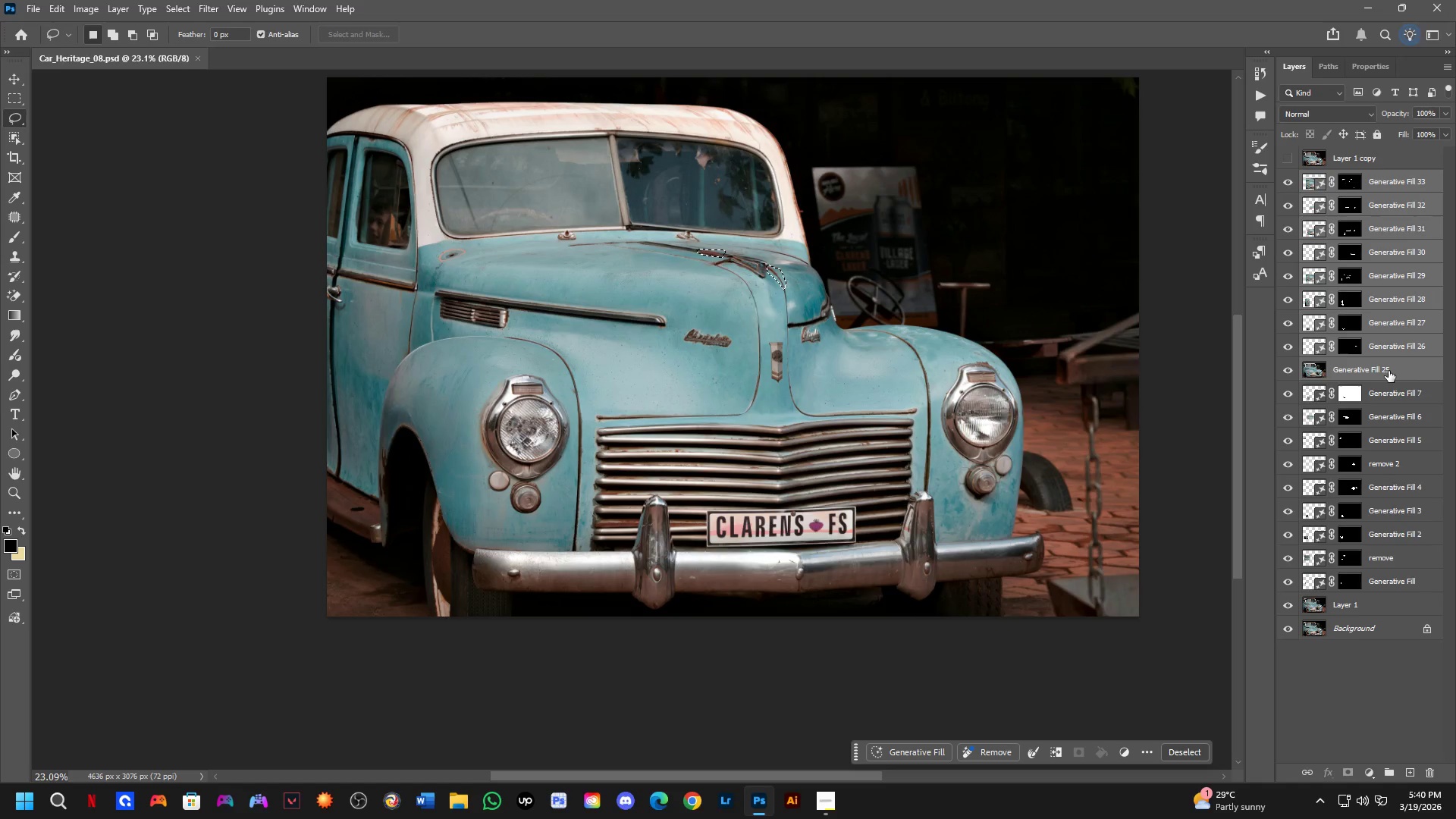 
key(Control+E)
 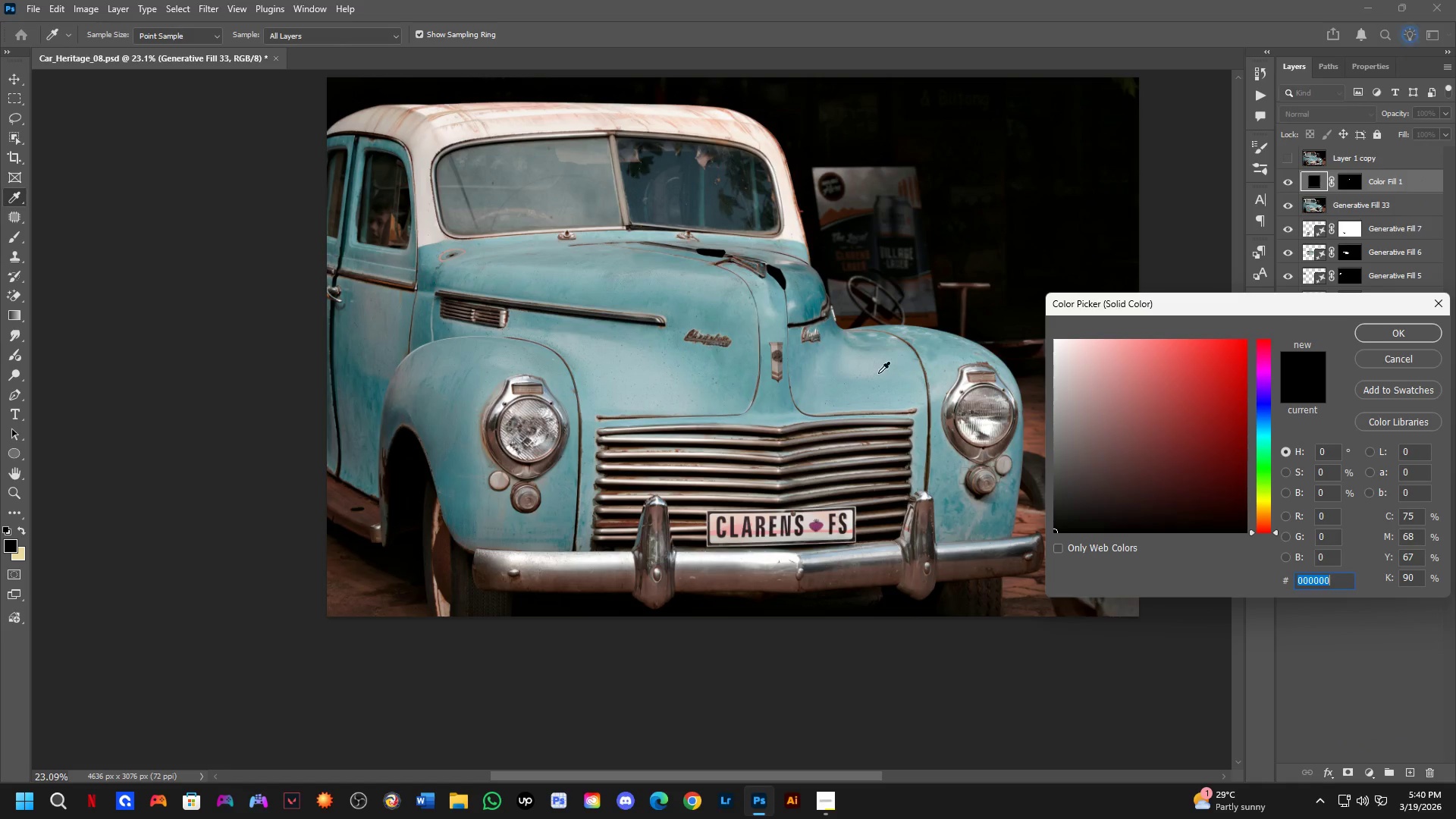 
left_click([1388, 362])
 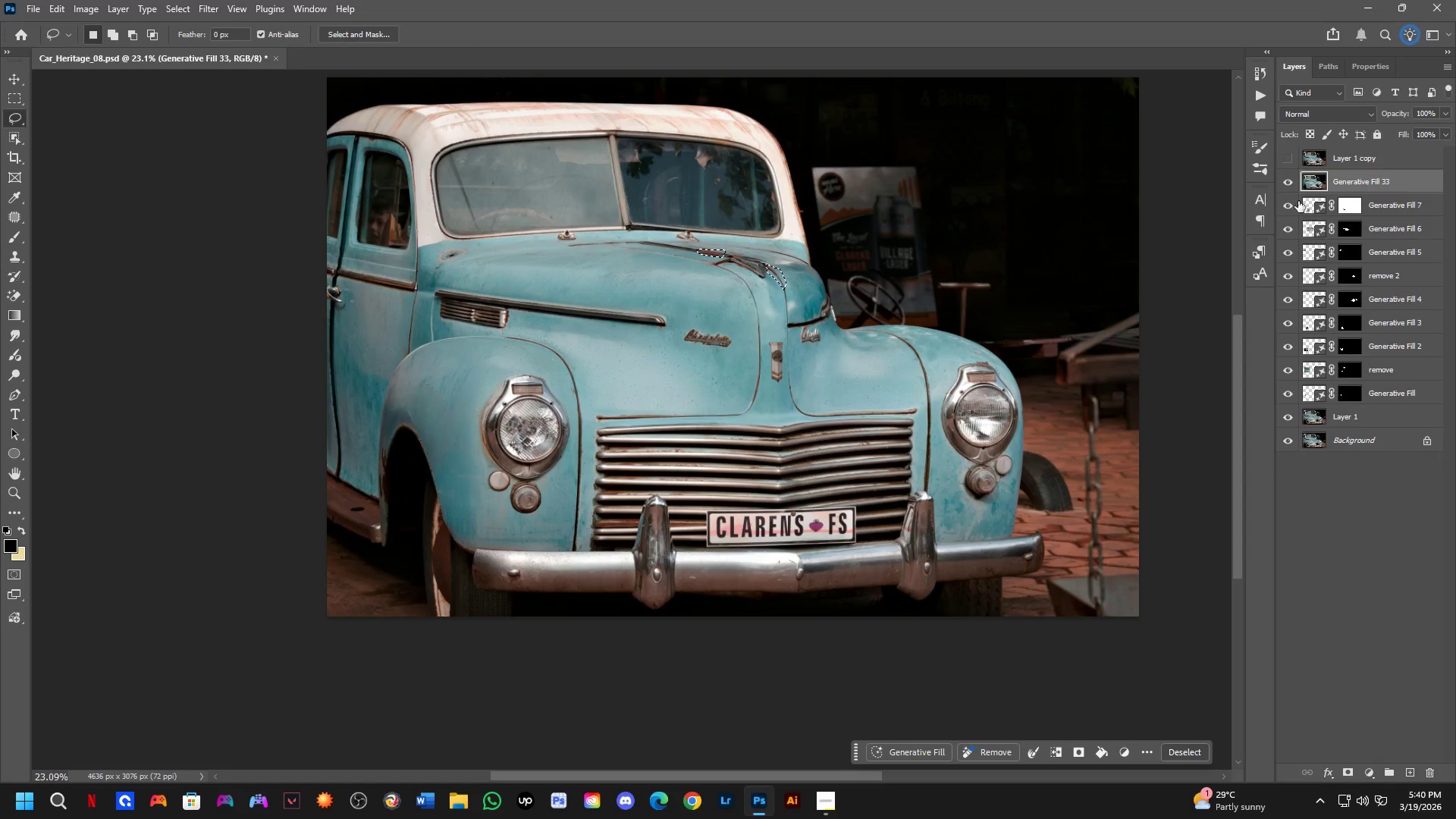 
hold_key(key=ControlLeft, duration=0.67)
left_click([1313, 183])
 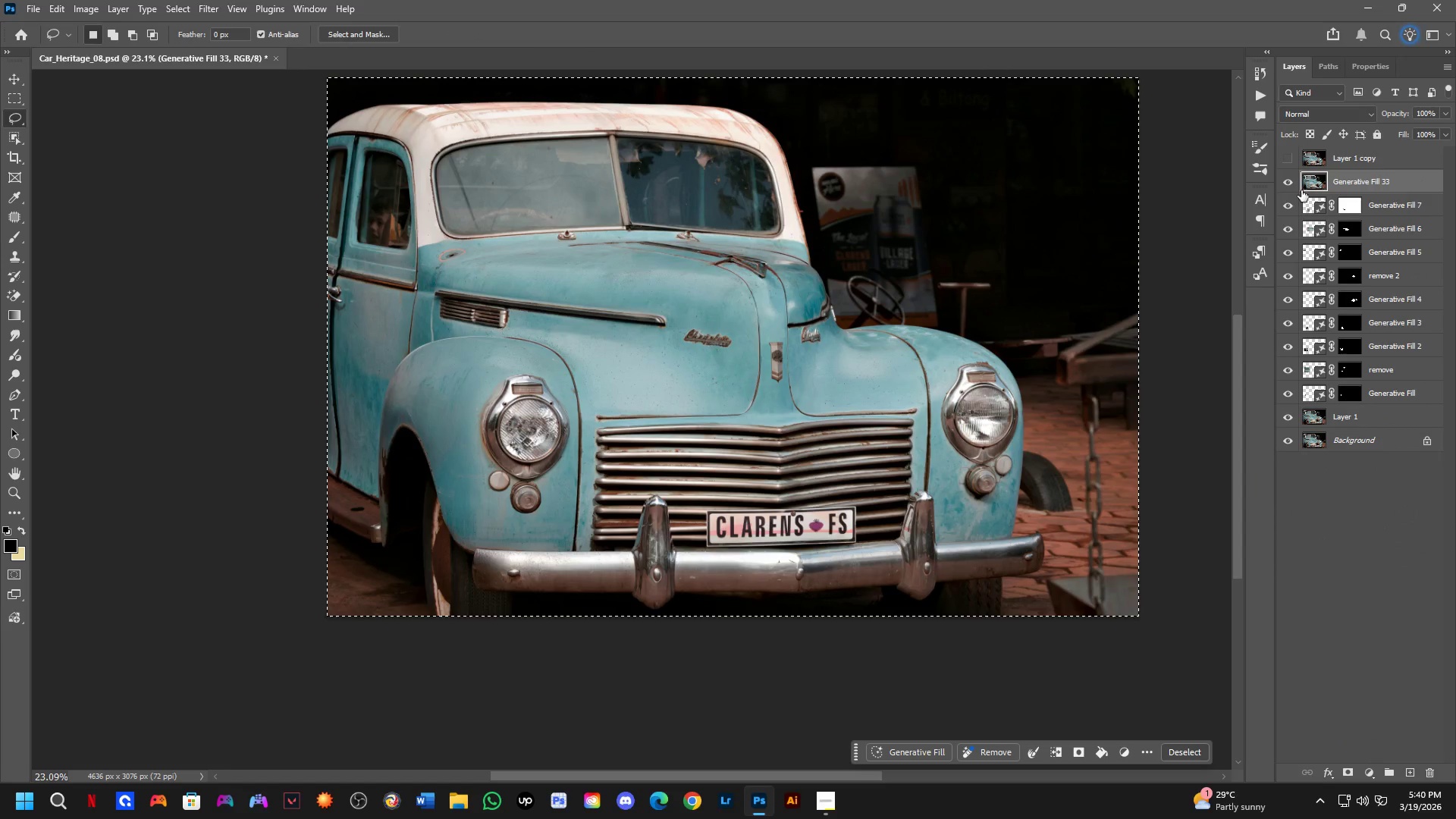 
key(Control+D)
 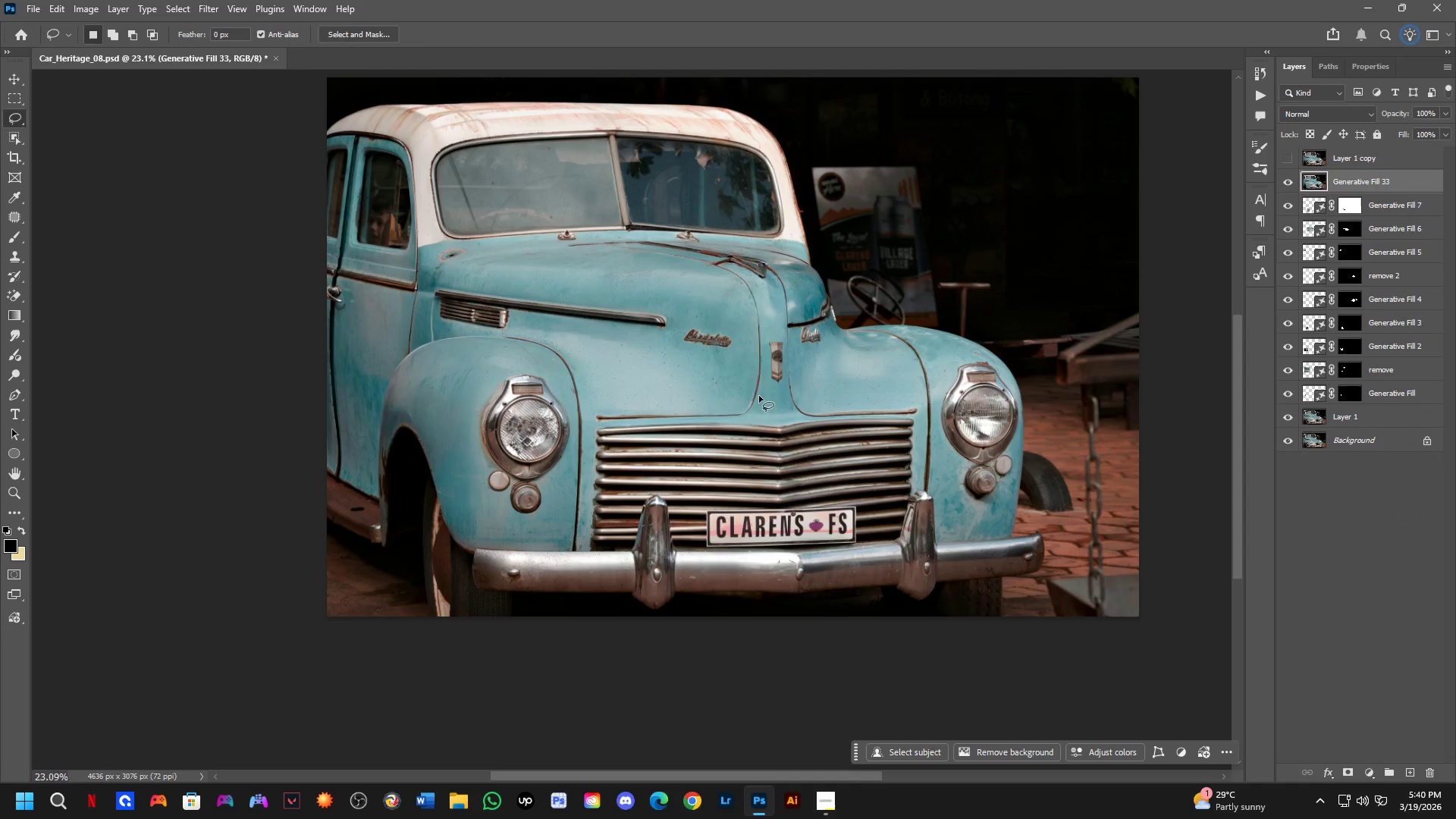 
scroll: coordinate [777, 372], scroll_direction: up, amount: 2.0
 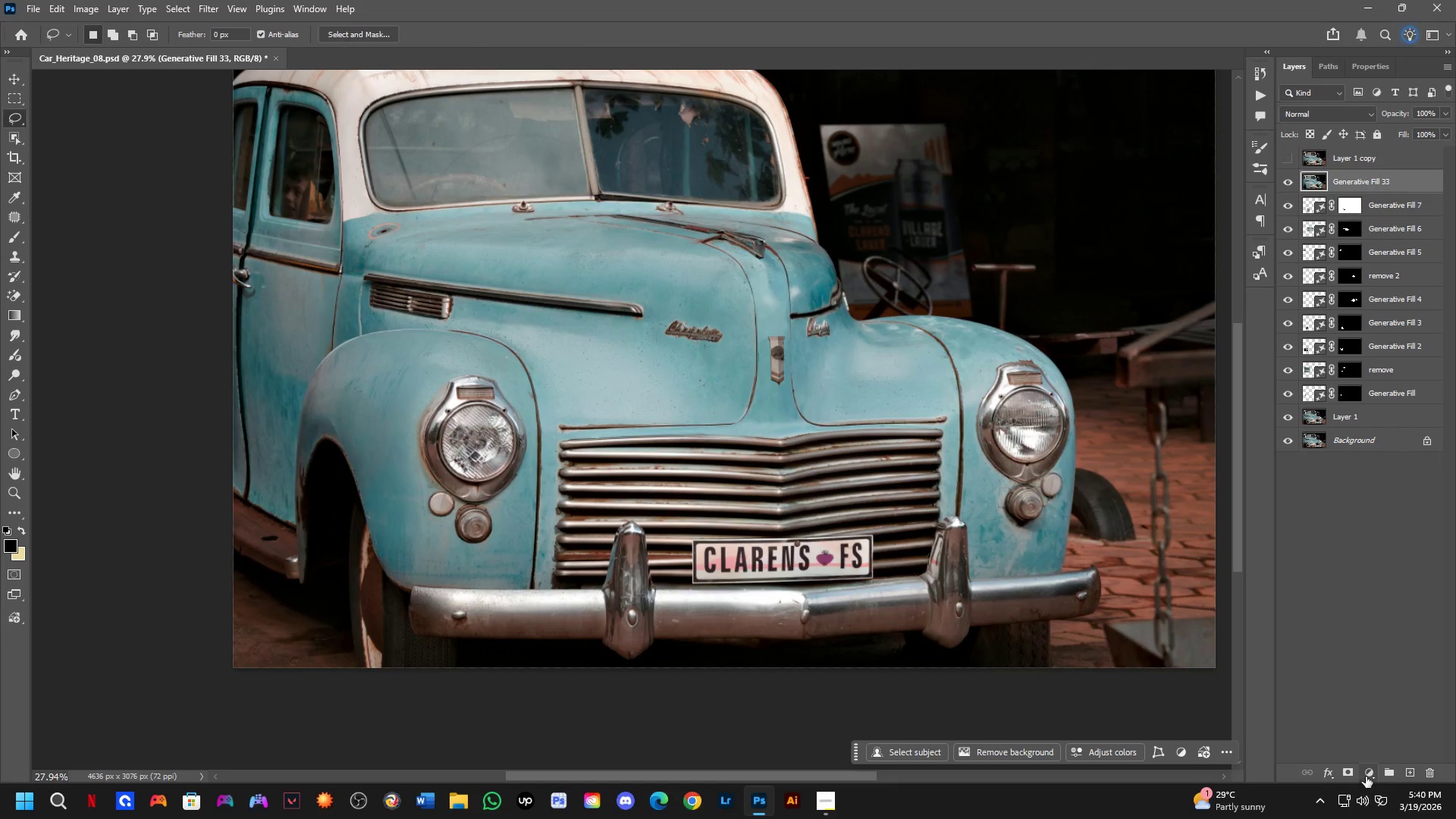 
double_click([1373, 740])
 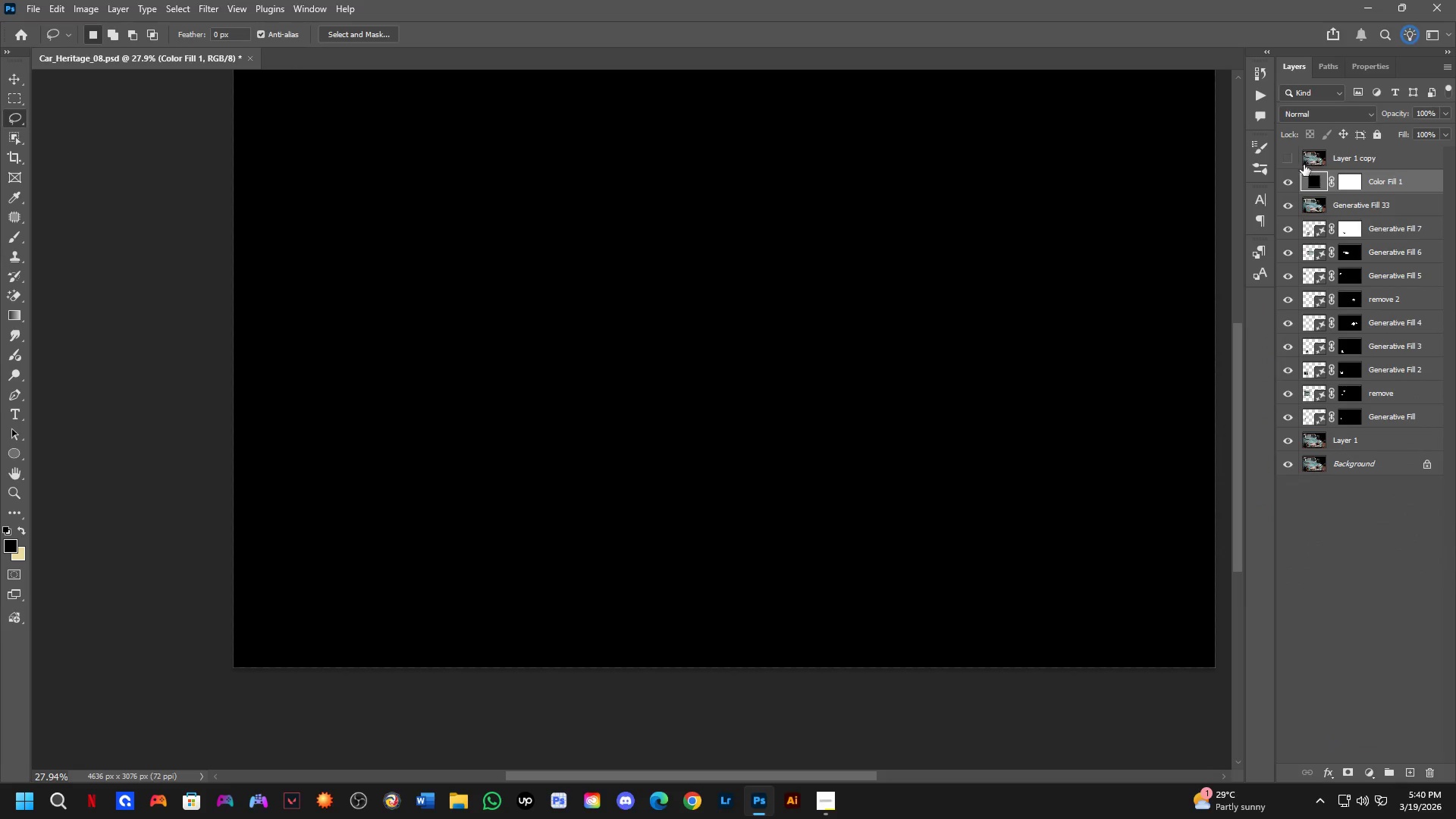 
left_click([1289, 184])
 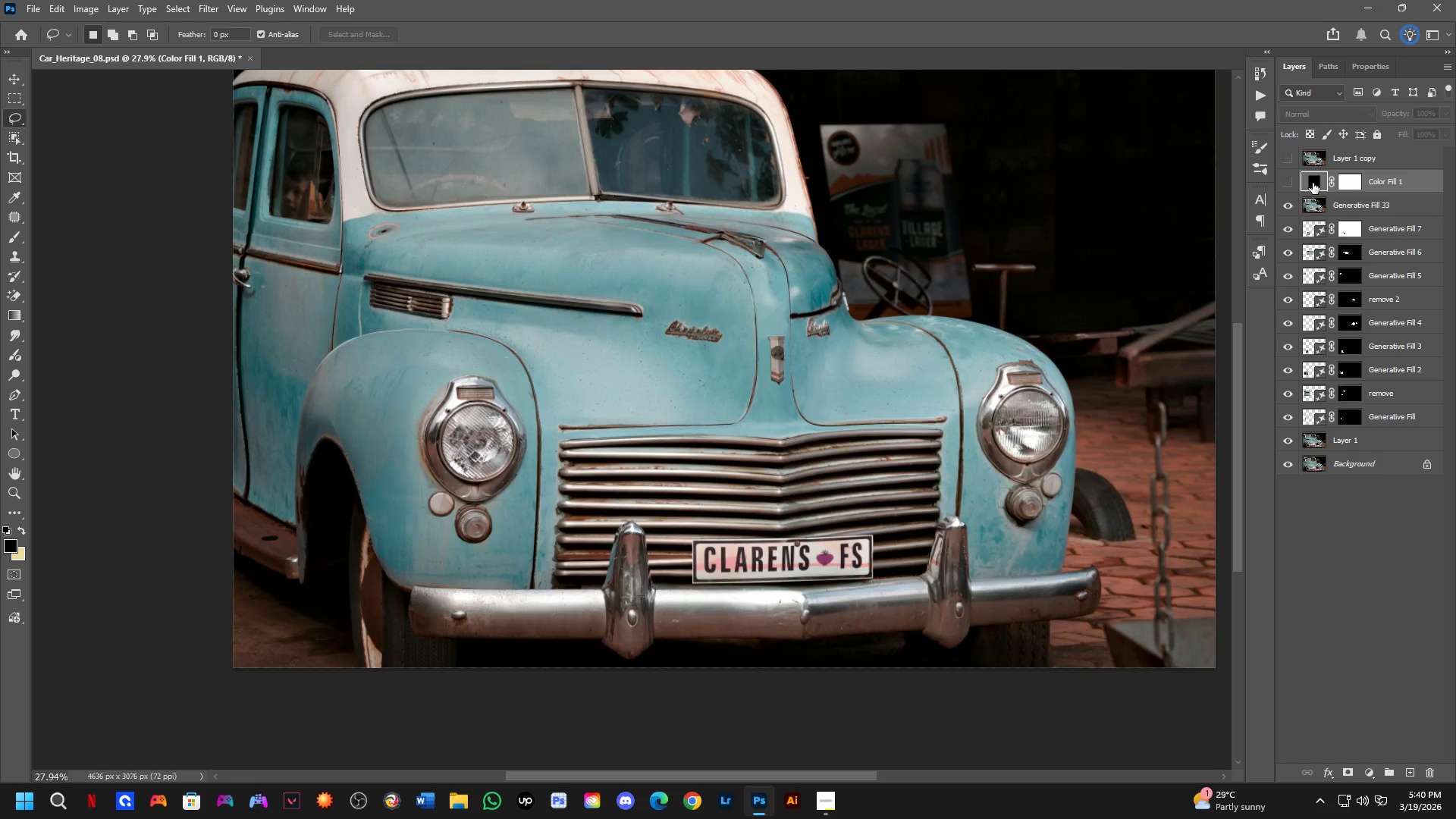 
double_click([1313, 183])
 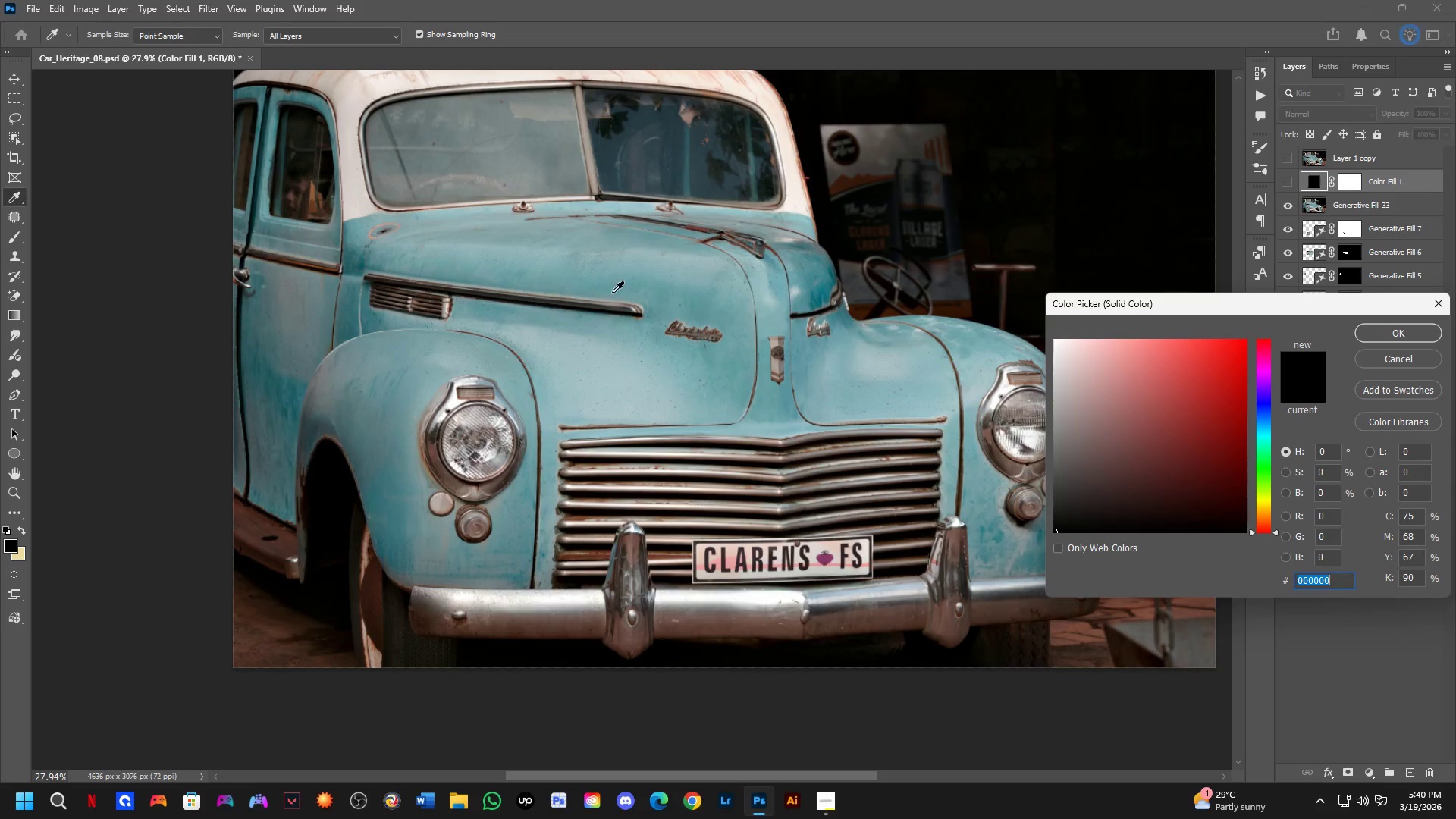 
left_click([618, 290])
 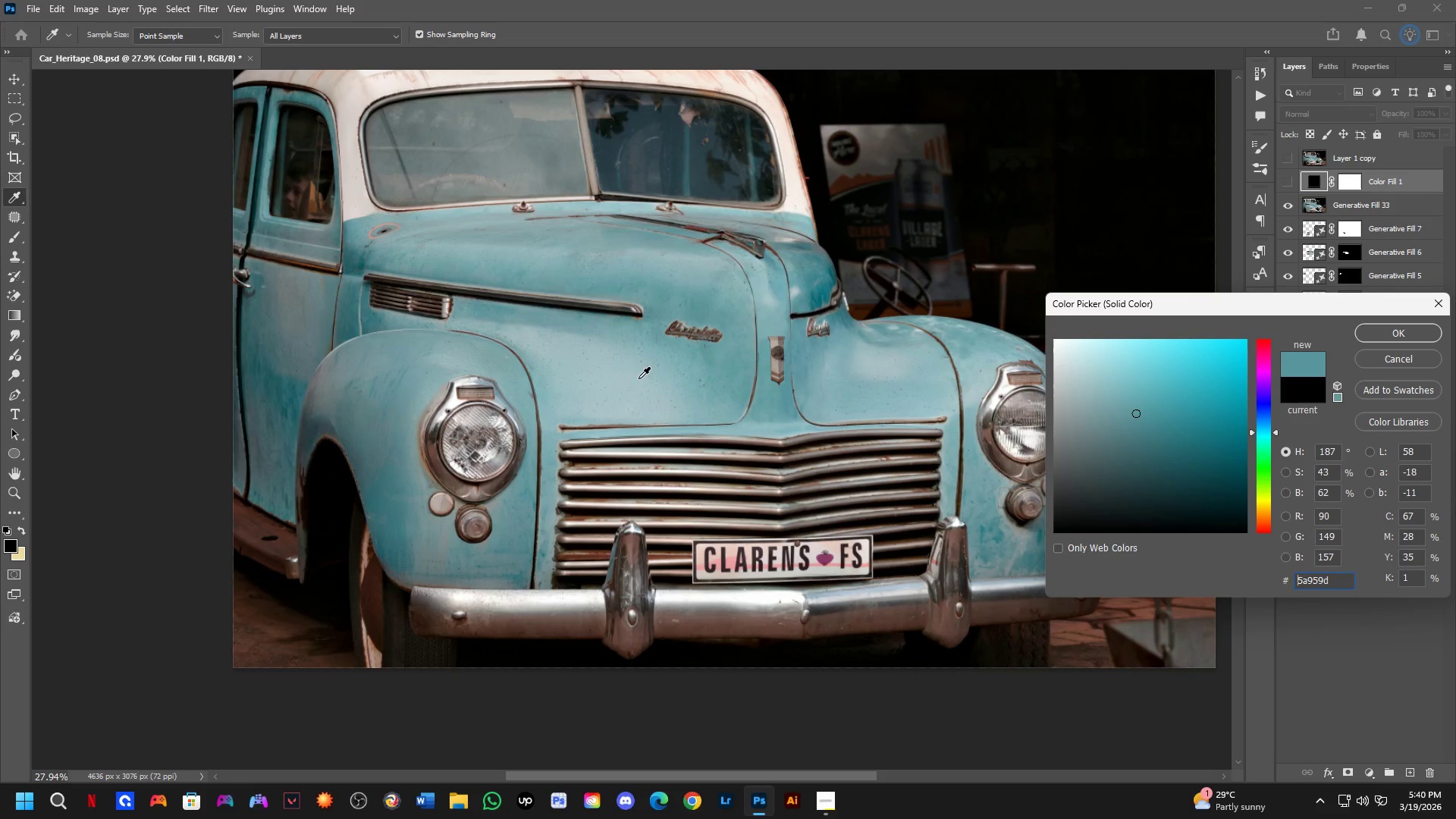 
left_click([638, 373])
 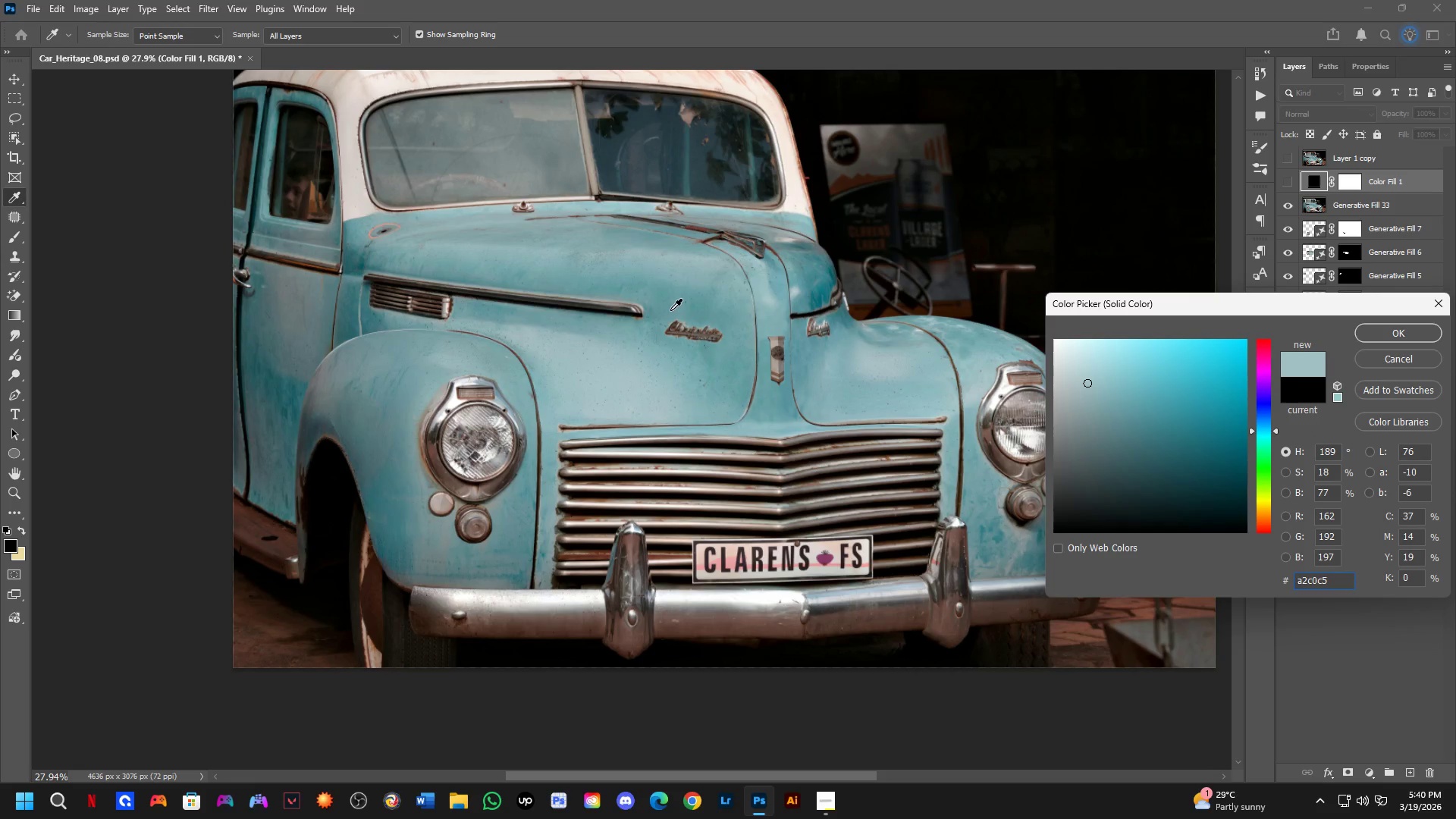 
left_click([676, 303])
 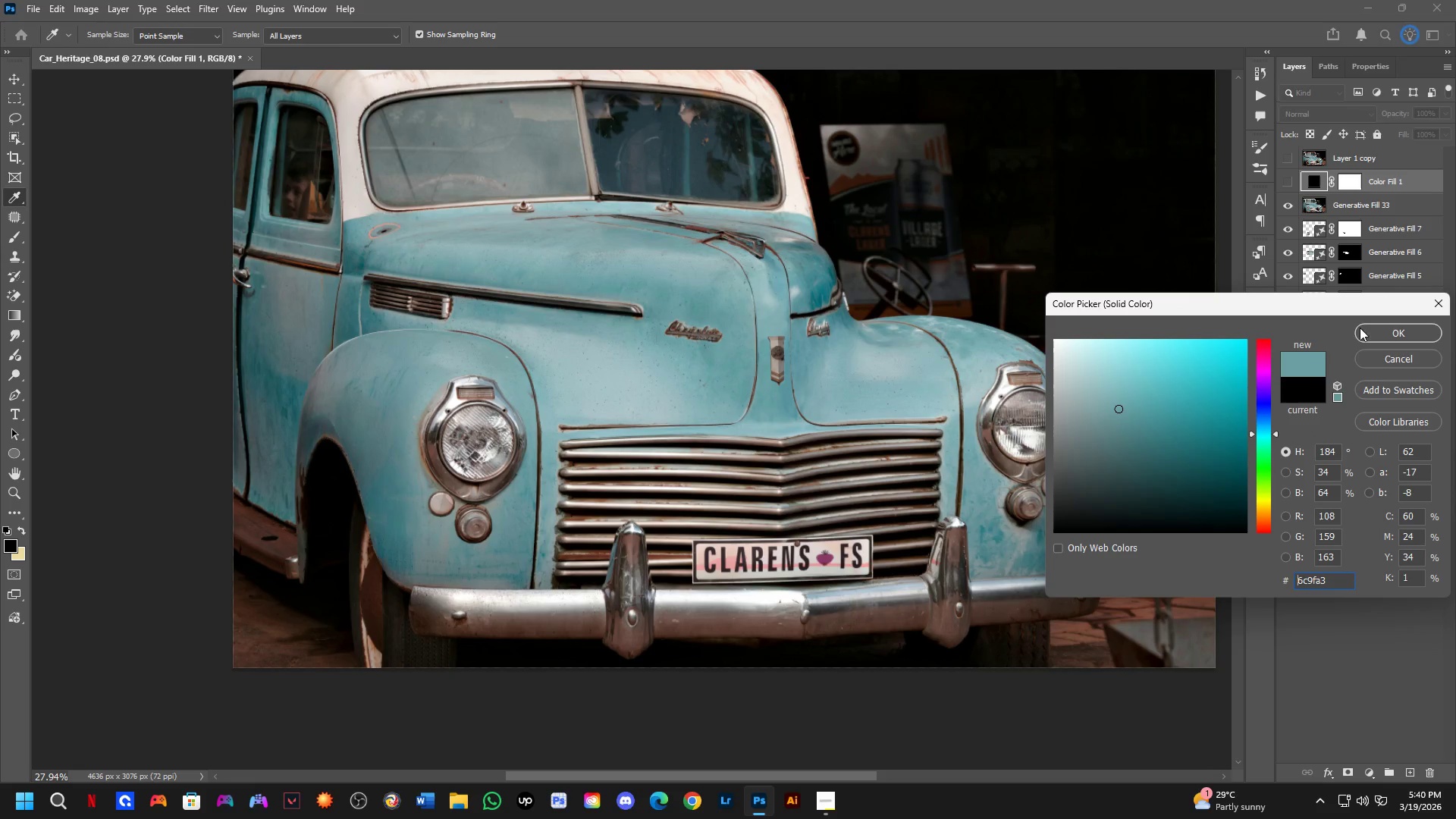 
left_click([1377, 330])
 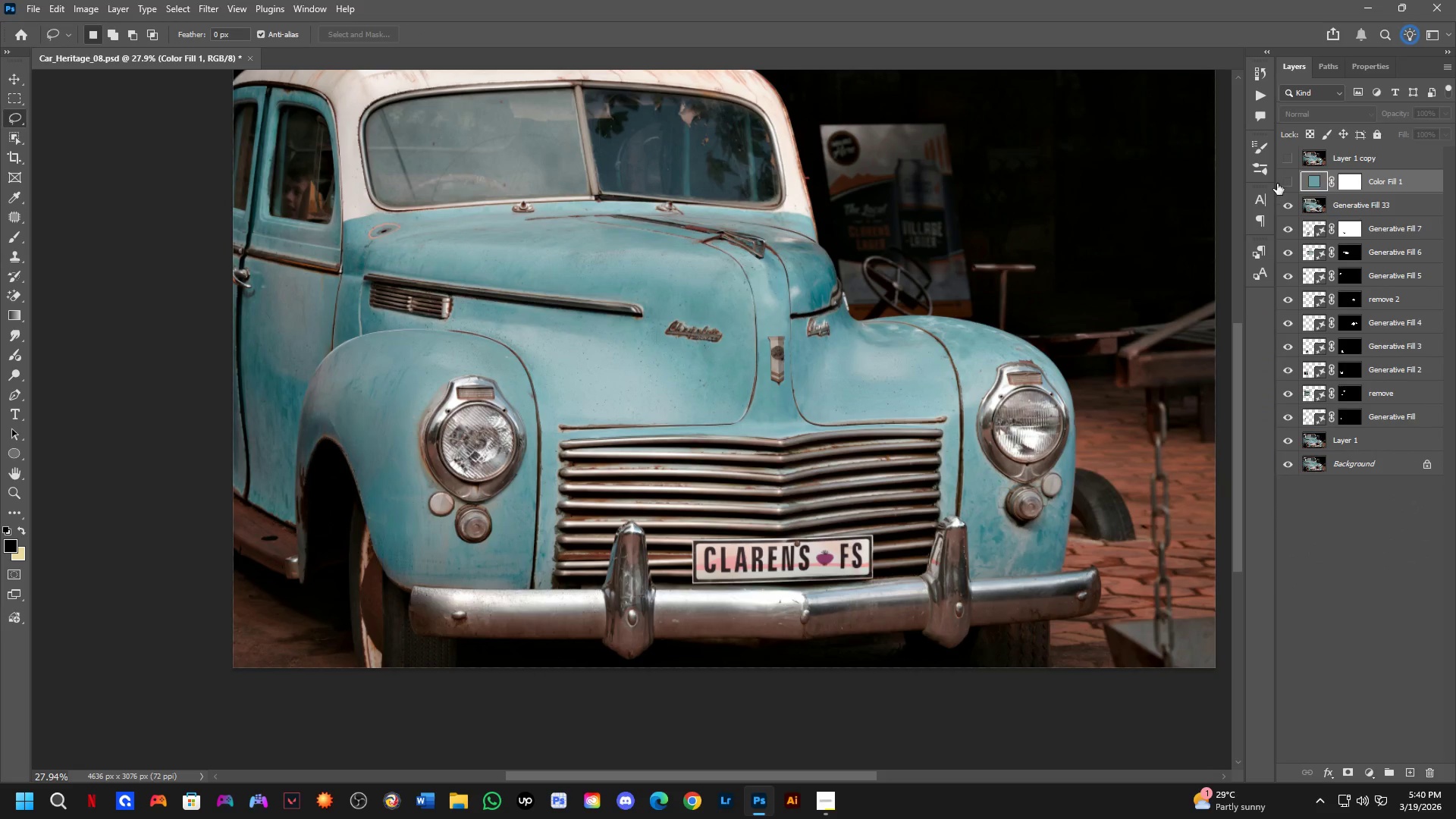 
left_click([1283, 184])
 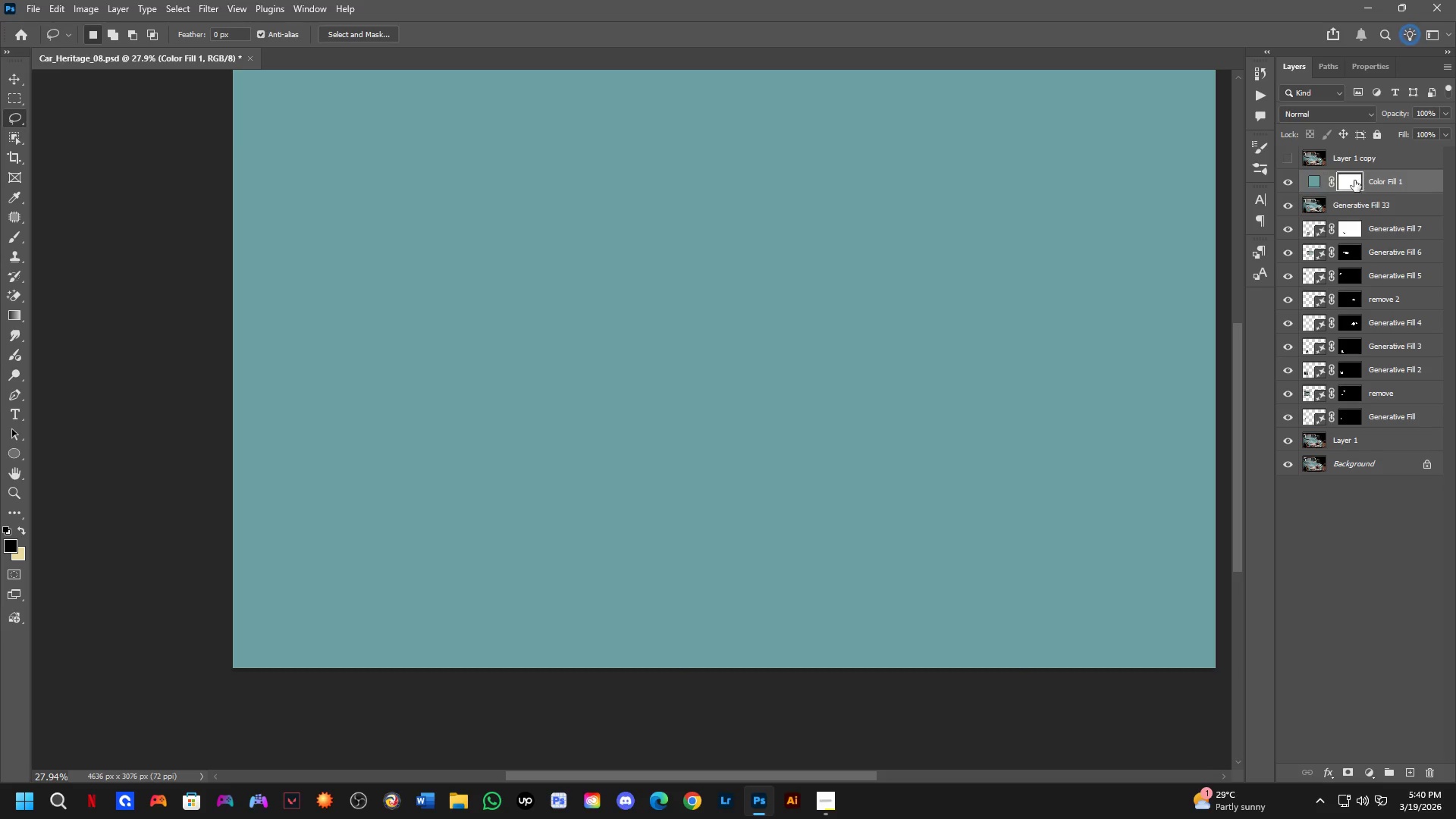 
double_click([1334, 111])
 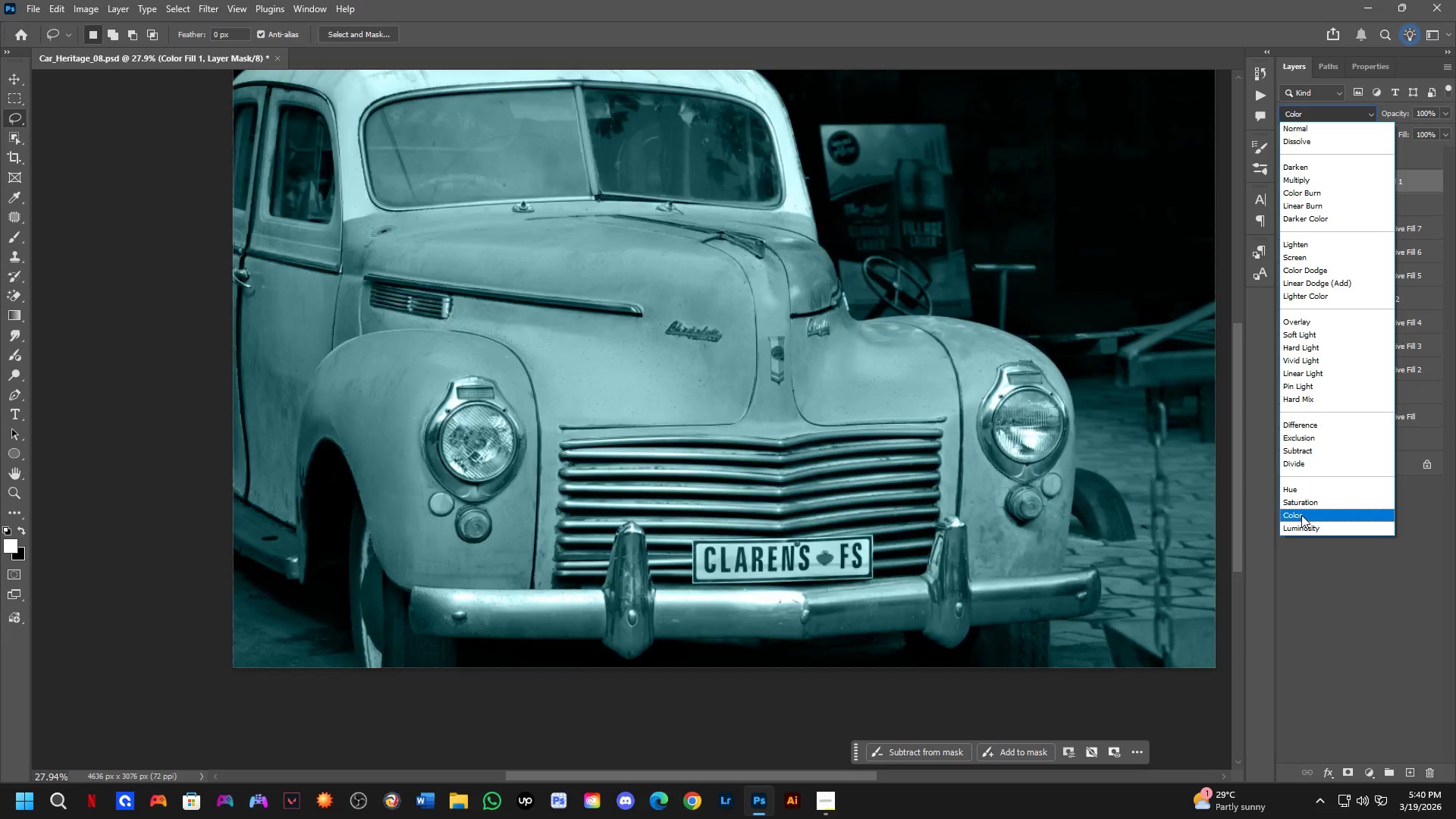 
hold_key(key=Space, duration=0.47)
 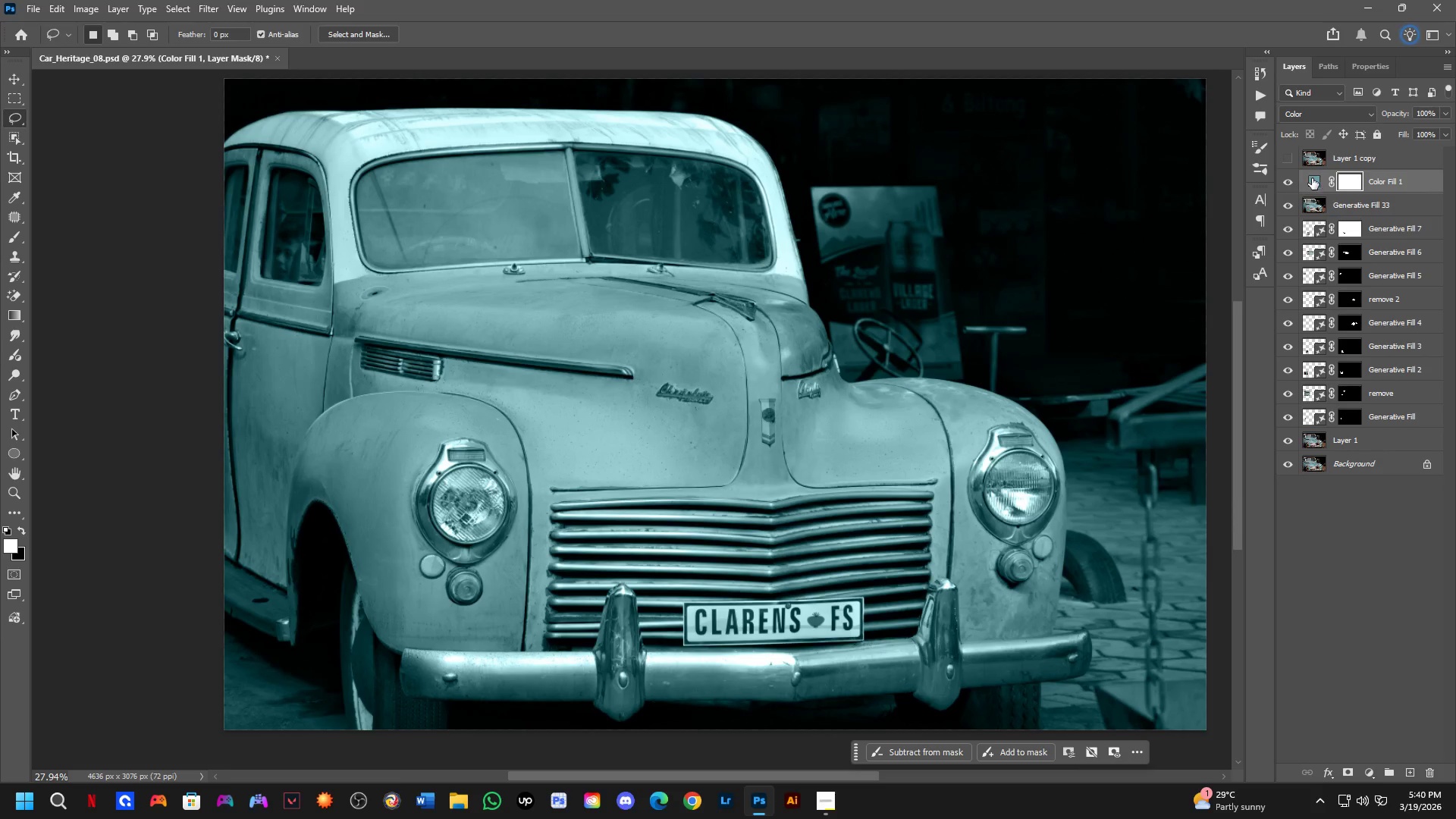 
left_click_drag(start_coordinate=[459, 479], to_coordinate=[450, 541])
 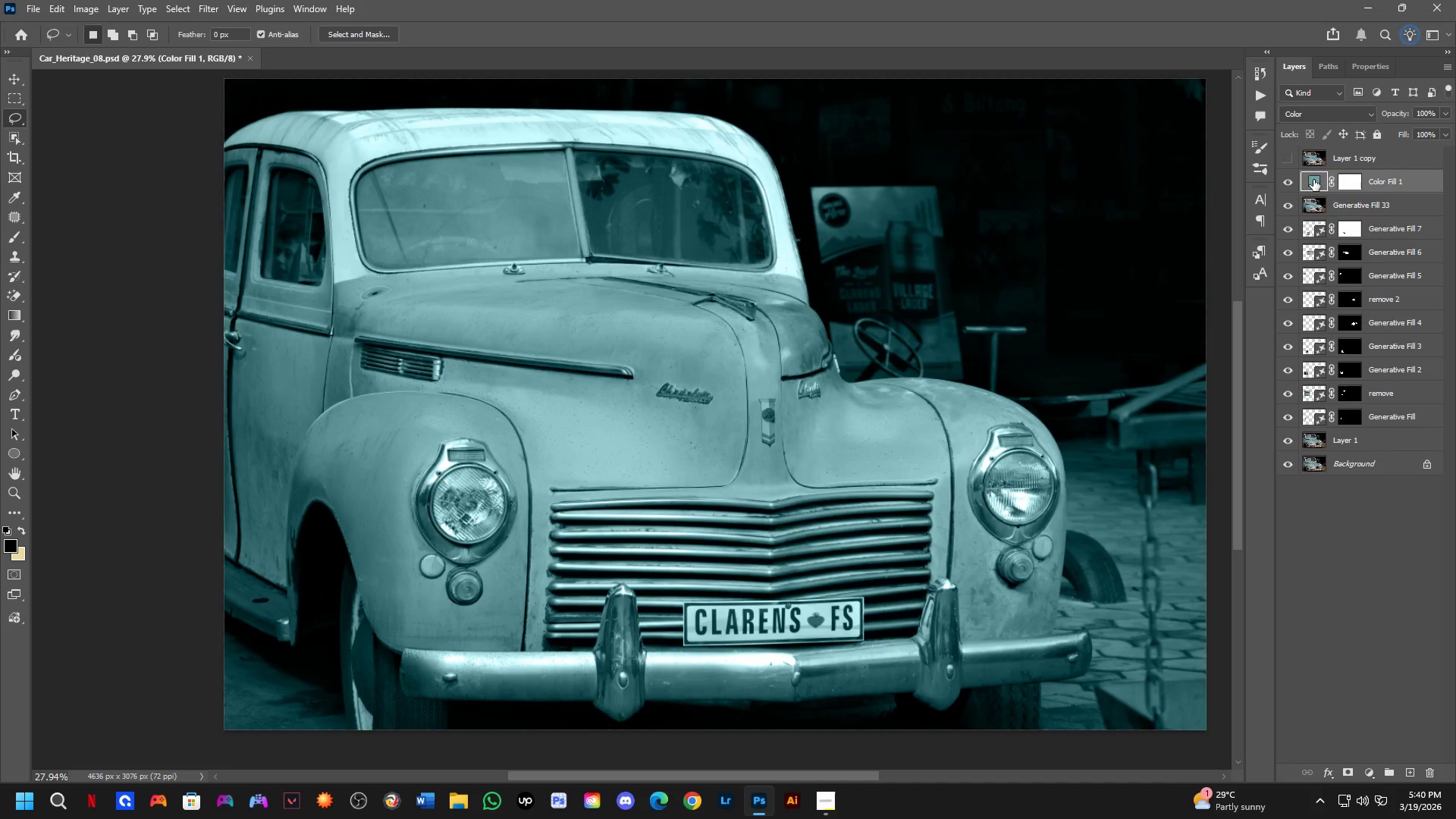 
double_click([1357, 178])
 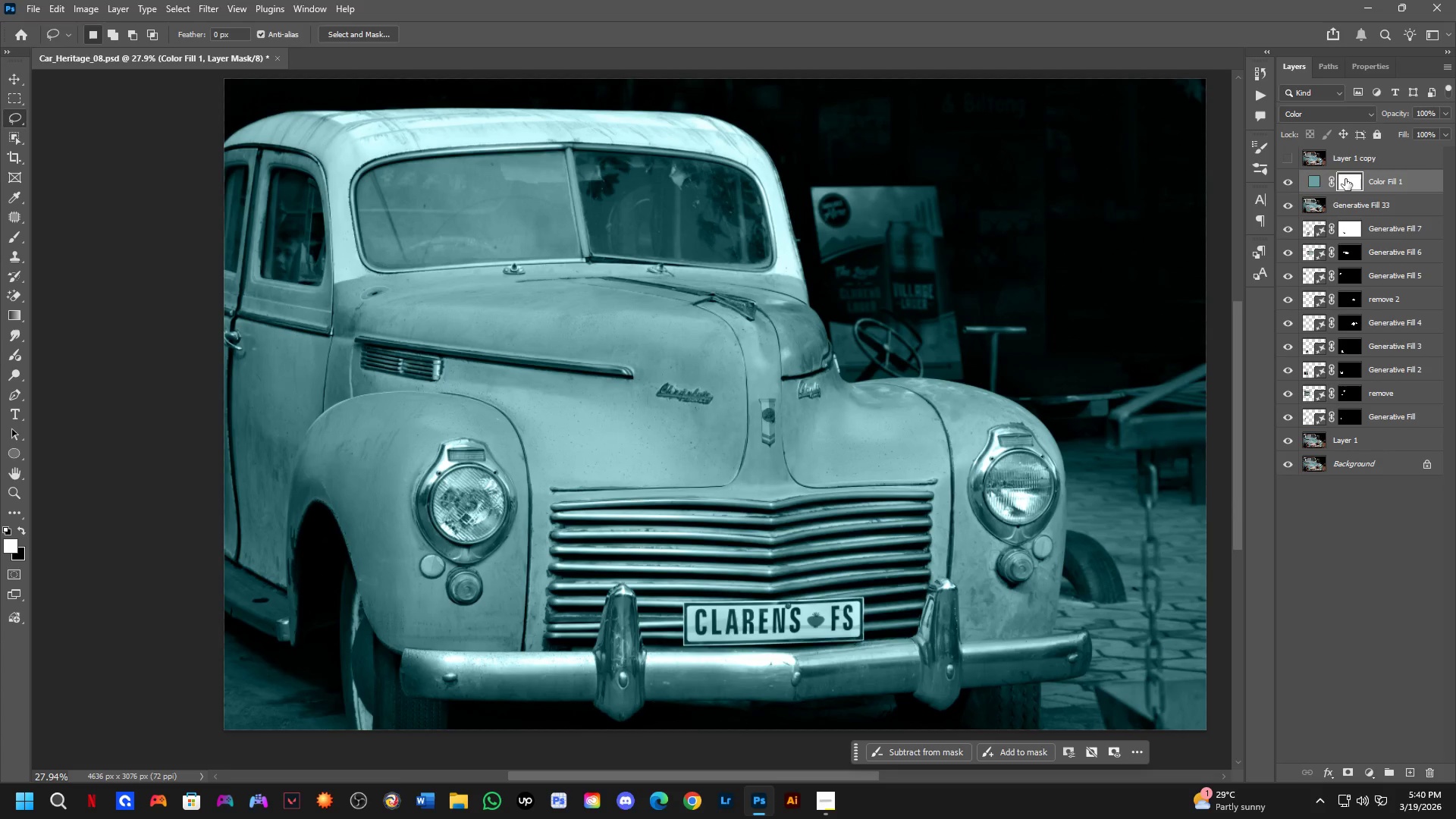 
key(Control+I)
 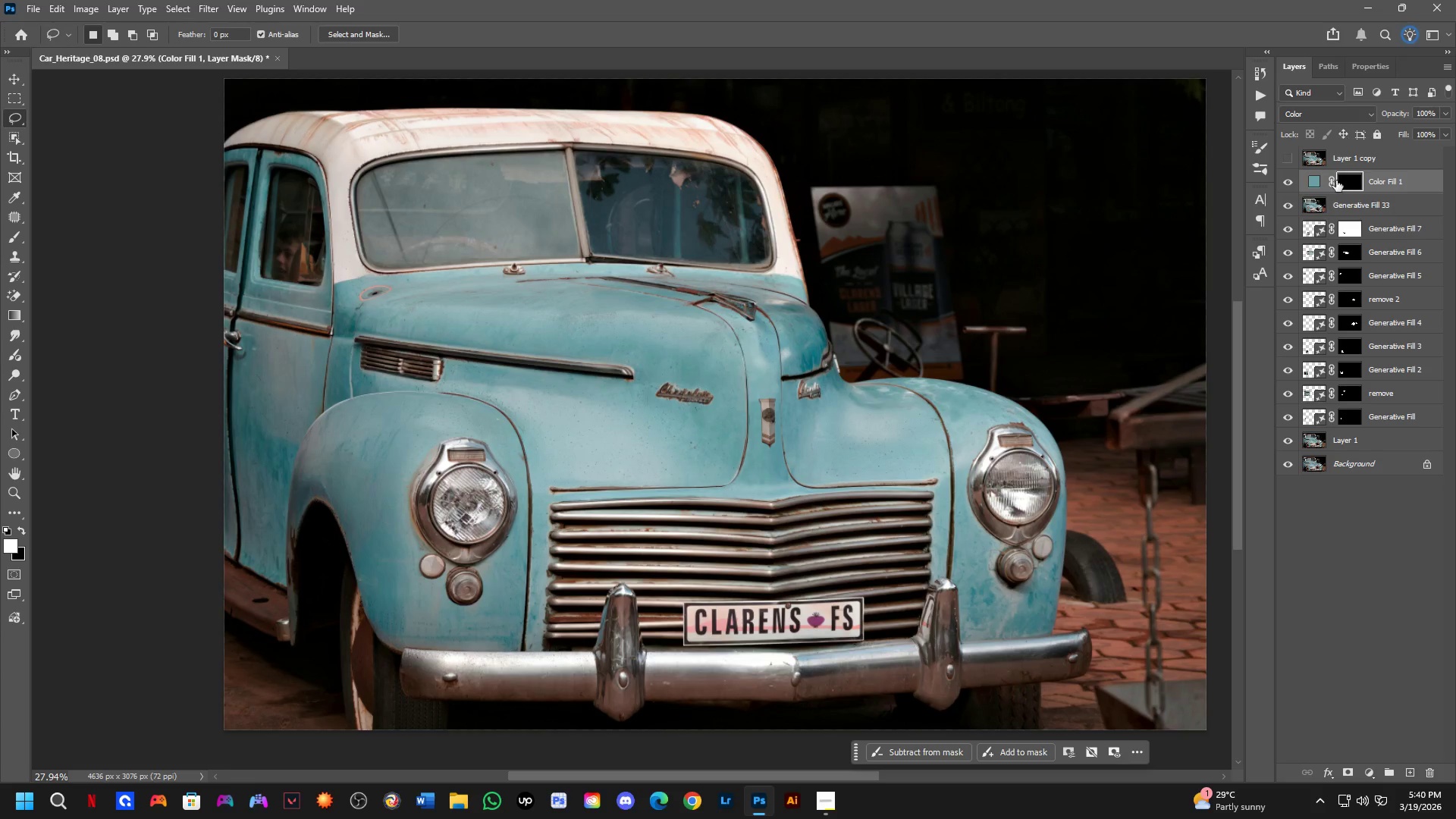 
double_click([1313, 180])
 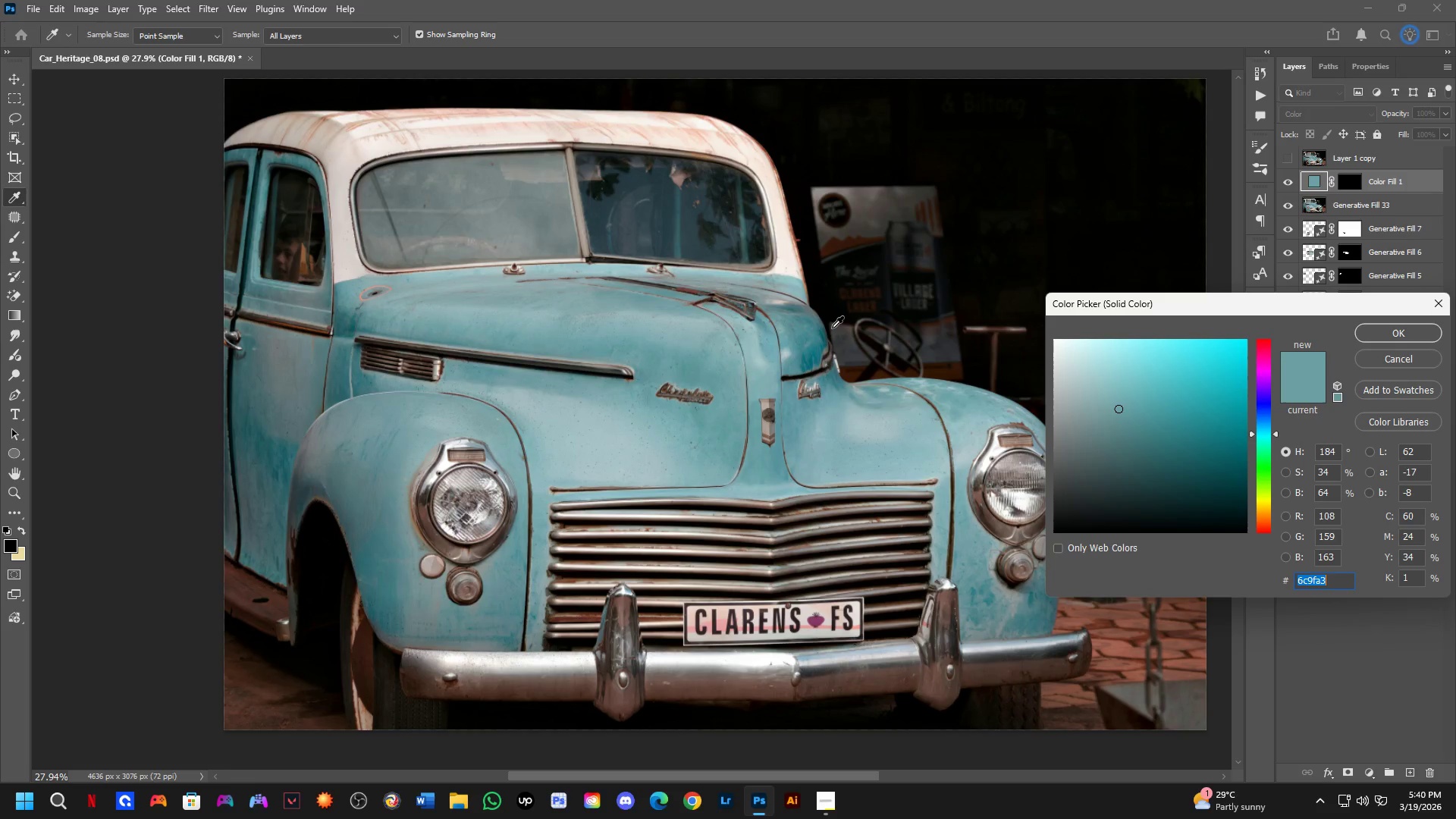 
left_click_drag(start_coordinate=[811, 342], to_coordinate=[810, 352])
 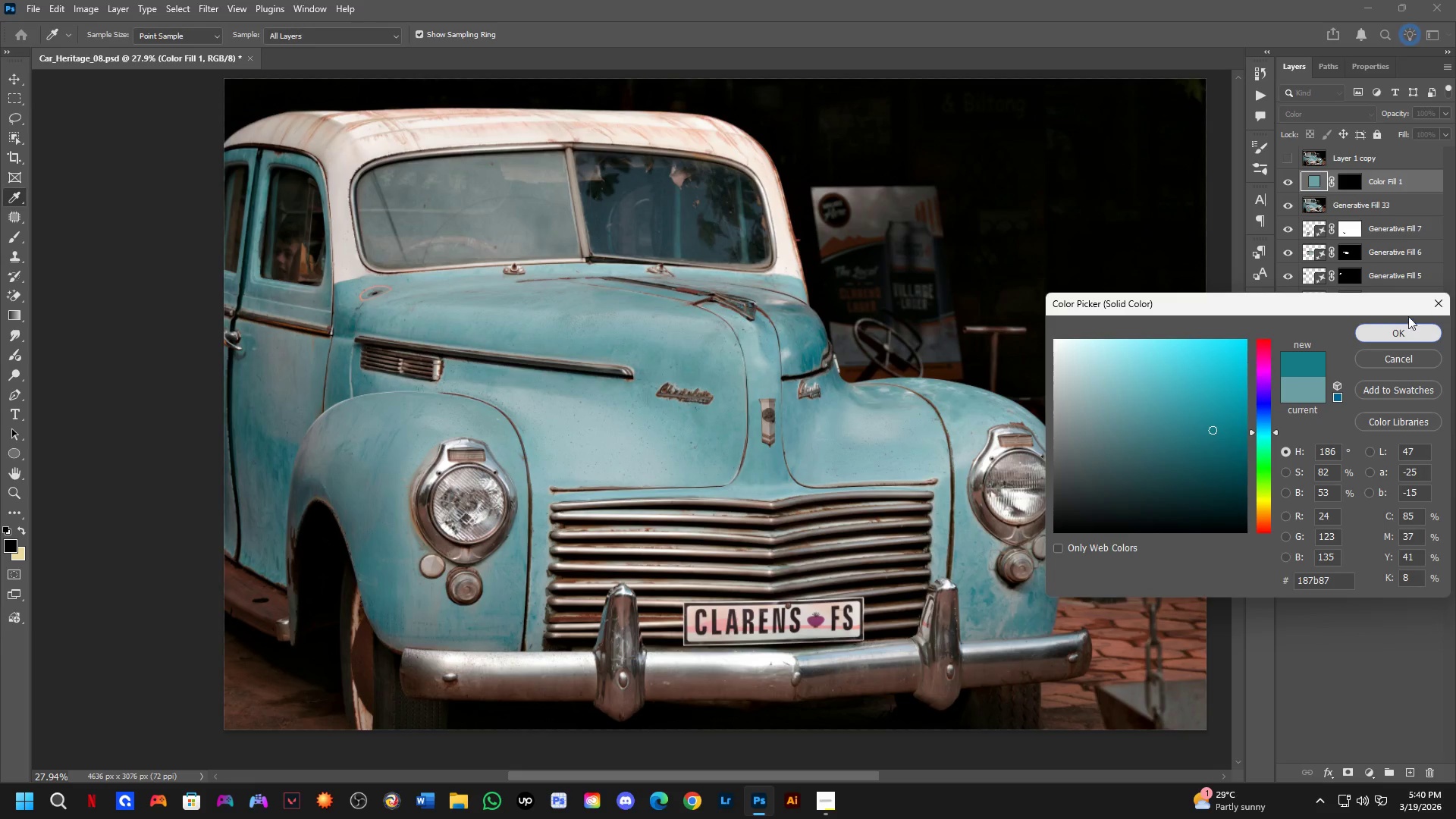 
double_click([1354, 184])
 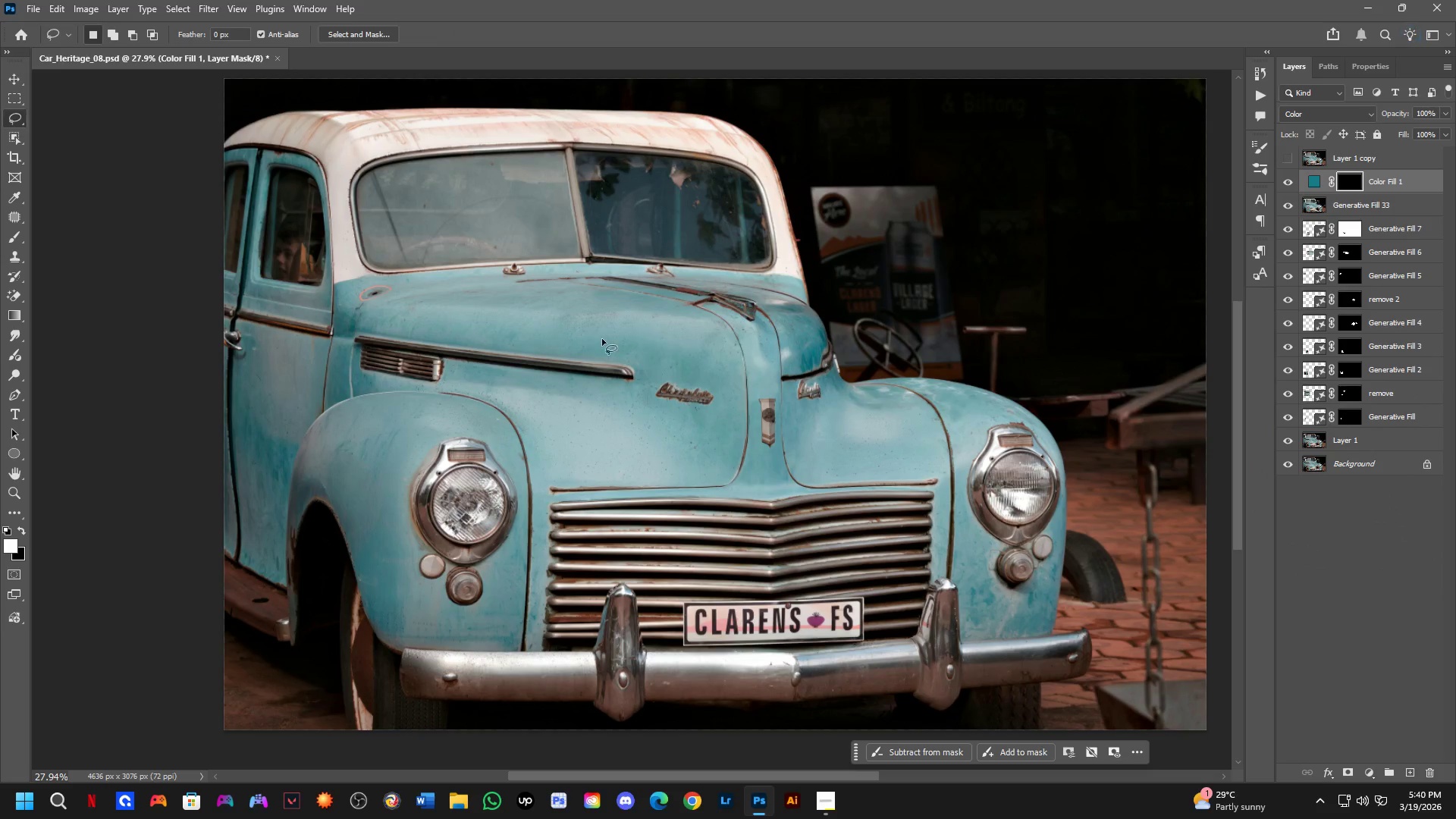 
key(B)
 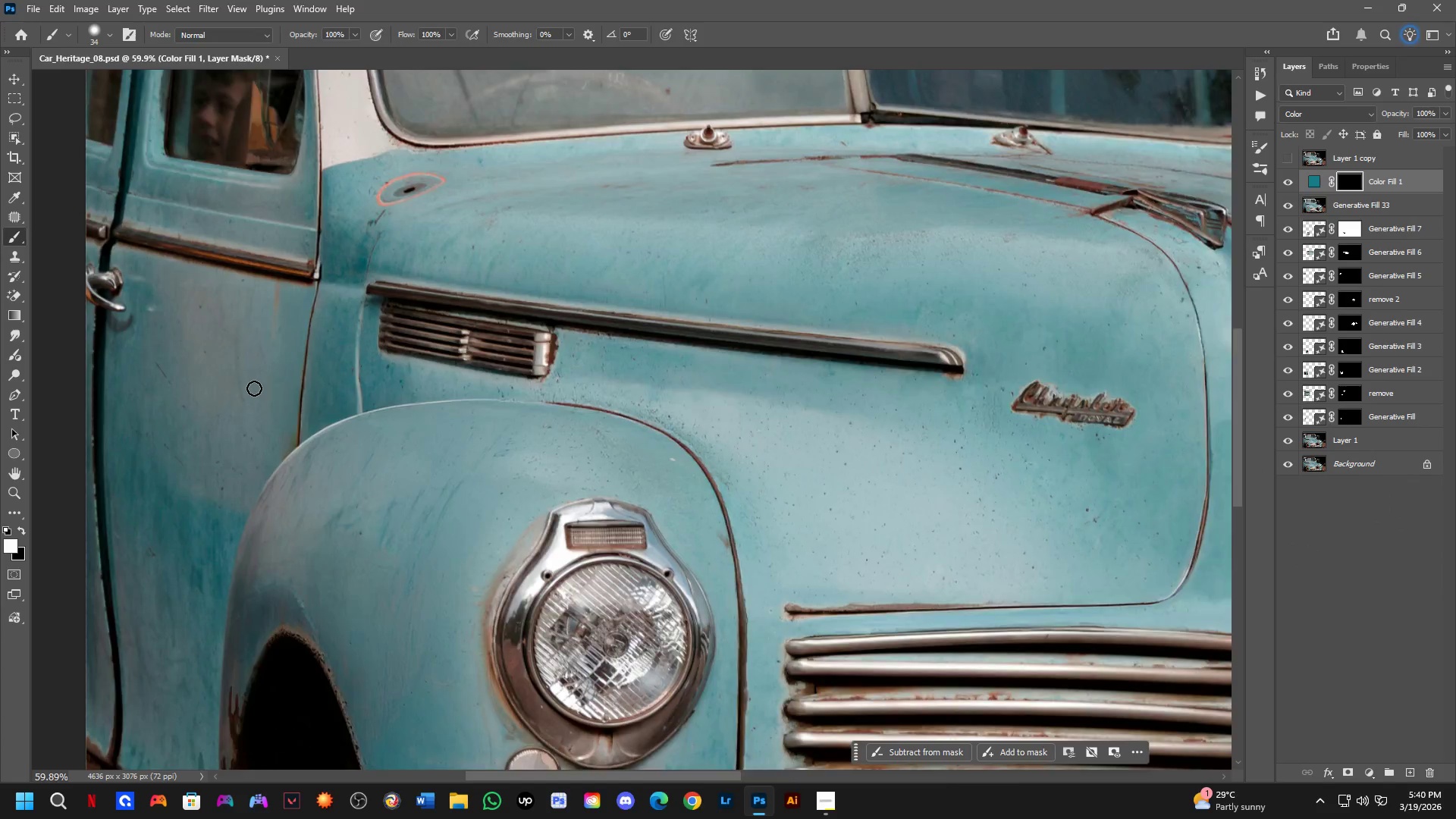 
hold_key(key=AltLeft, duration=0.48)
 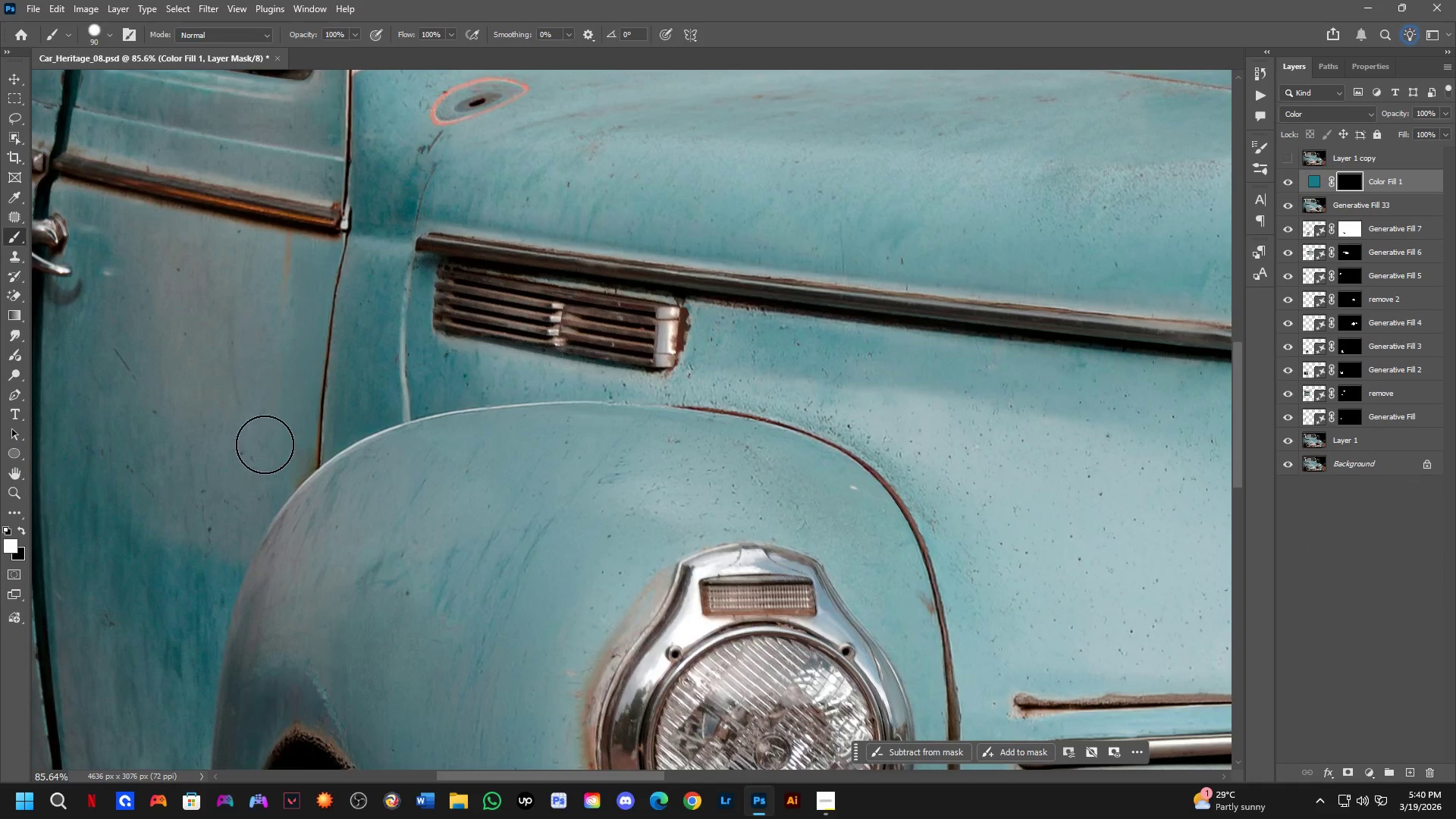 
scroll: coordinate [254, 388], scroll_direction: up, amount: 12.0
 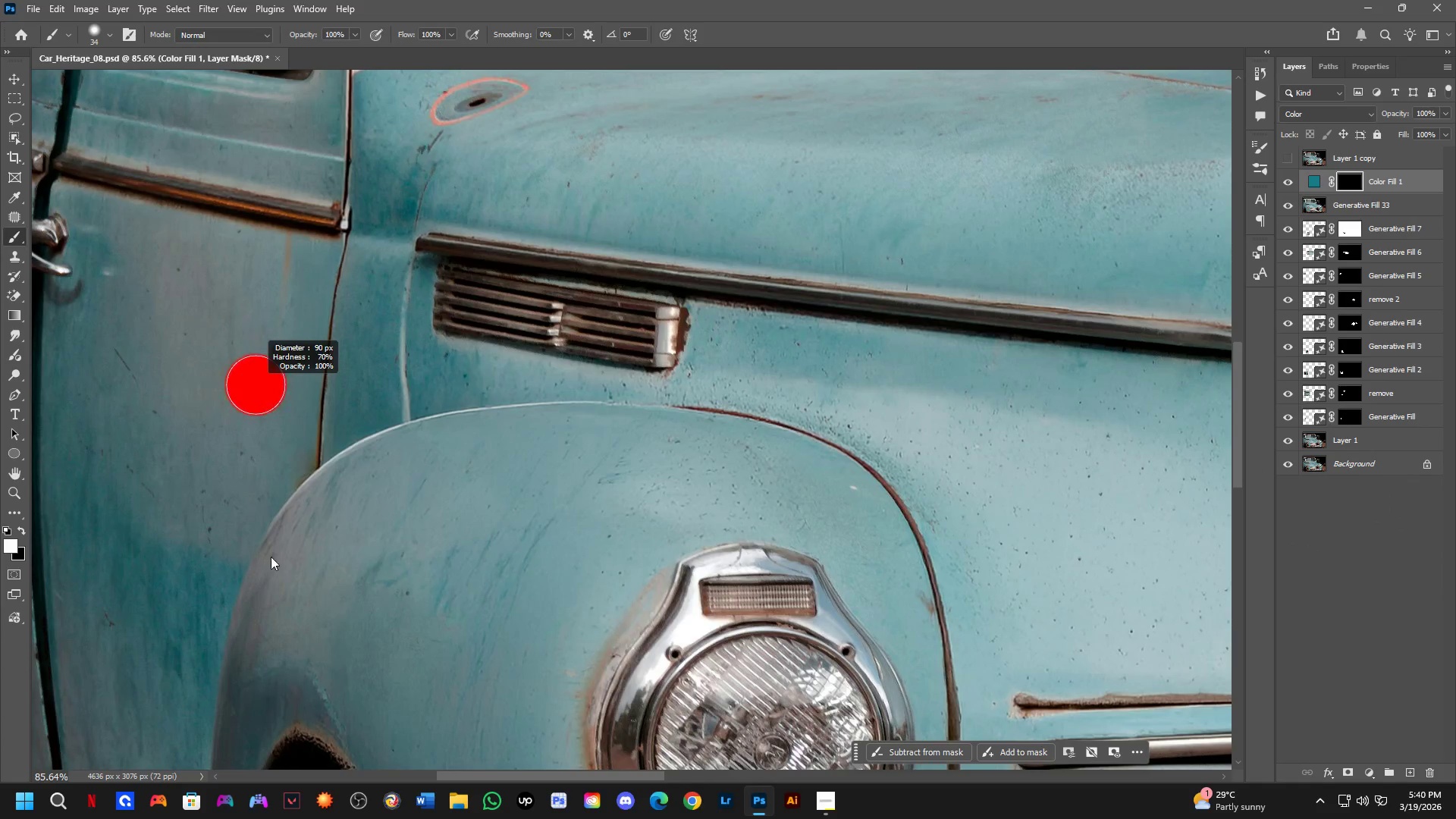 
key(Alt+AltLeft)
 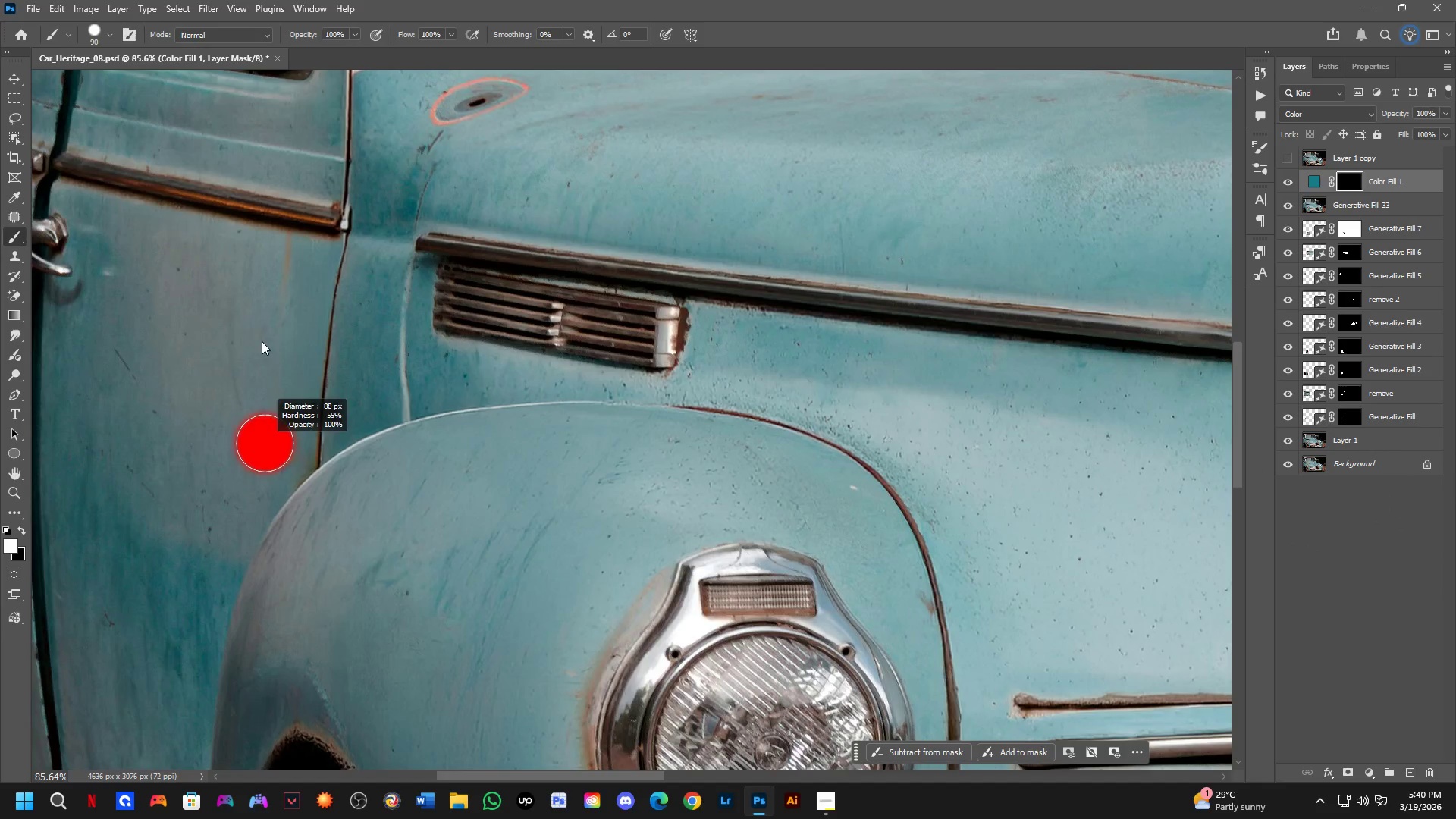 
key(Alt+AltLeft)
 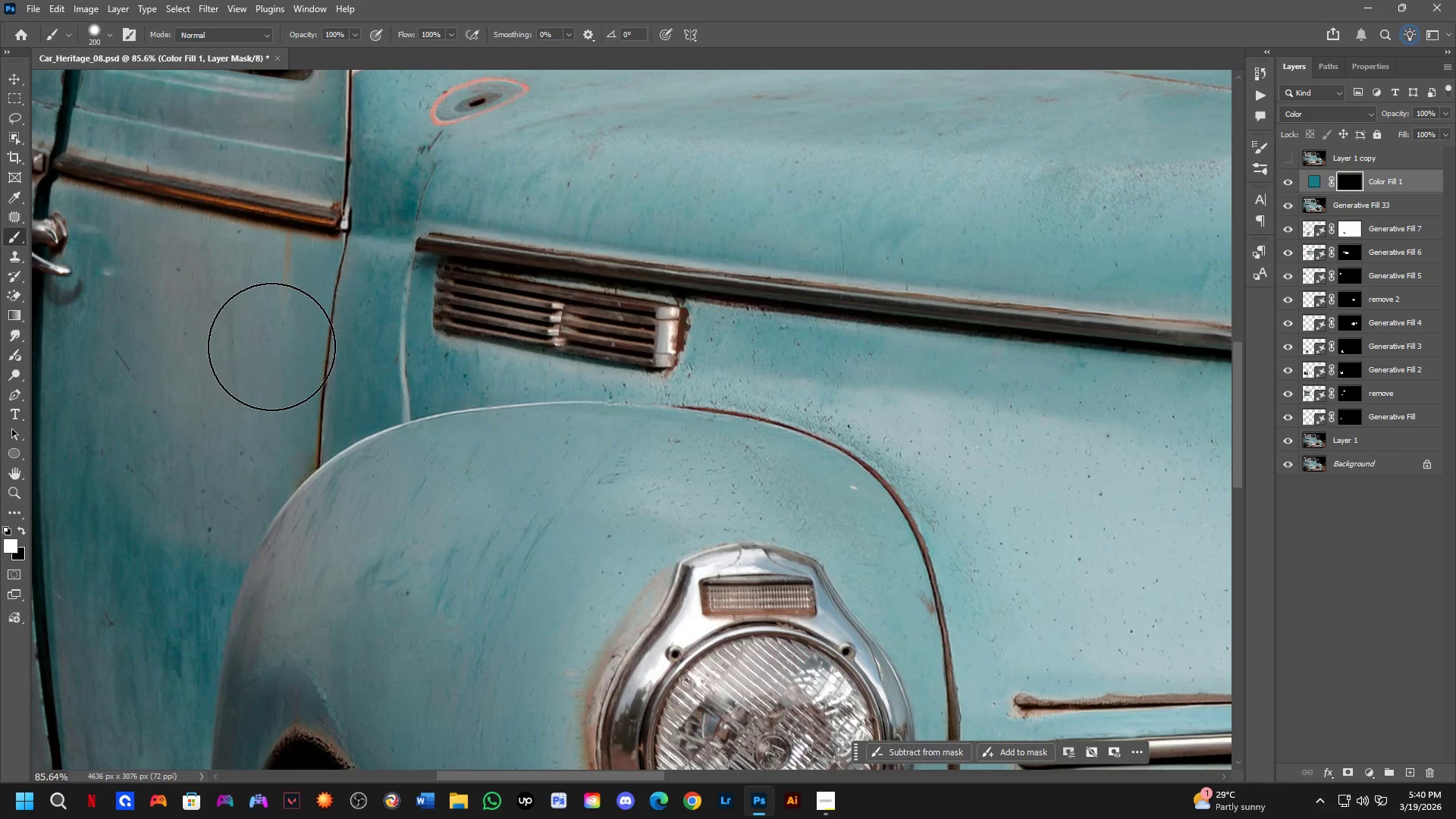 
left_click_drag(start_coordinate=[253, 317], to_coordinate=[215, 446])
 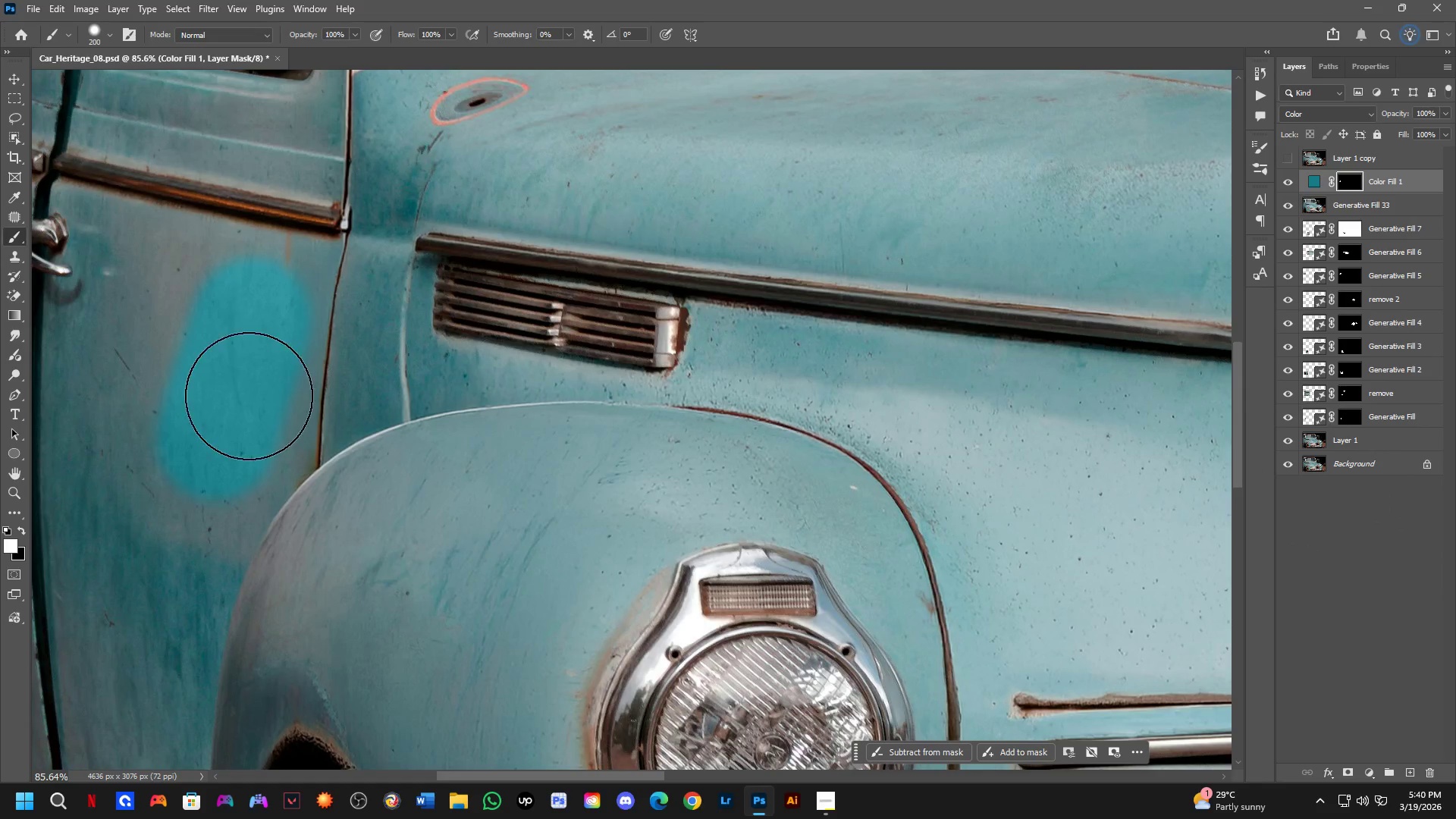 
key(Alt+AltLeft)
 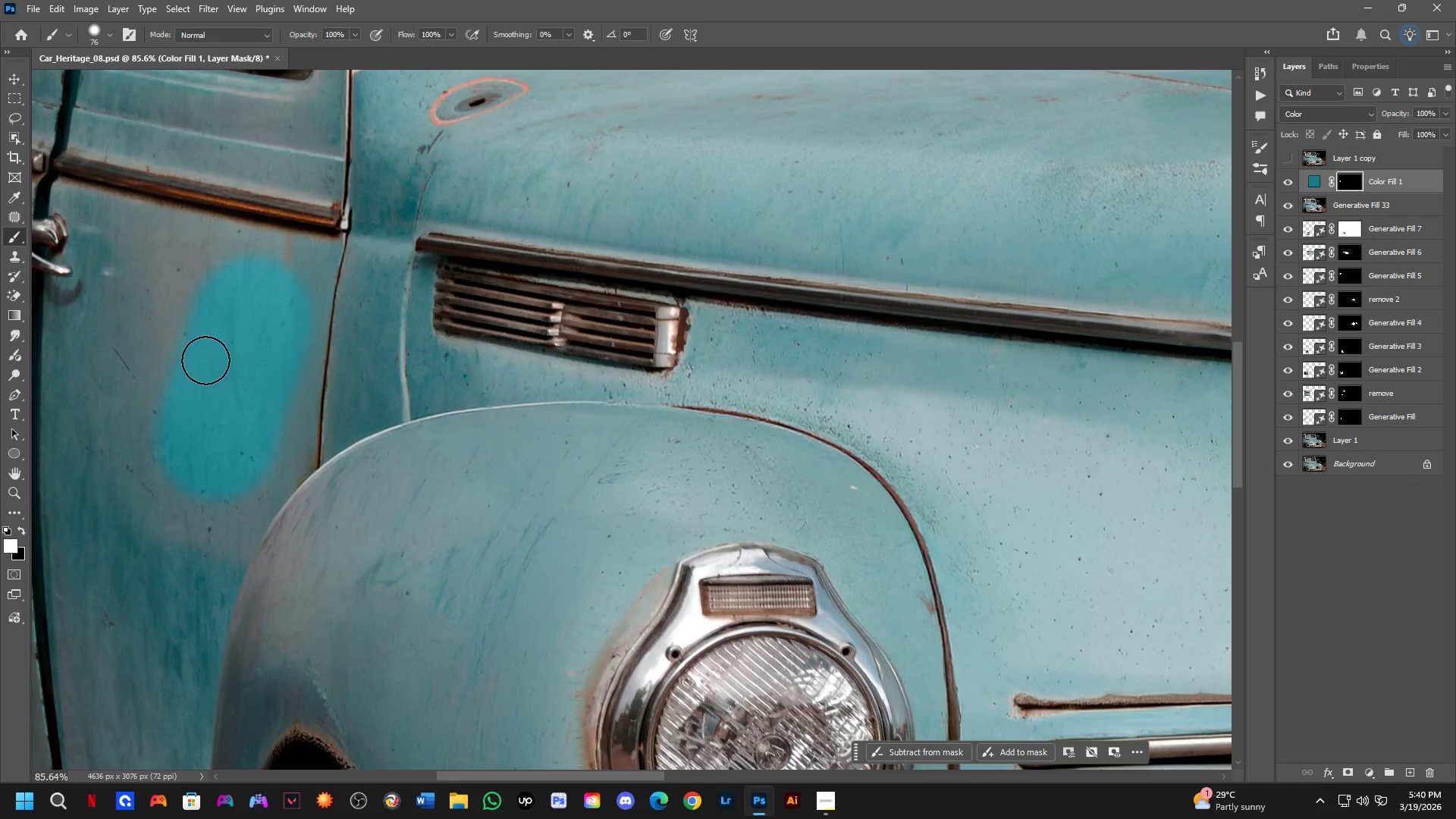 
left_click_drag(start_coordinate=[194, 290], to_coordinate=[173, 413])
 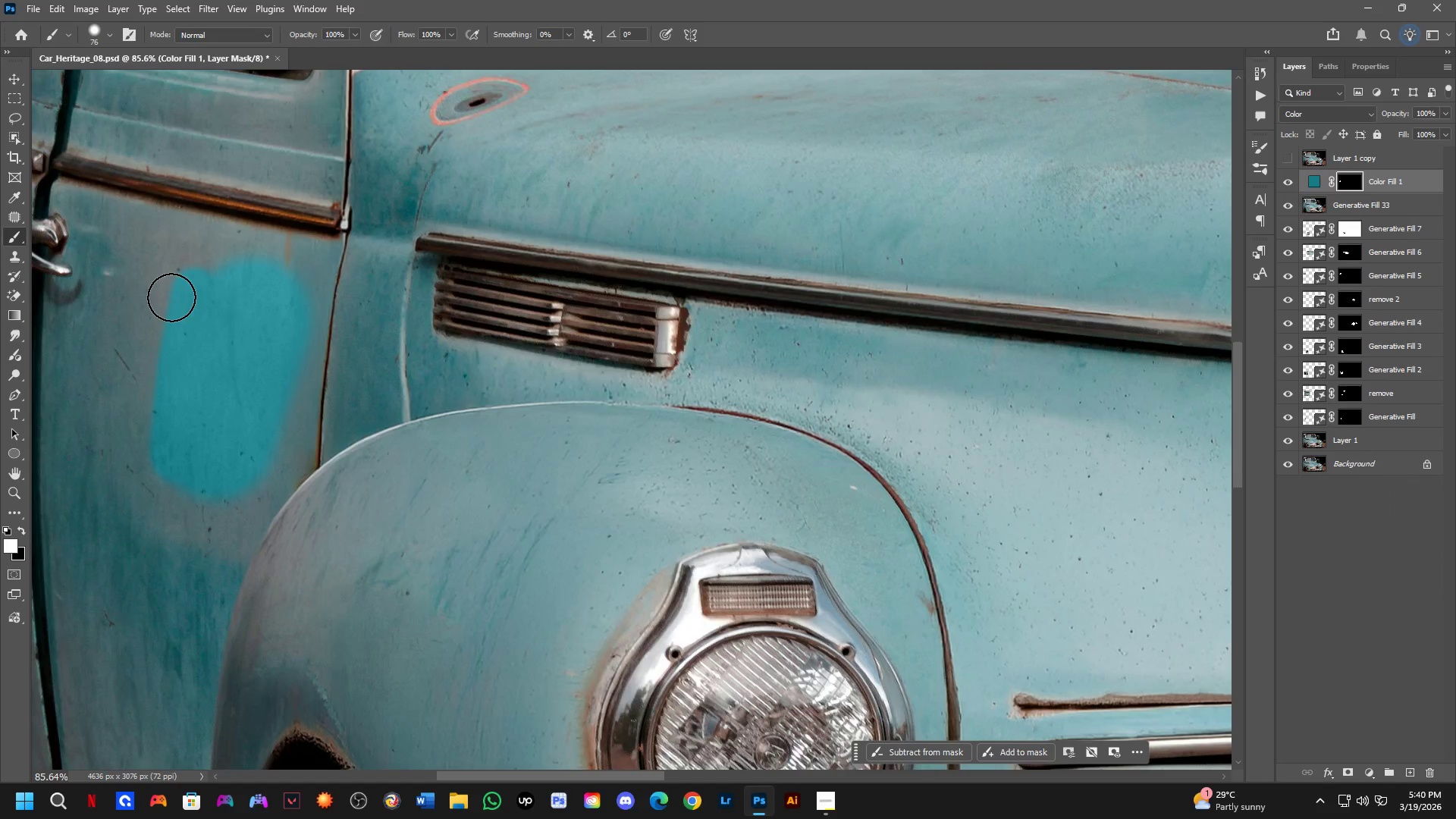 
left_click_drag(start_coordinate=[169, 301], to_coordinate=[143, 309])
 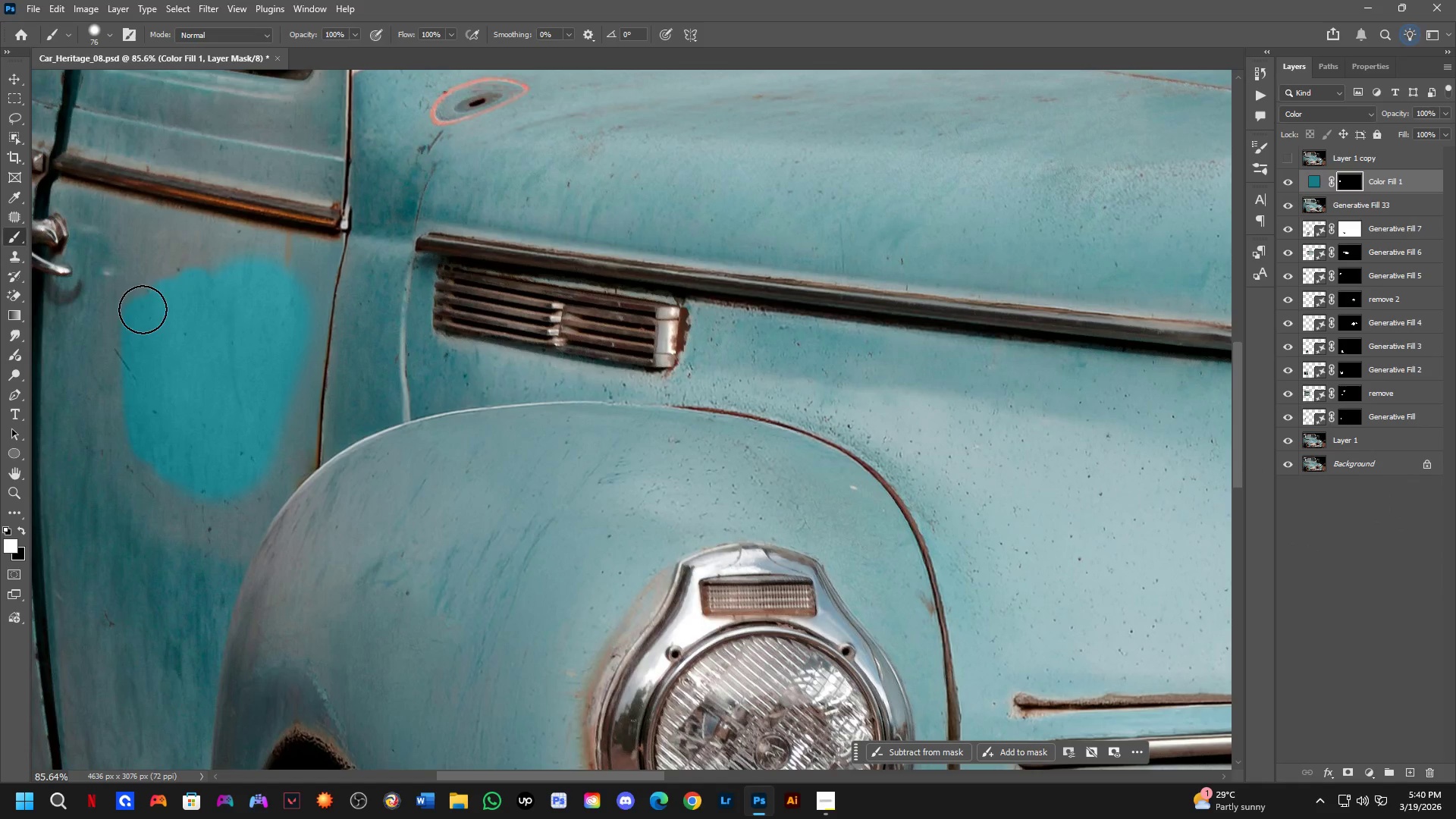 
key(Alt+AltLeft)
 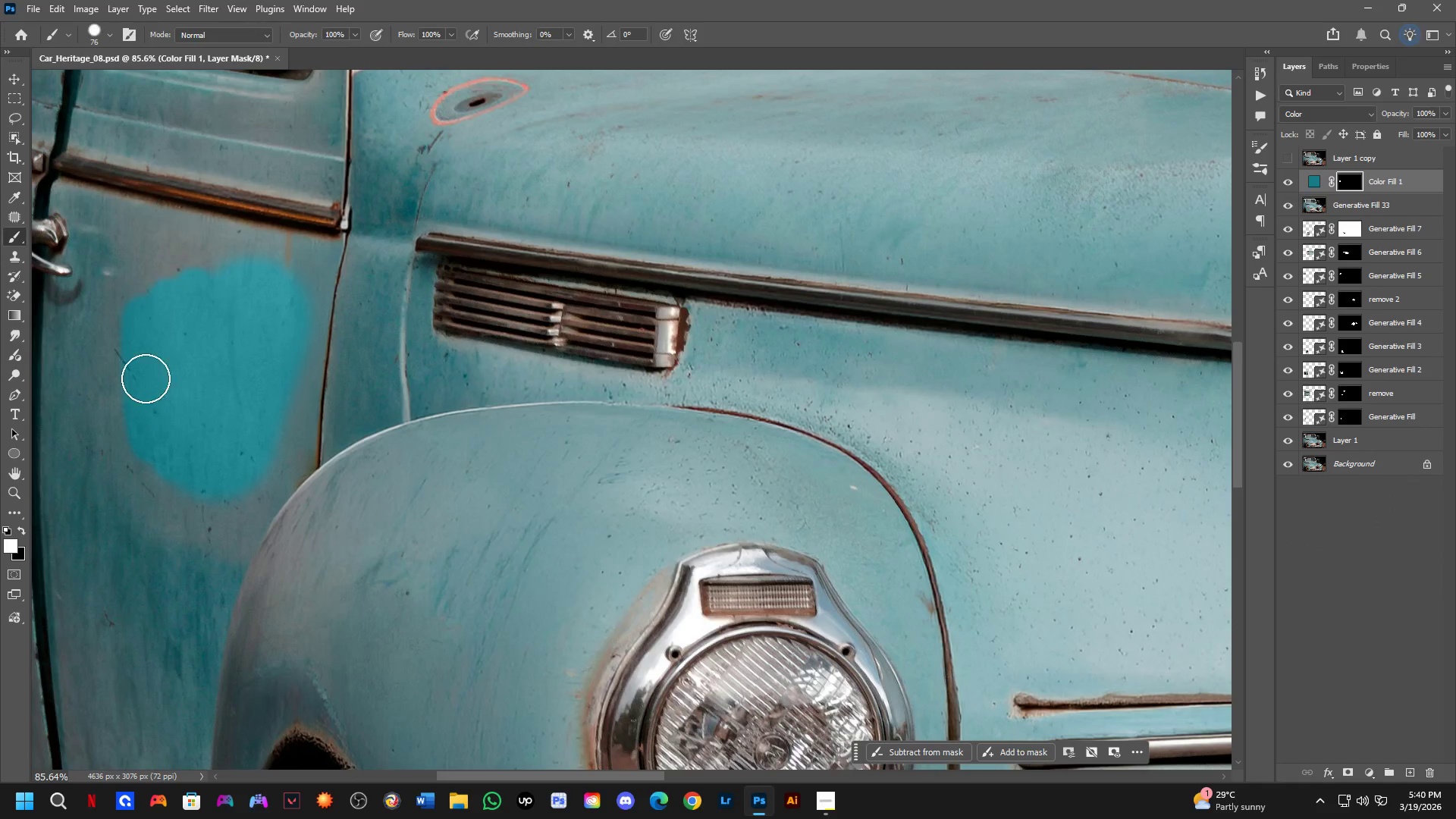 
key(Alt+AltLeft)
 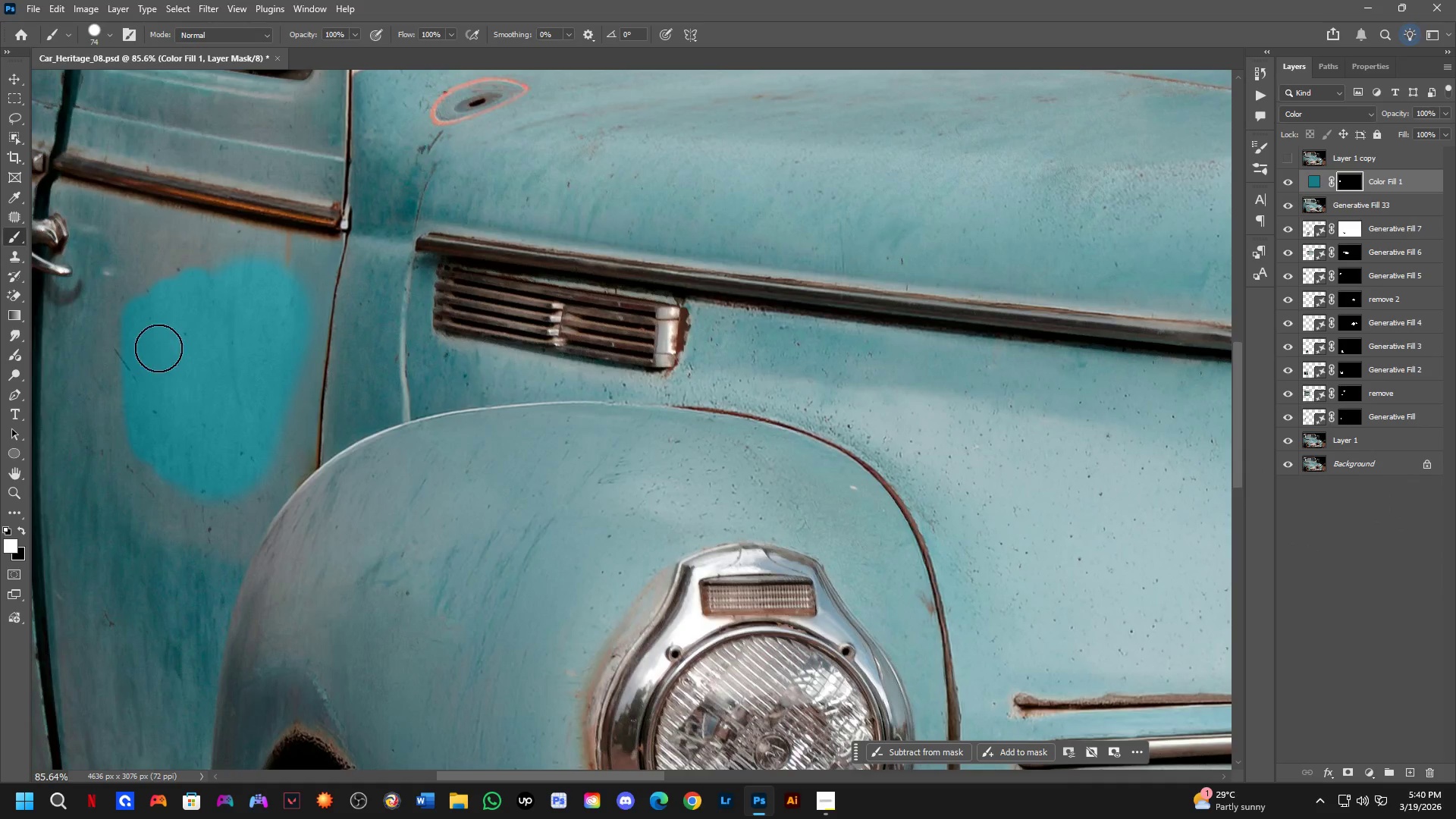 
hold_key(key=Space, duration=0.48)
 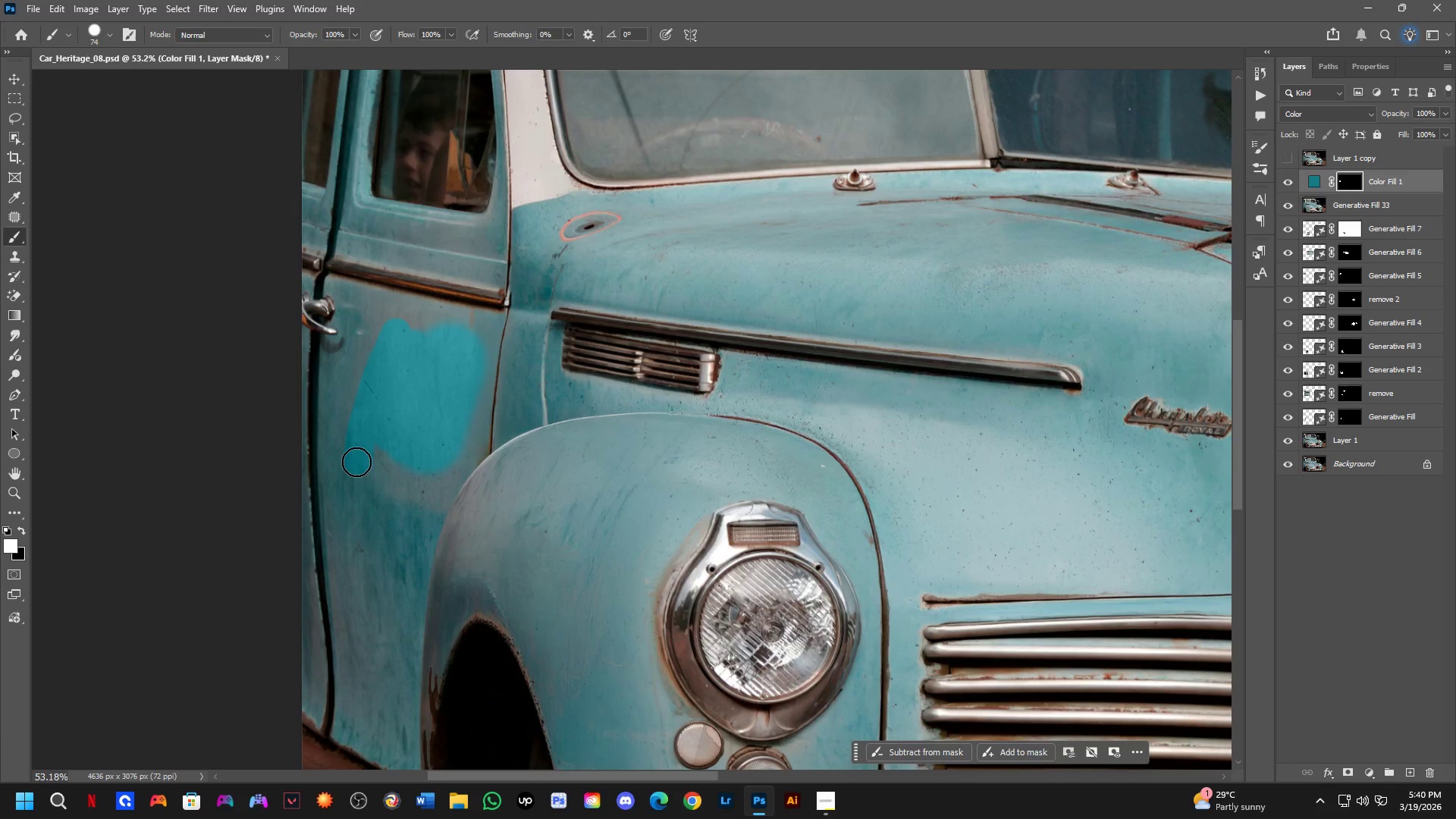 
left_click_drag(start_coordinate=[234, 363], to_coordinate=[463, 399])
 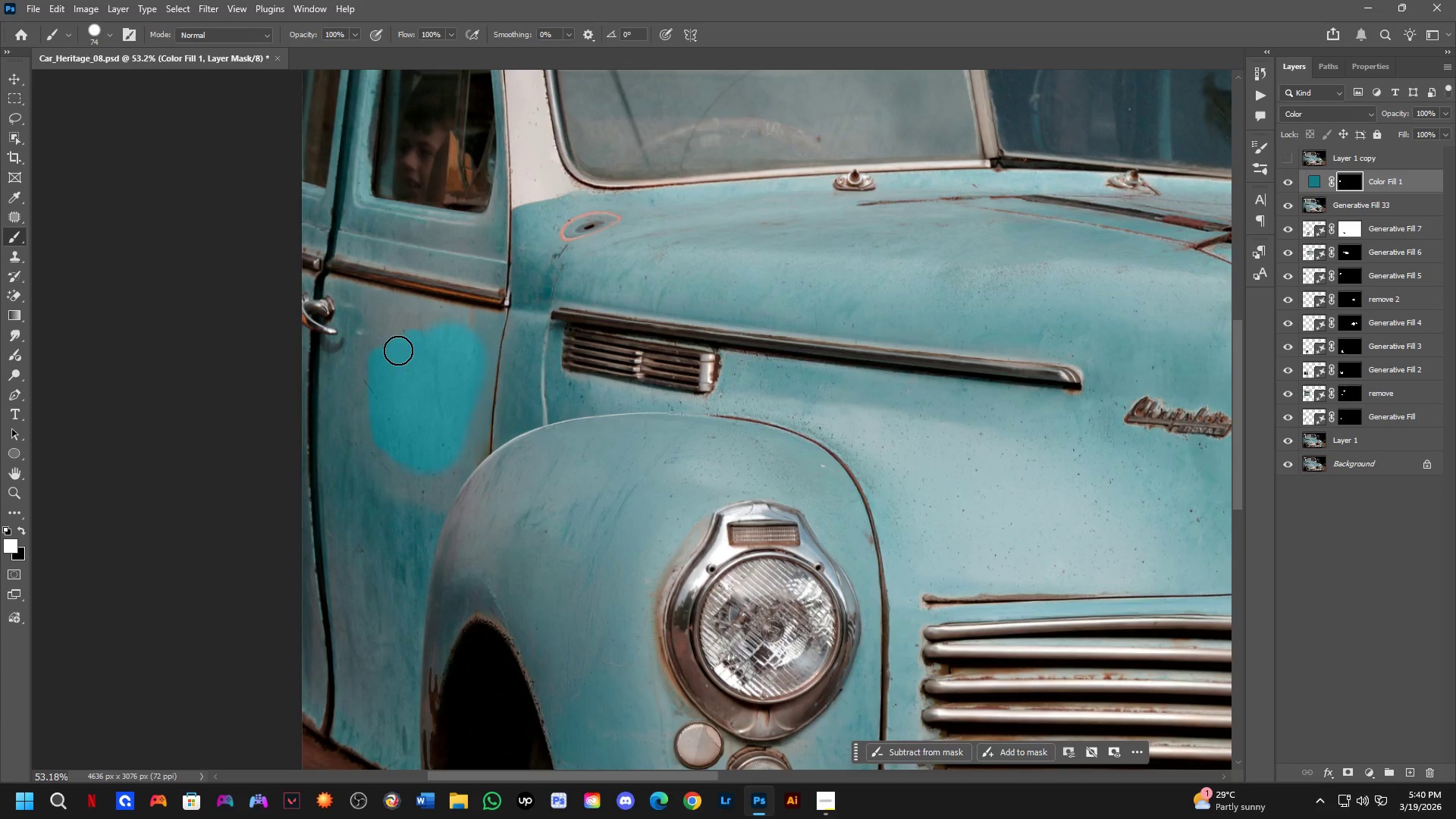 
scroll: coordinate [168, 336], scroll_direction: down, amount: 5.0
 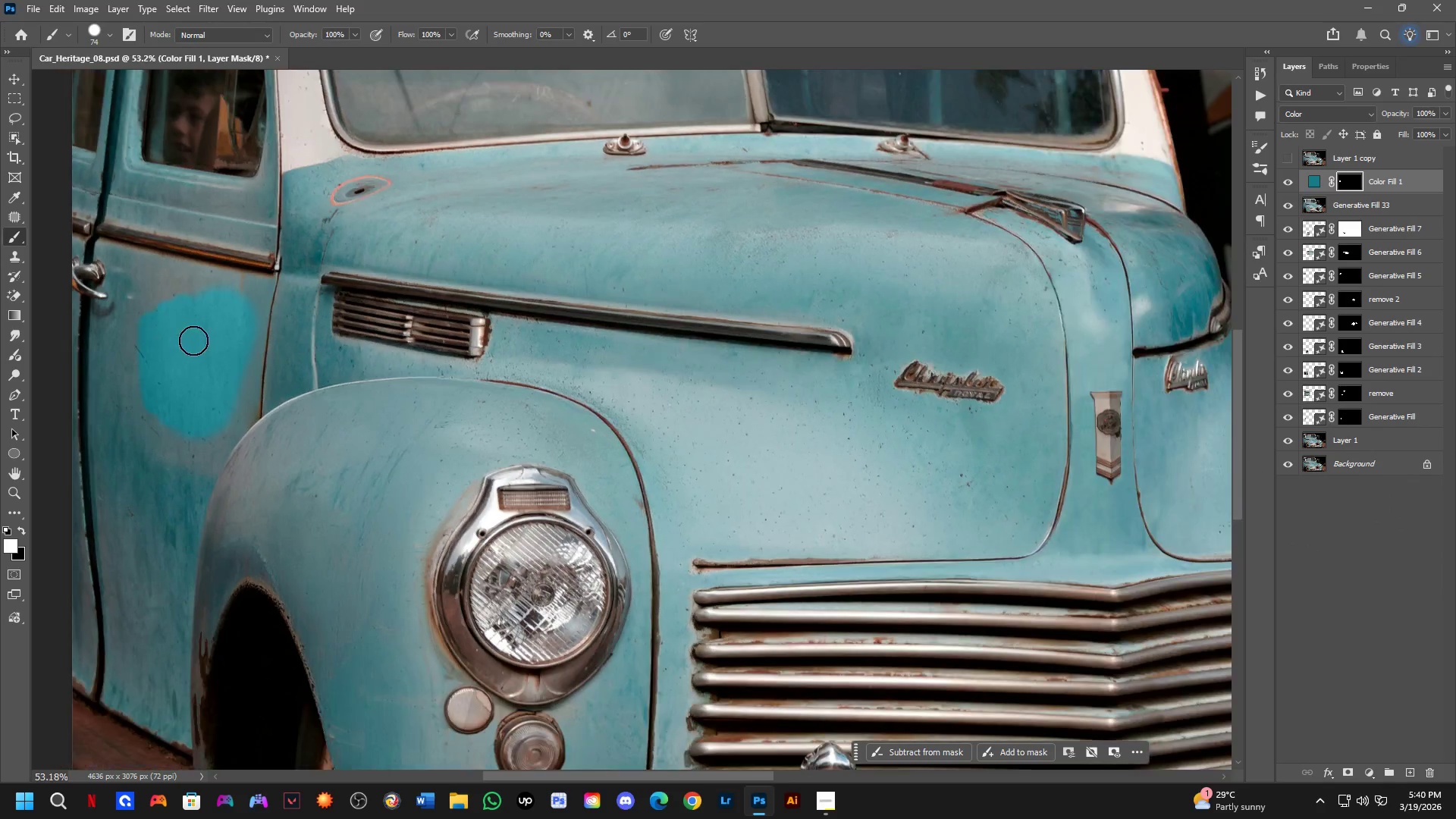 
left_click_drag(start_coordinate=[396, 333], to_coordinate=[332, 477])
 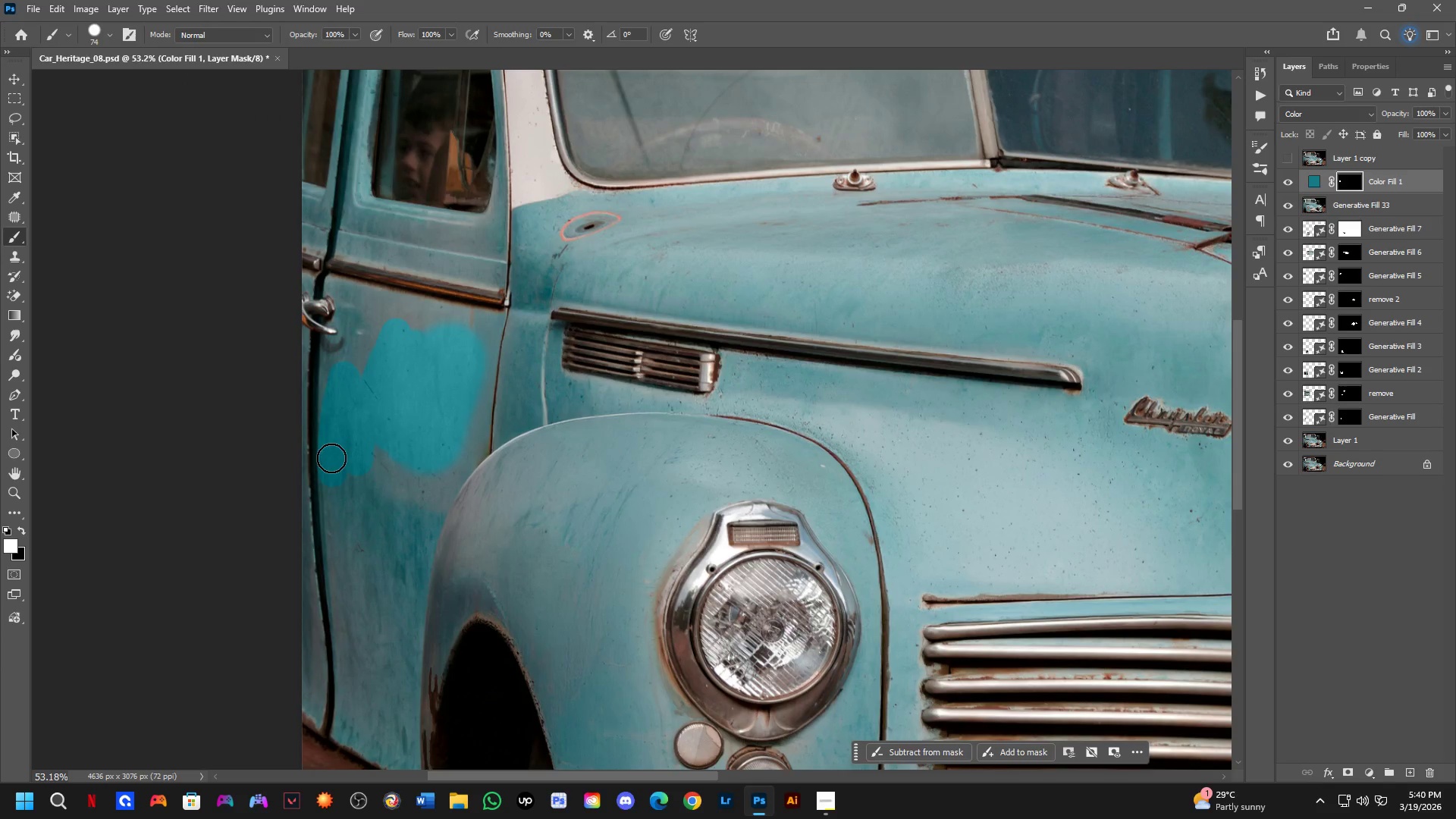 
key(Alt+AltLeft)
 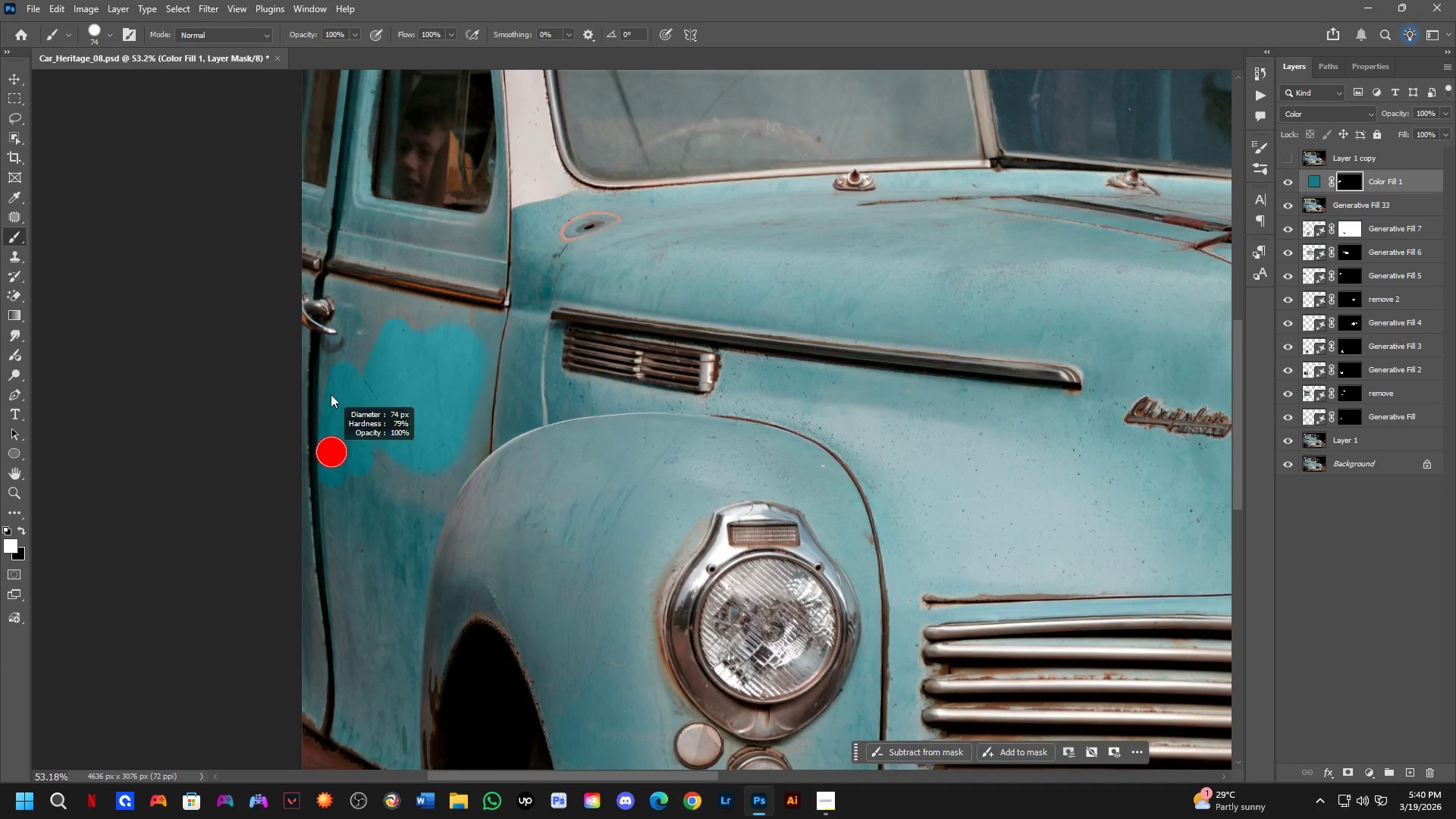 
key(Alt+AltLeft)
 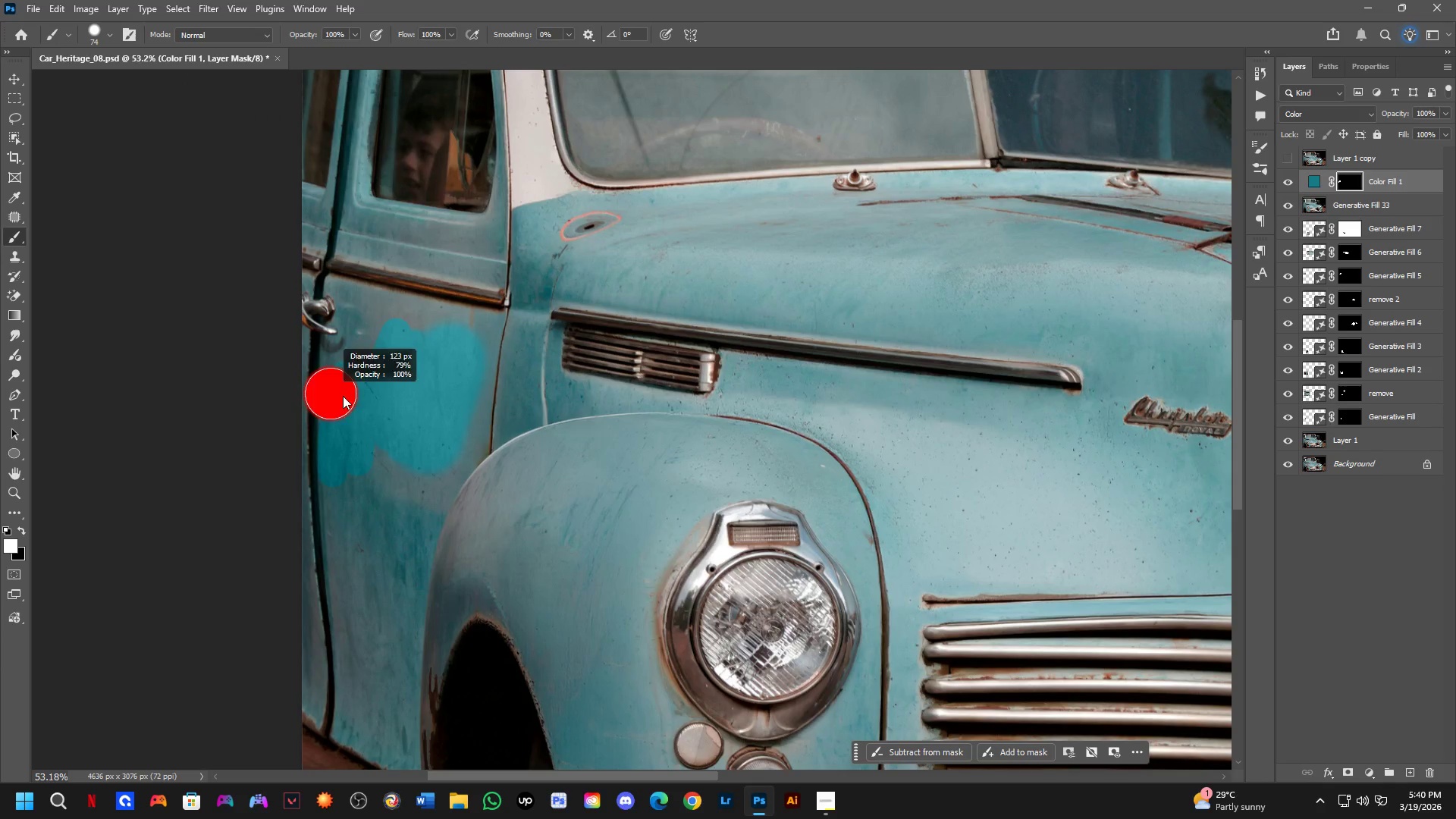 
left_click_drag(start_coordinate=[344, 380], to_coordinate=[361, 730])
 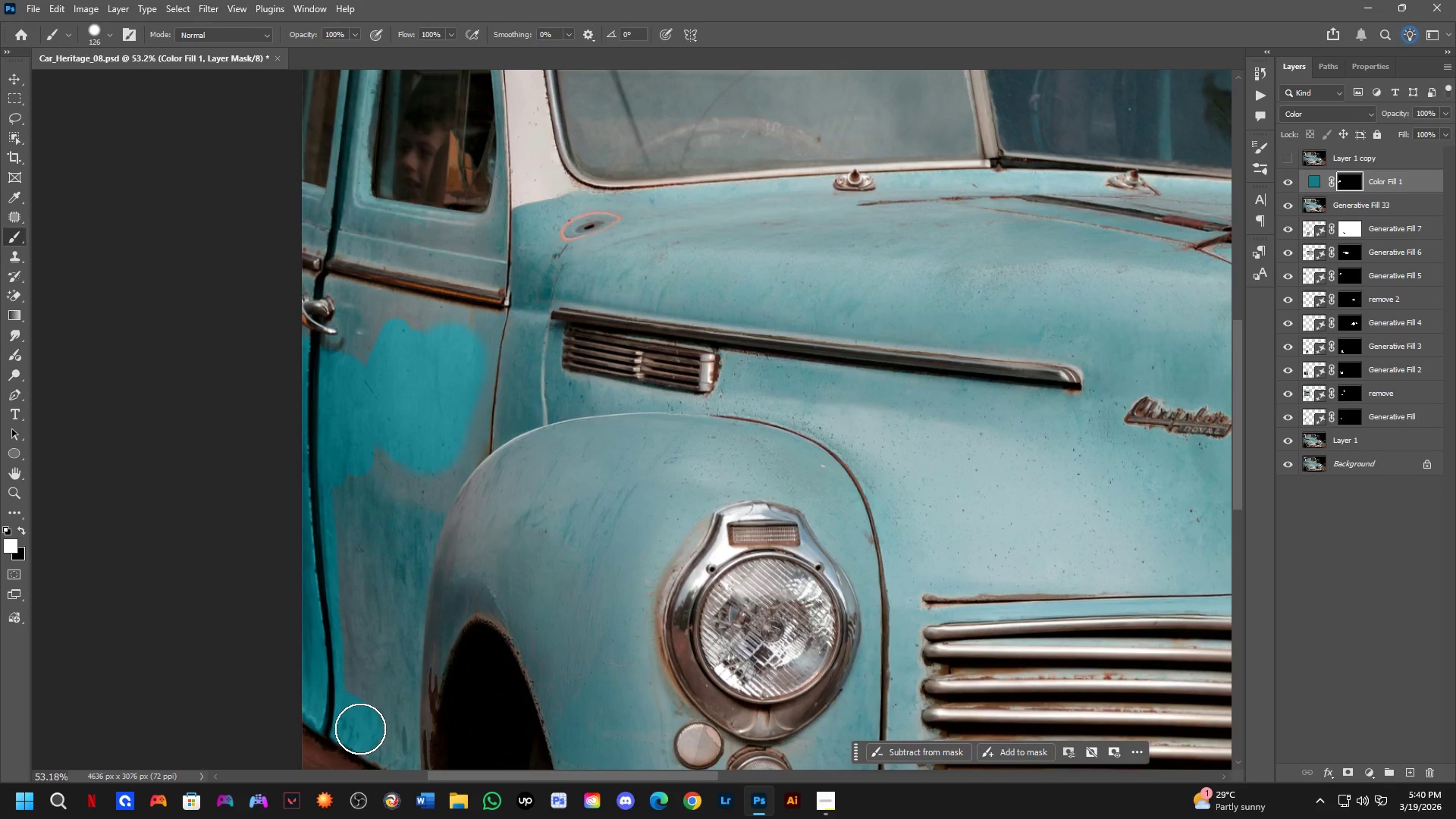 
hold_key(key=Space, duration=0.45)
 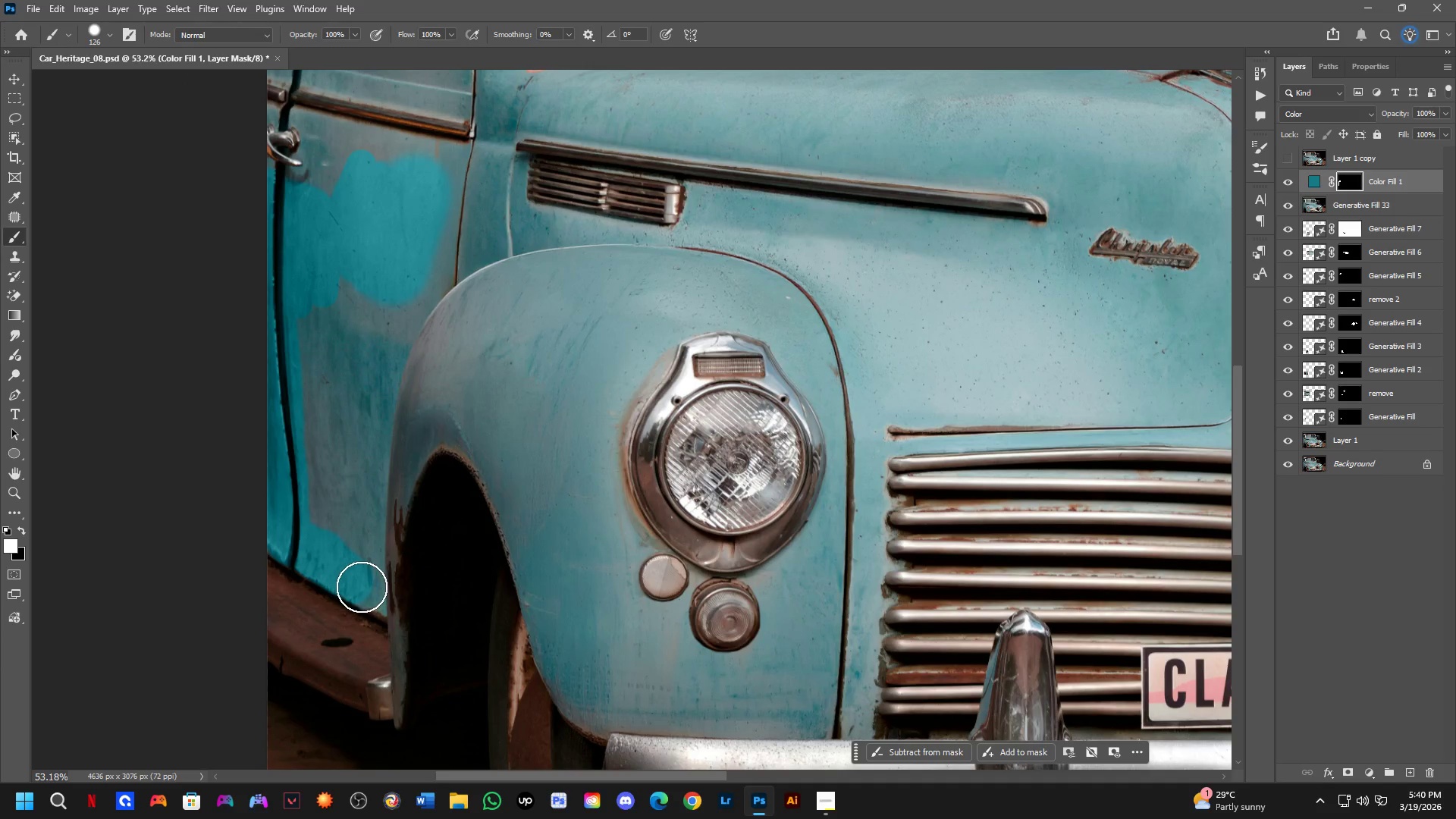 
left_click_drag(start_coordinate=[357, 720], to_coordinate=[322, 552])
 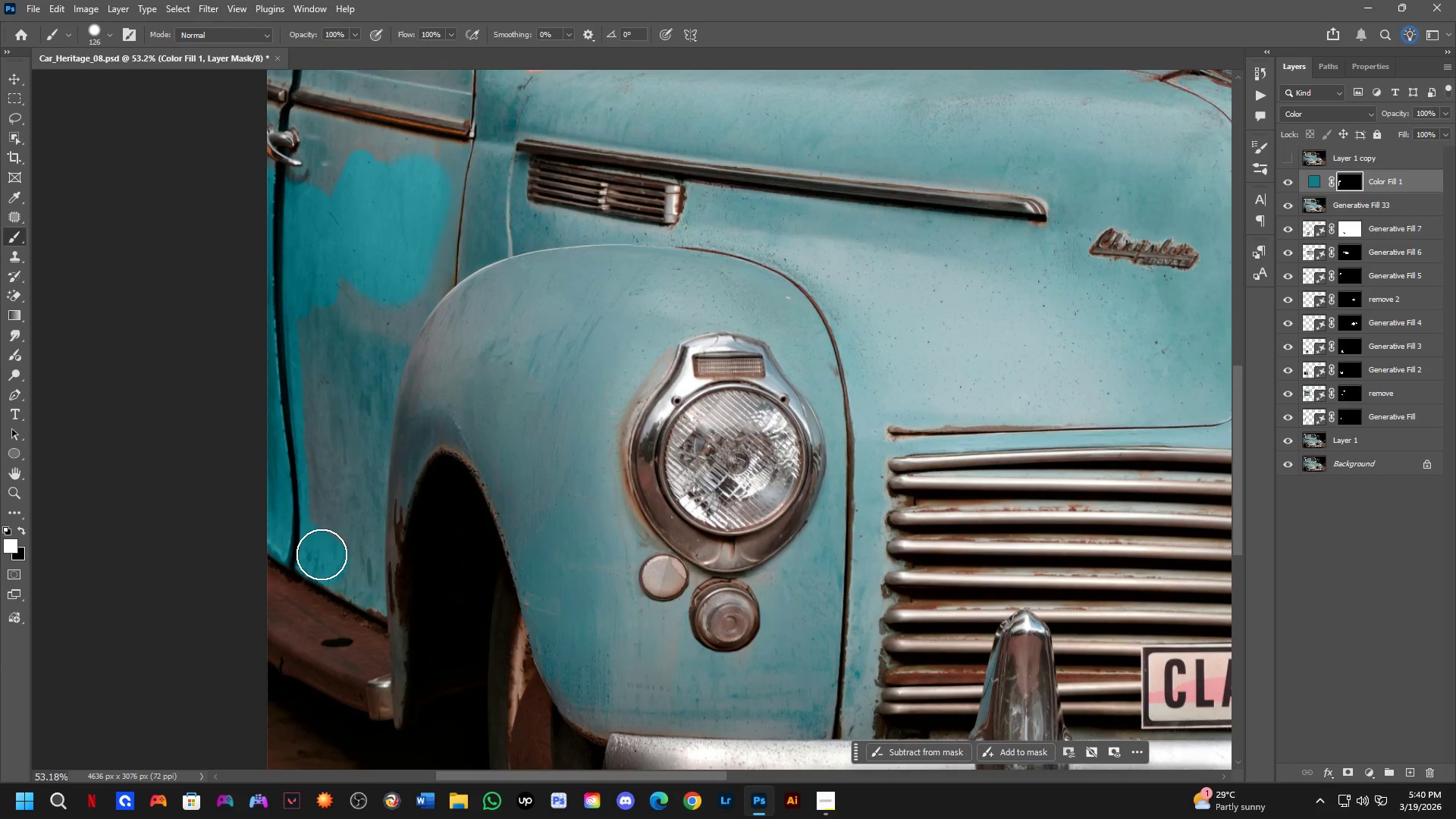 
left_click_drag(start_coordinate=[322, 554], to_coordinate=[375, 595])
 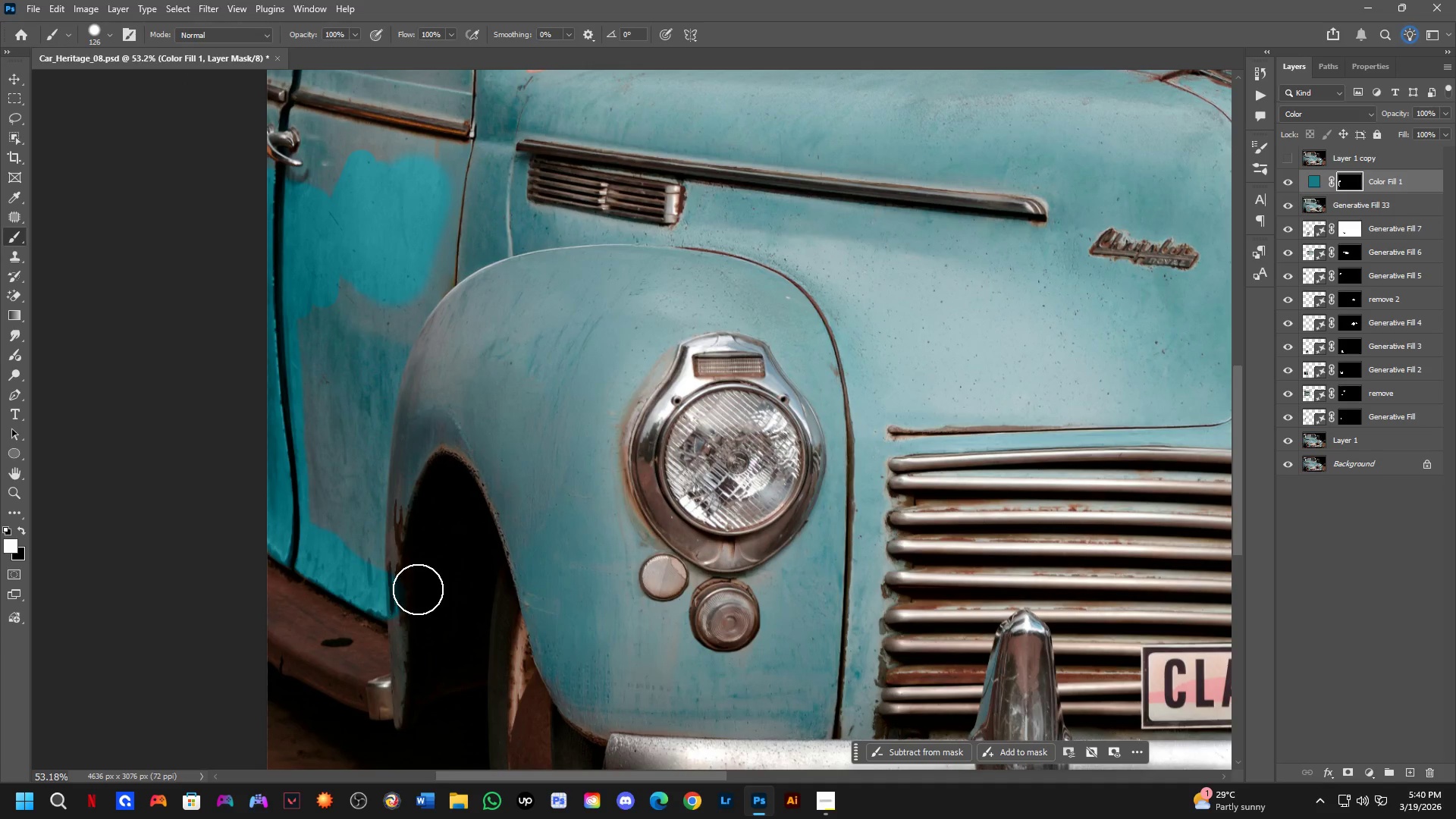 
type(xxxx)
 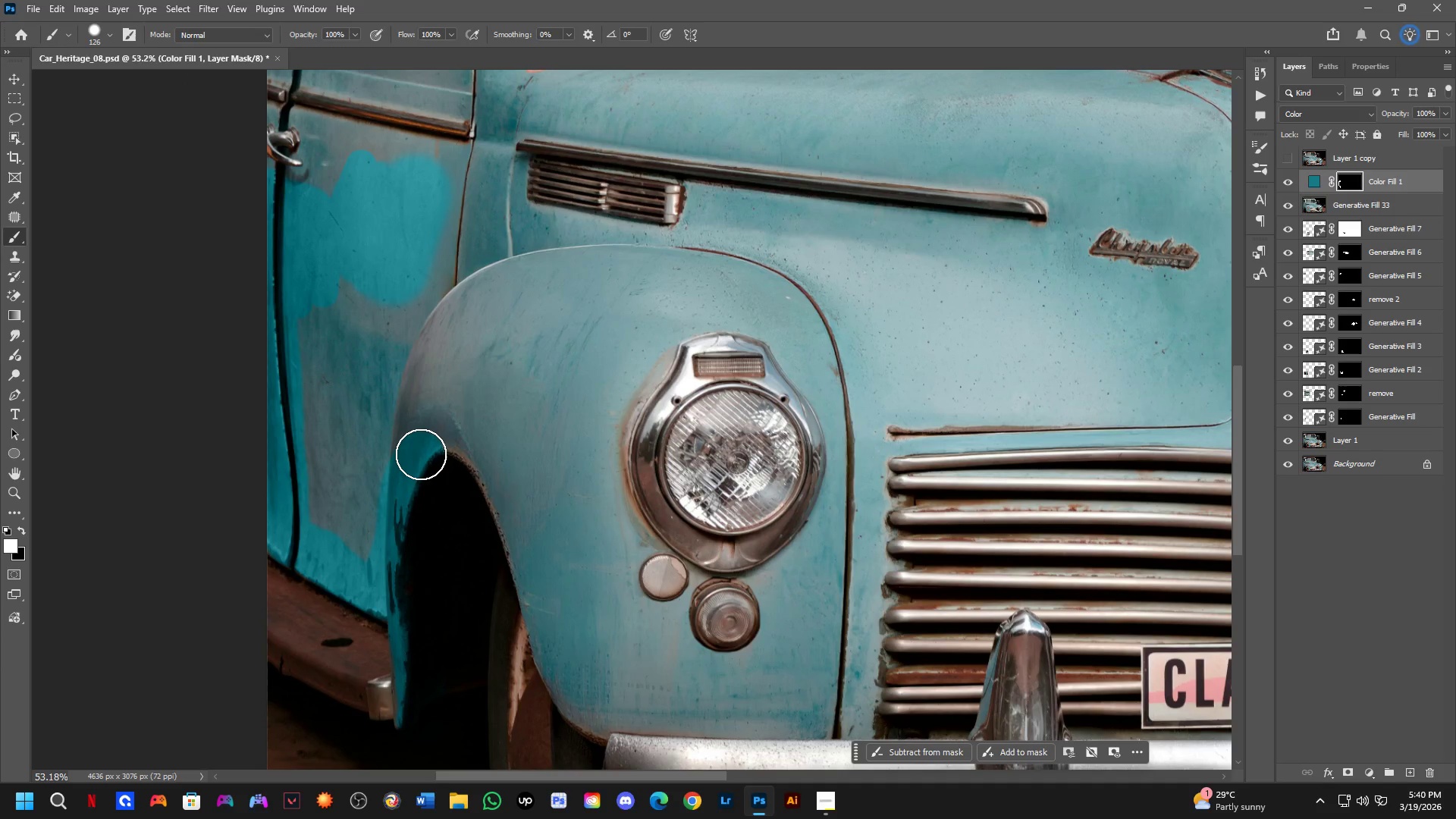 
left_click_drag(start_coordinate=[412, 620], to_coordinate=[423, 719])
 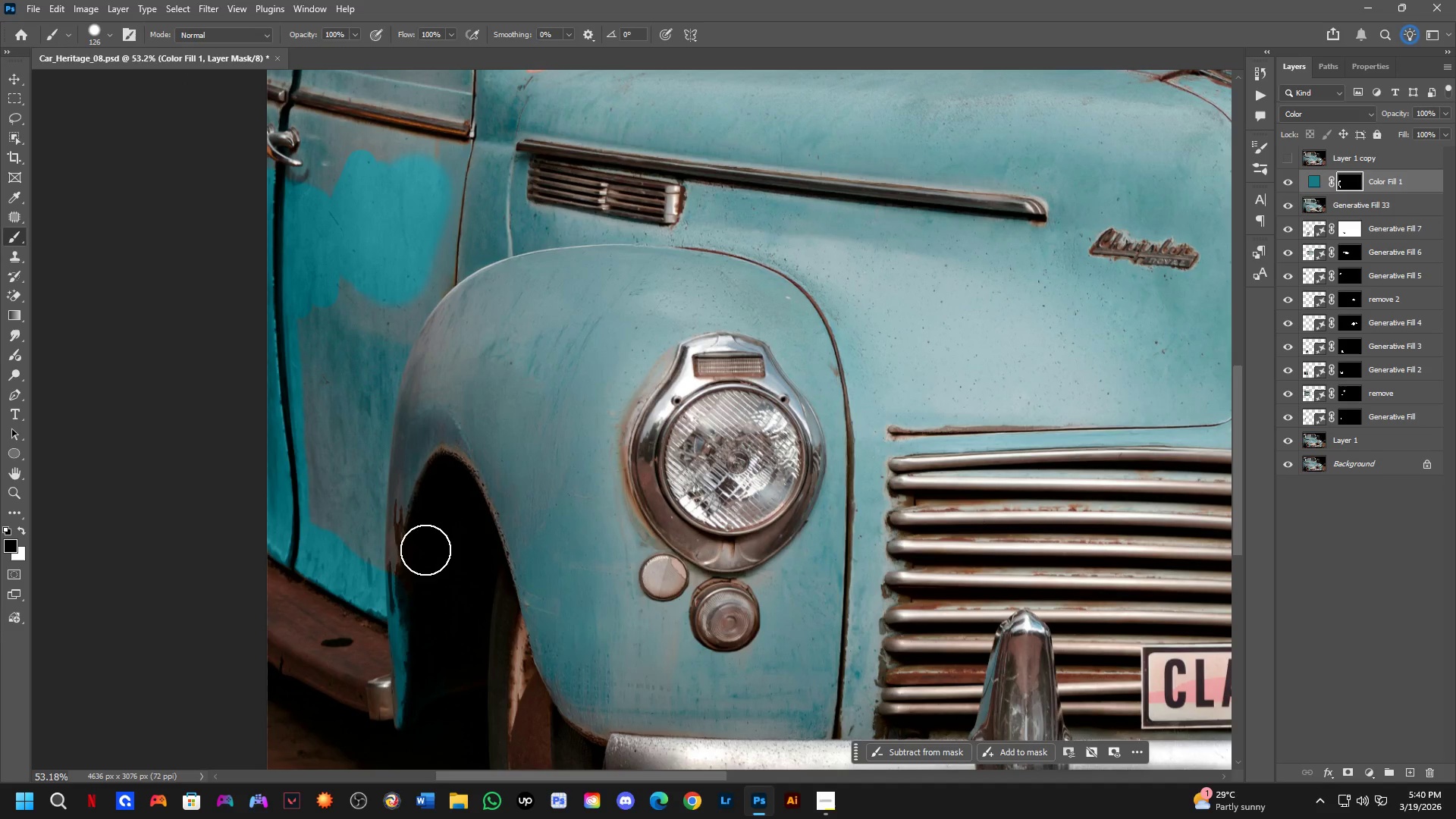 
left_click_drag(start_coordinate=[391, 565], to_coordinate=[419, 457])
 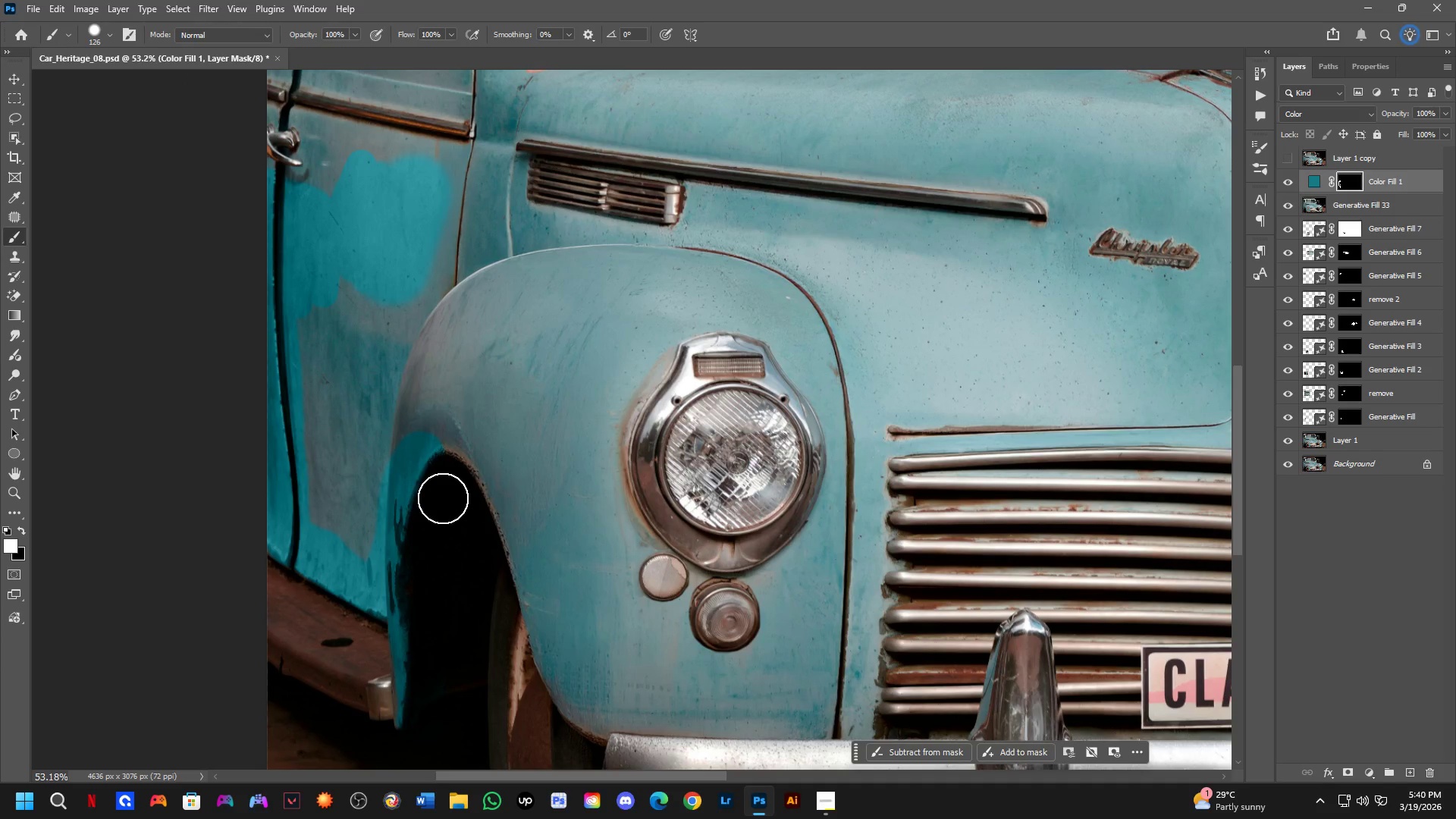 
hold_key(key=Space, duration=0.56)
 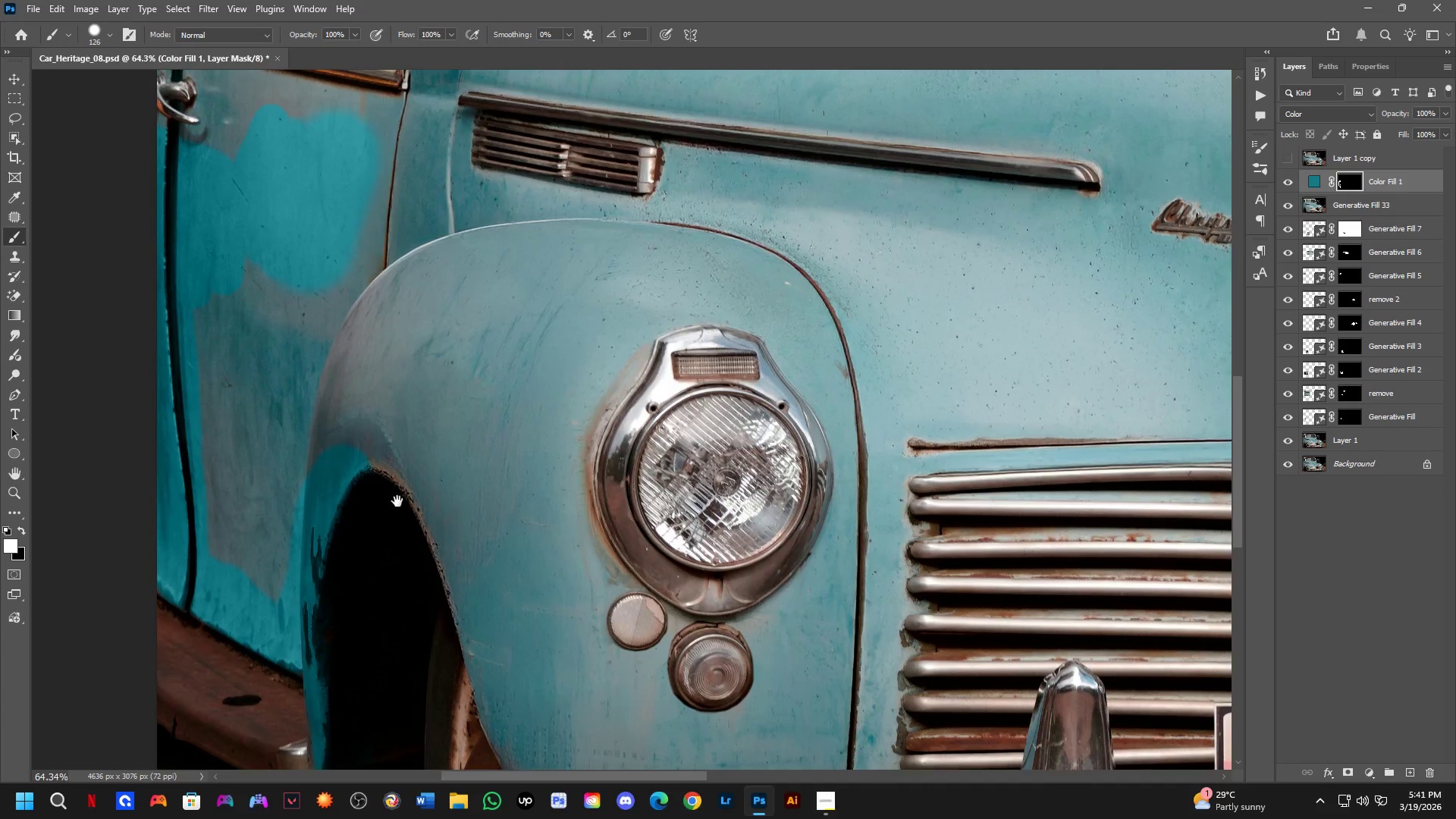 
left_click_drag(start_coordinate=[443, 499], to_coordinate=[378, 467])
 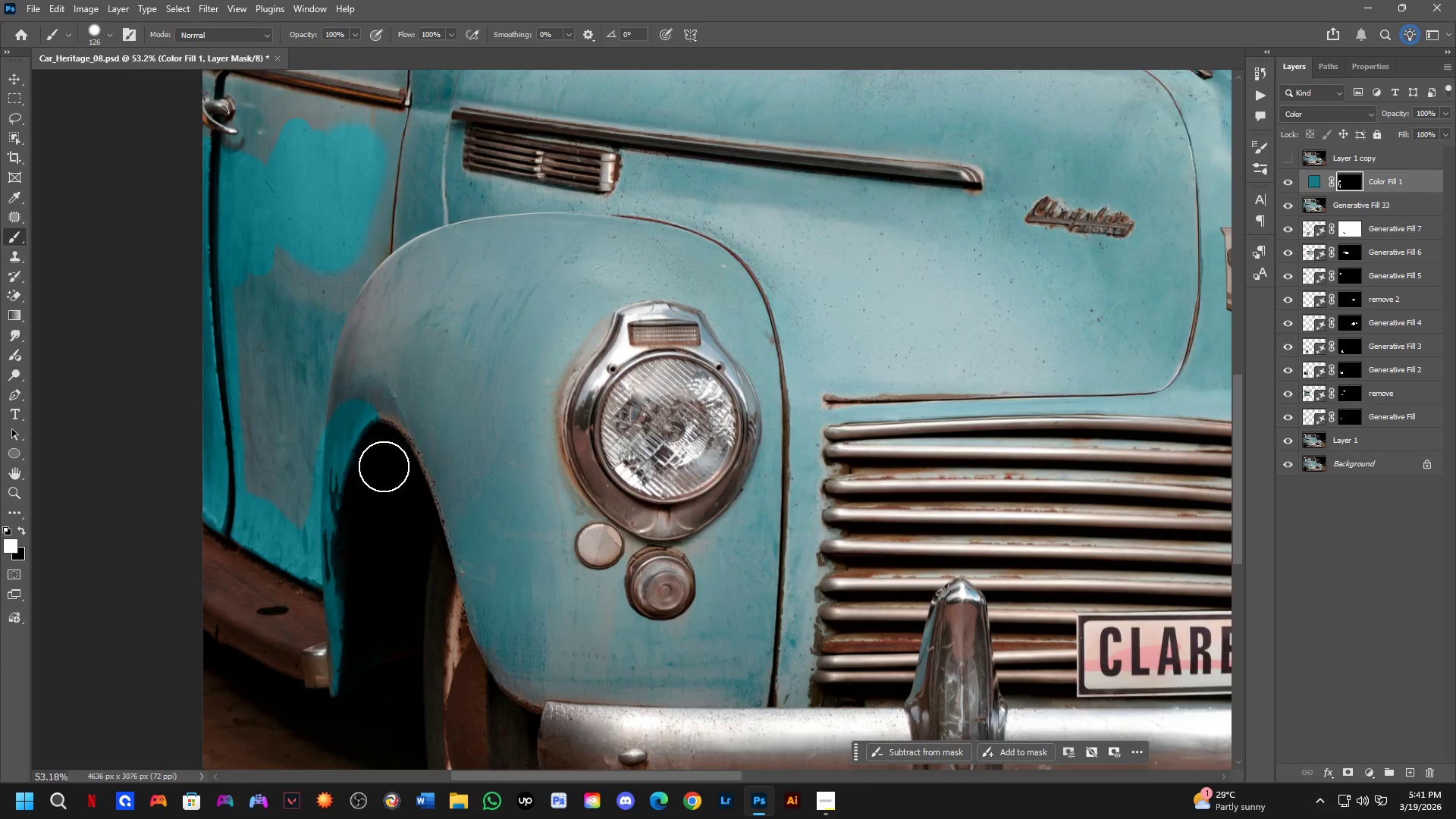 
hold_key(key=Space, duration=0.45)
 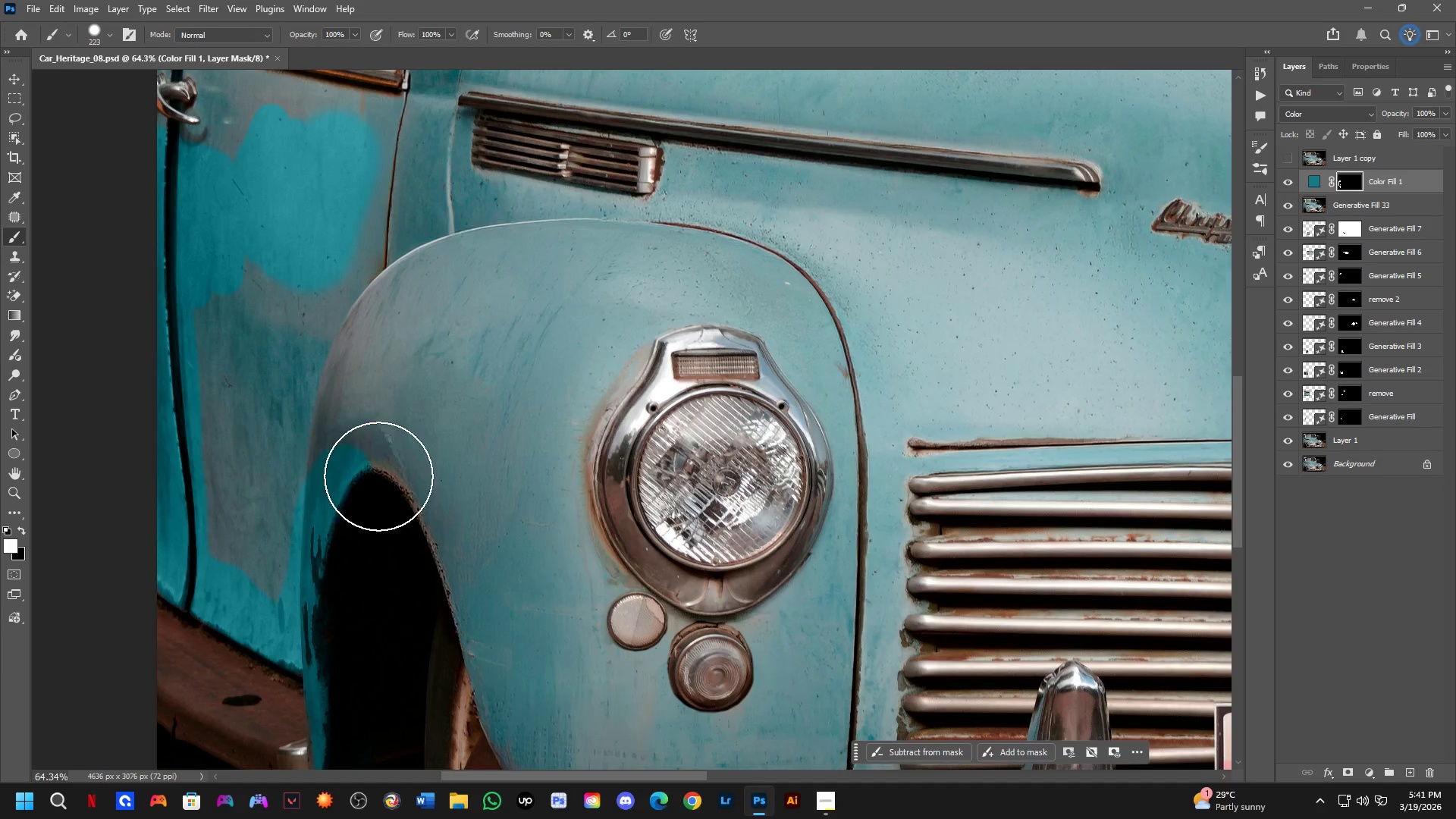 
left_click_drag(start_coordinate=[405, 441], to_coordinate=[397, 501])
 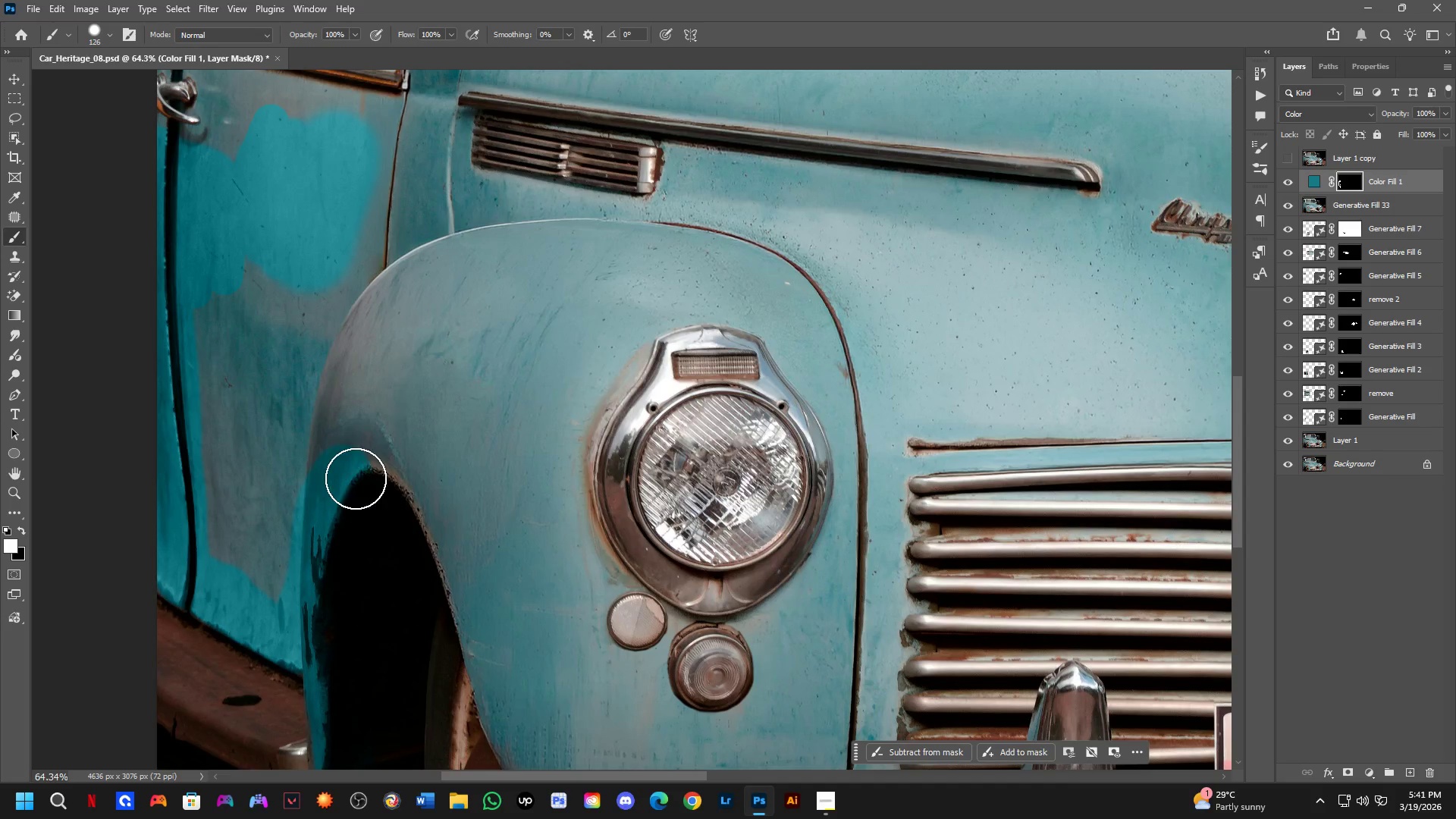 
scroll: coordinate [384, 466], scroll_direction: up, amount: 2.0
 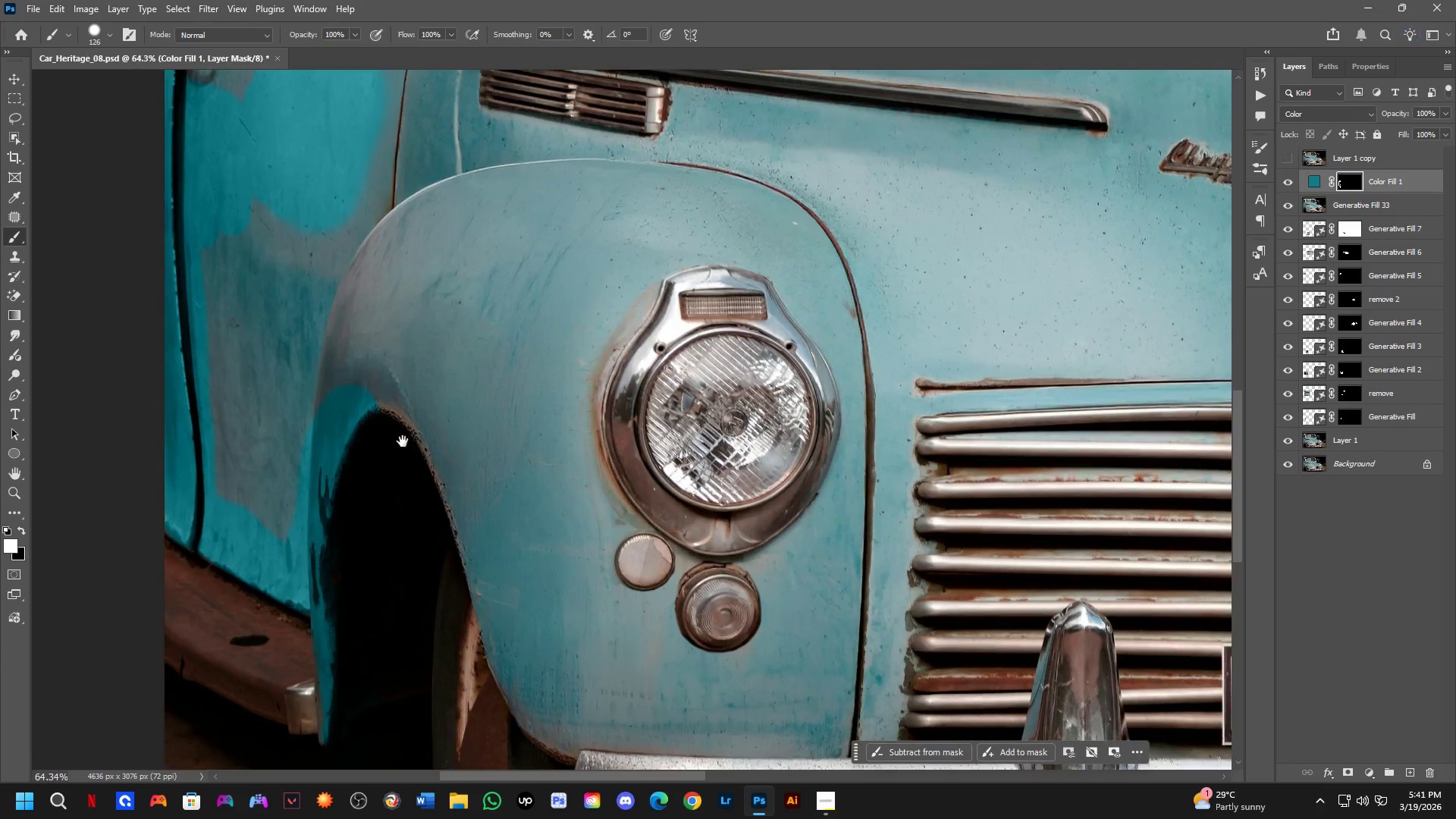 
key(Alt+AltLeft)
 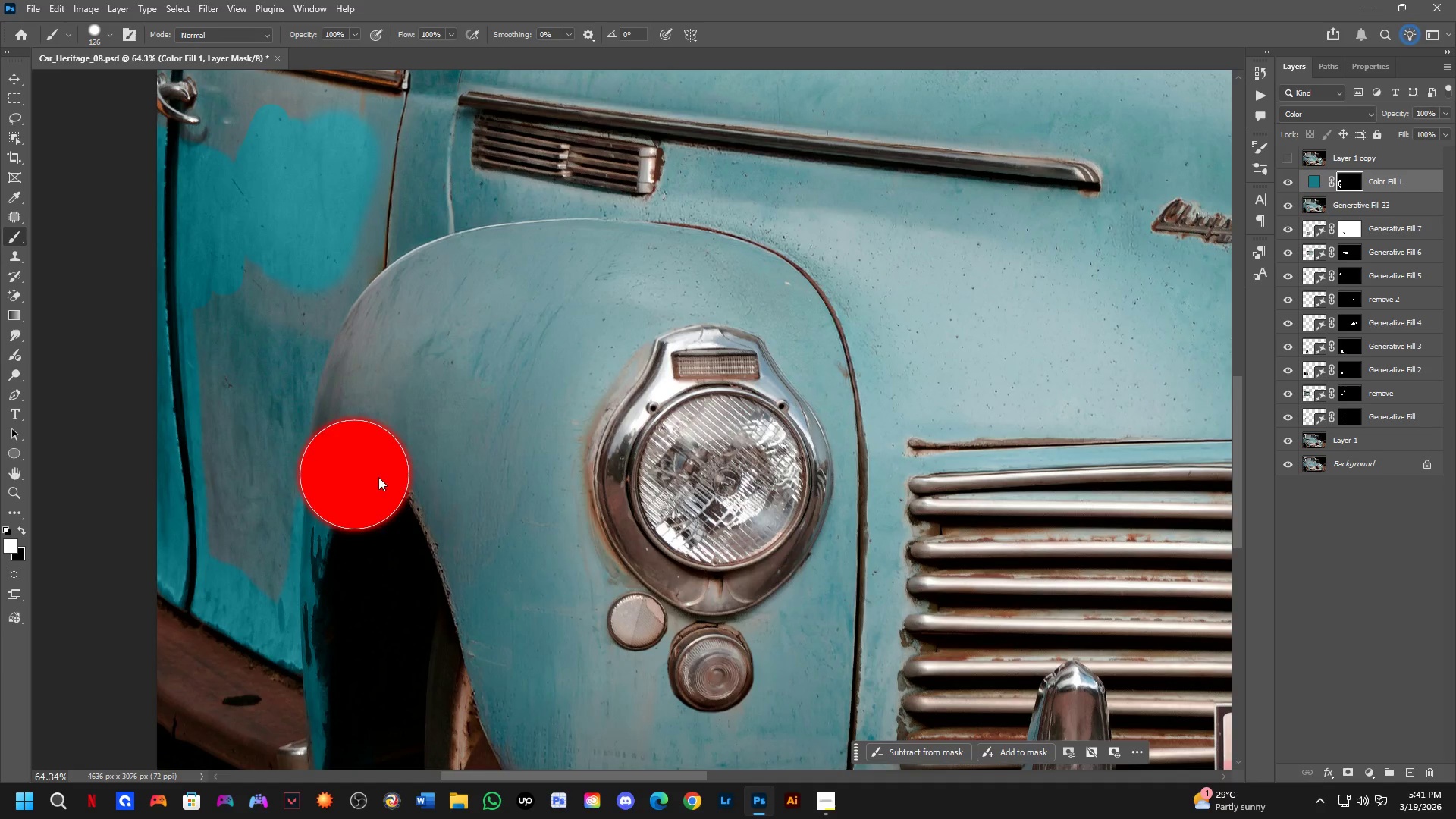 
left_click_drag(start_coordinate=[378, 476], to_coordinate=[439, 418])
 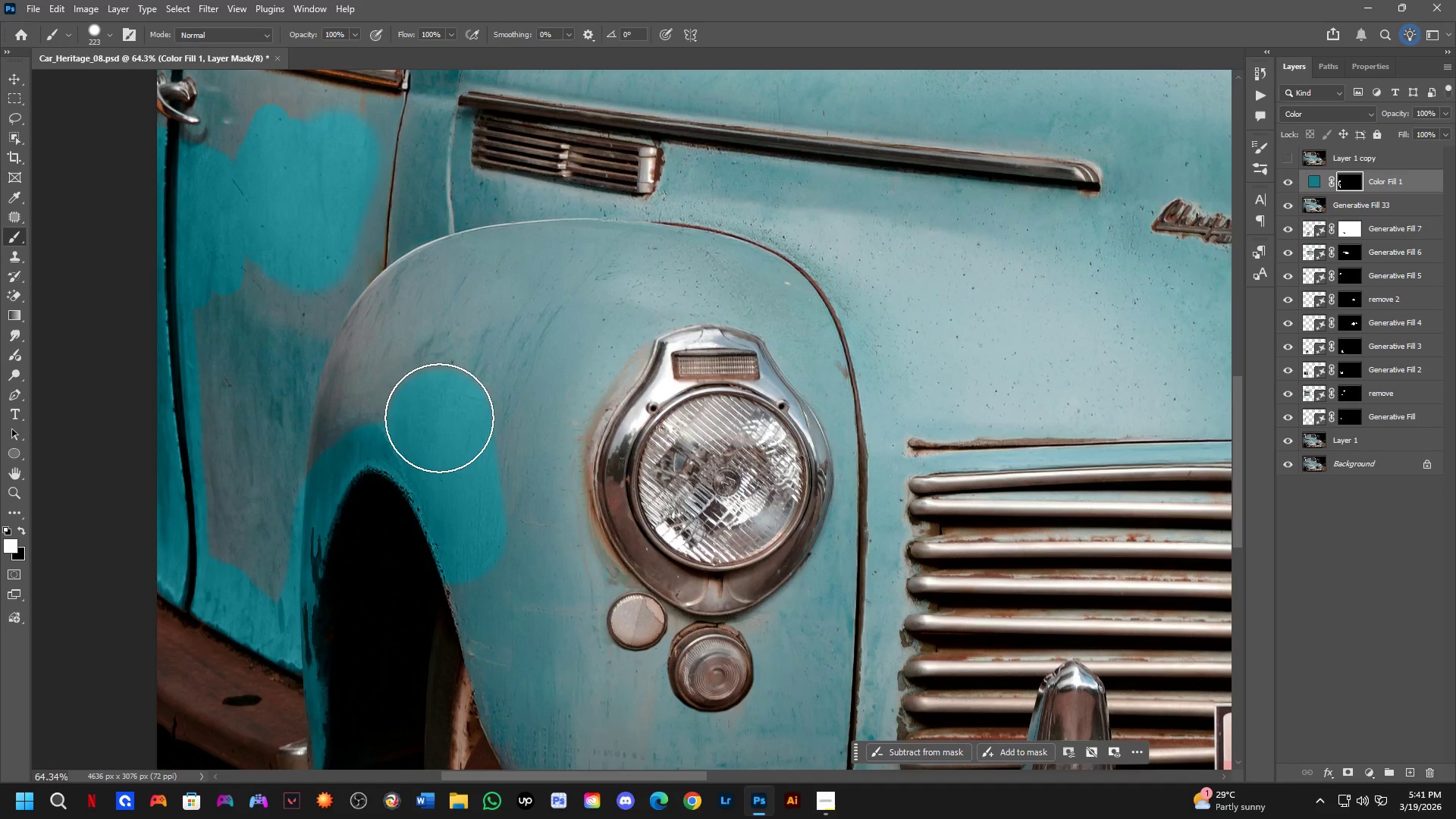 
key(Alt+AltLeft)
 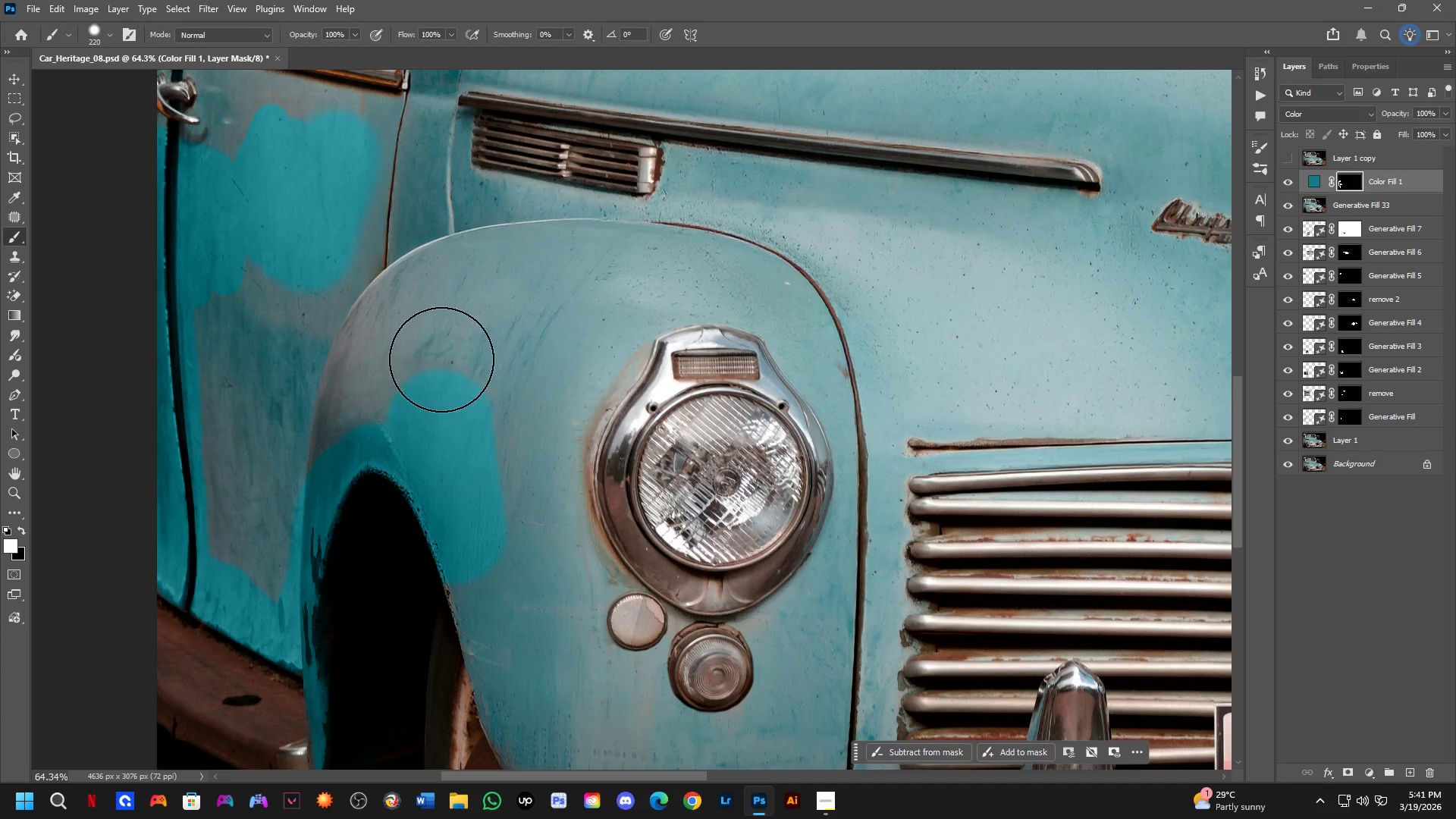 
key(Alt+AltLeft)
 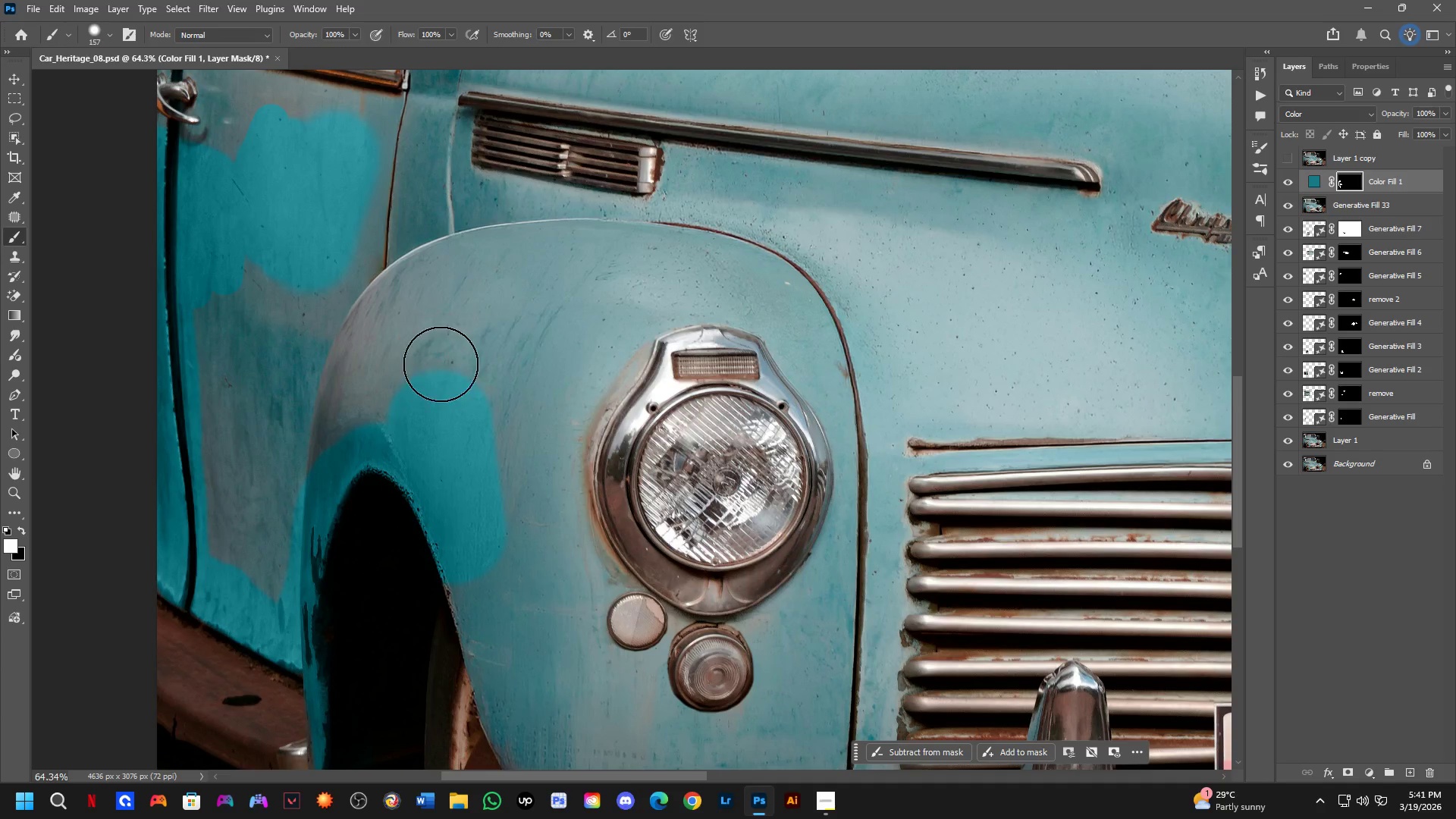 
left_click_drag(start_coordinate=[403, 384], to_coordinate=[279, 220])
 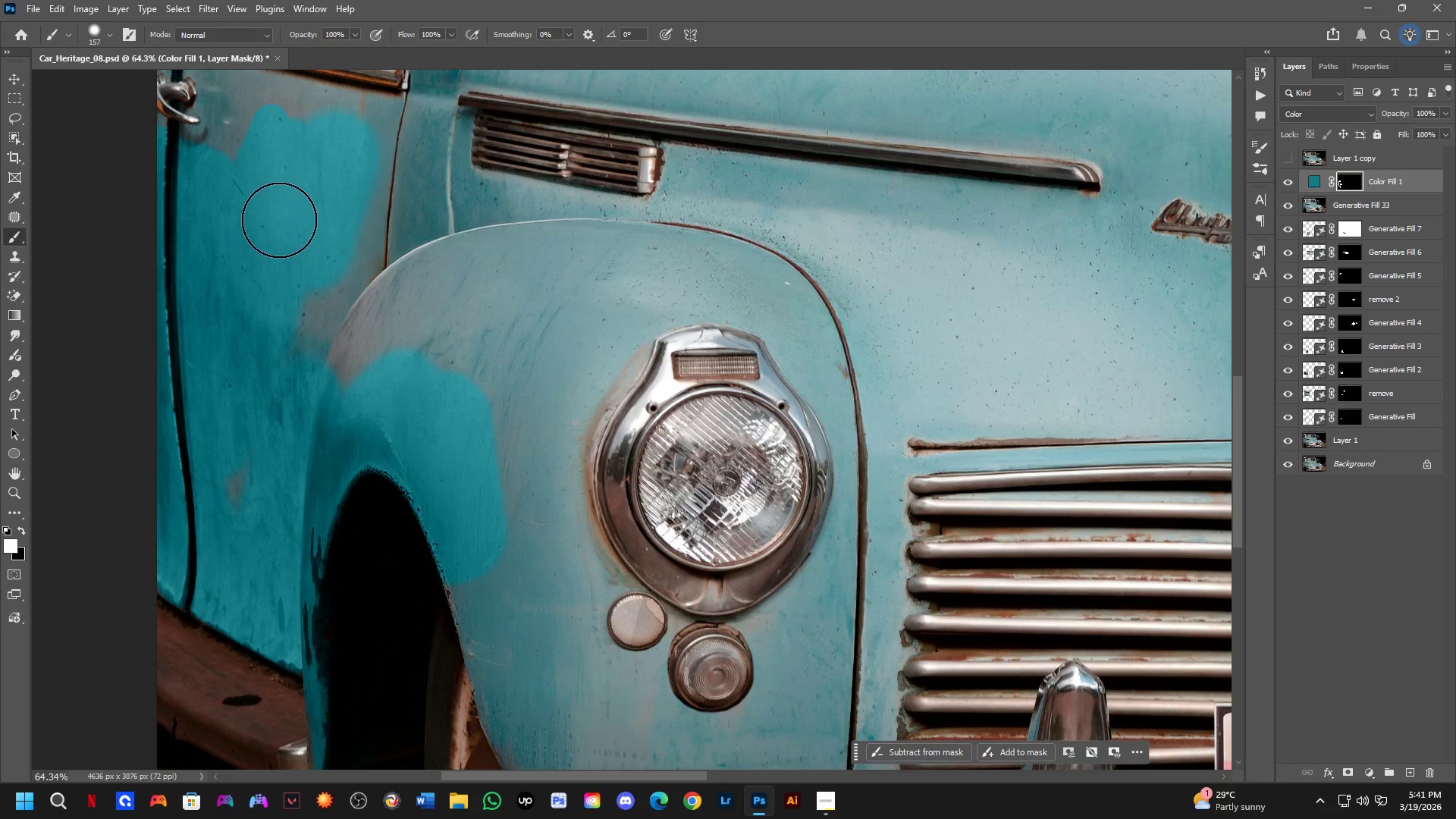 
hold_key(key=Space, duration=0.52)
 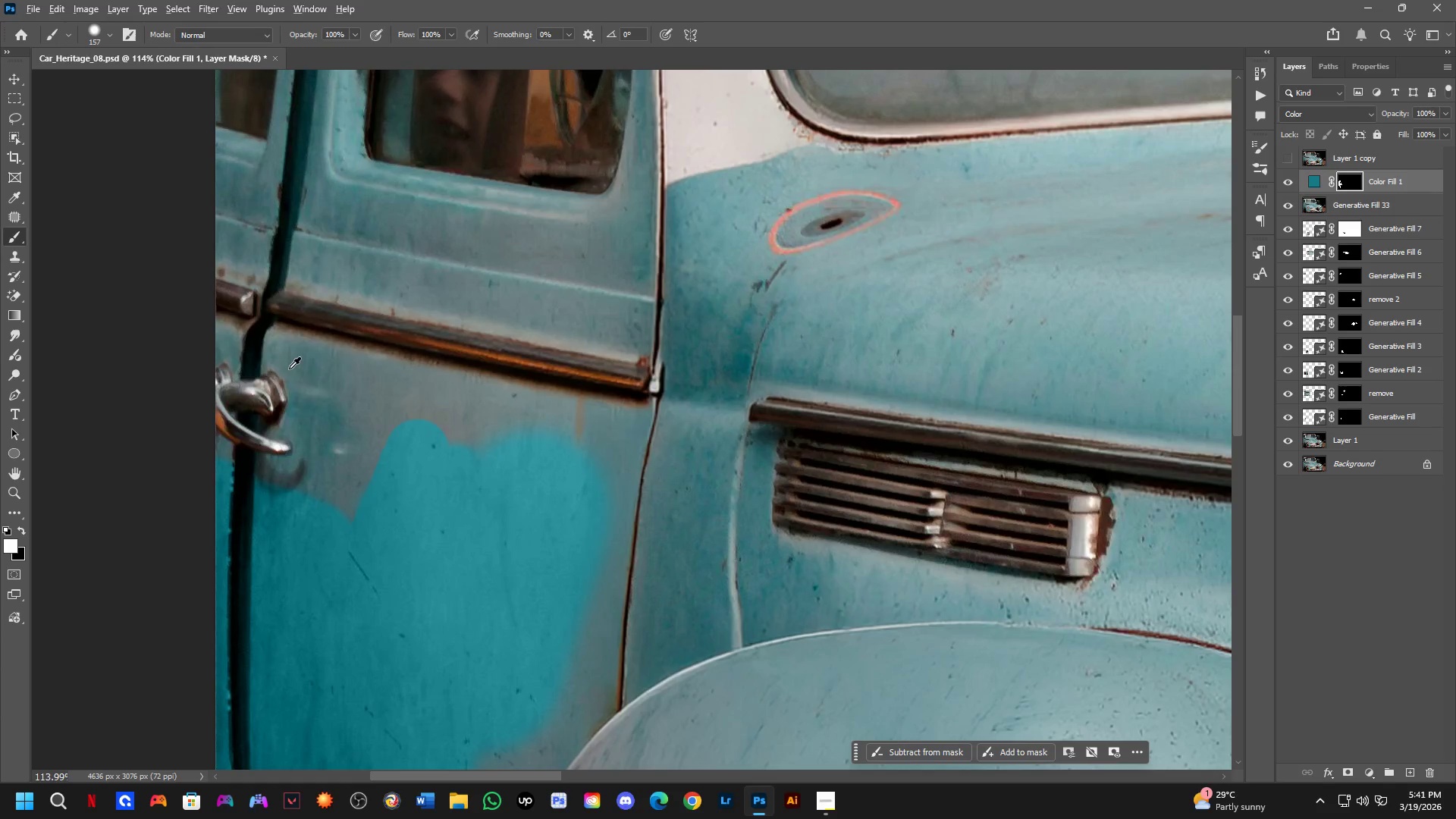 
left_click_drag(start_coordinate=[276, 230], to_coordinate=[366, 531])
 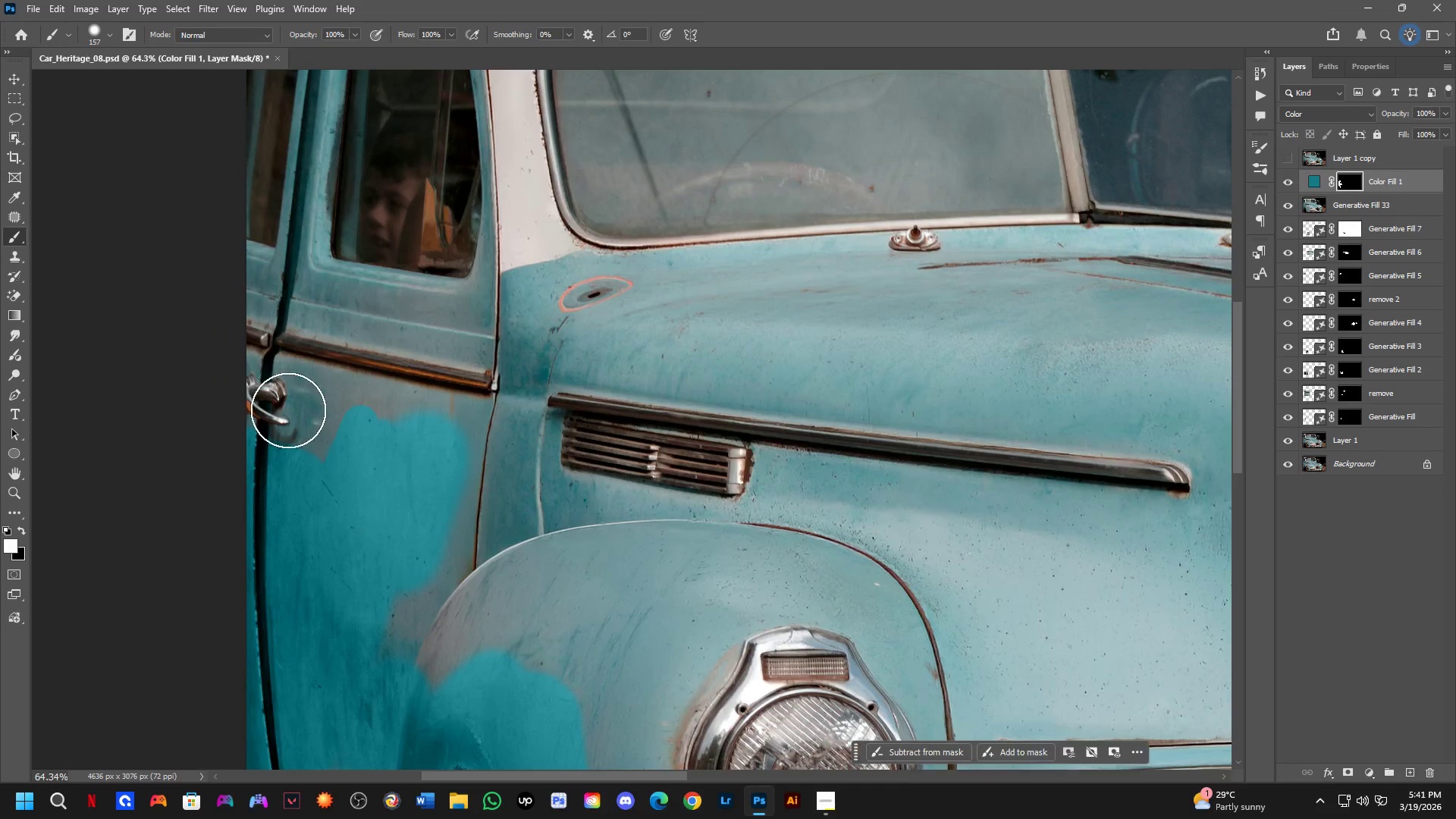 
hold_key(key=AltLeft, duration=0.59)
 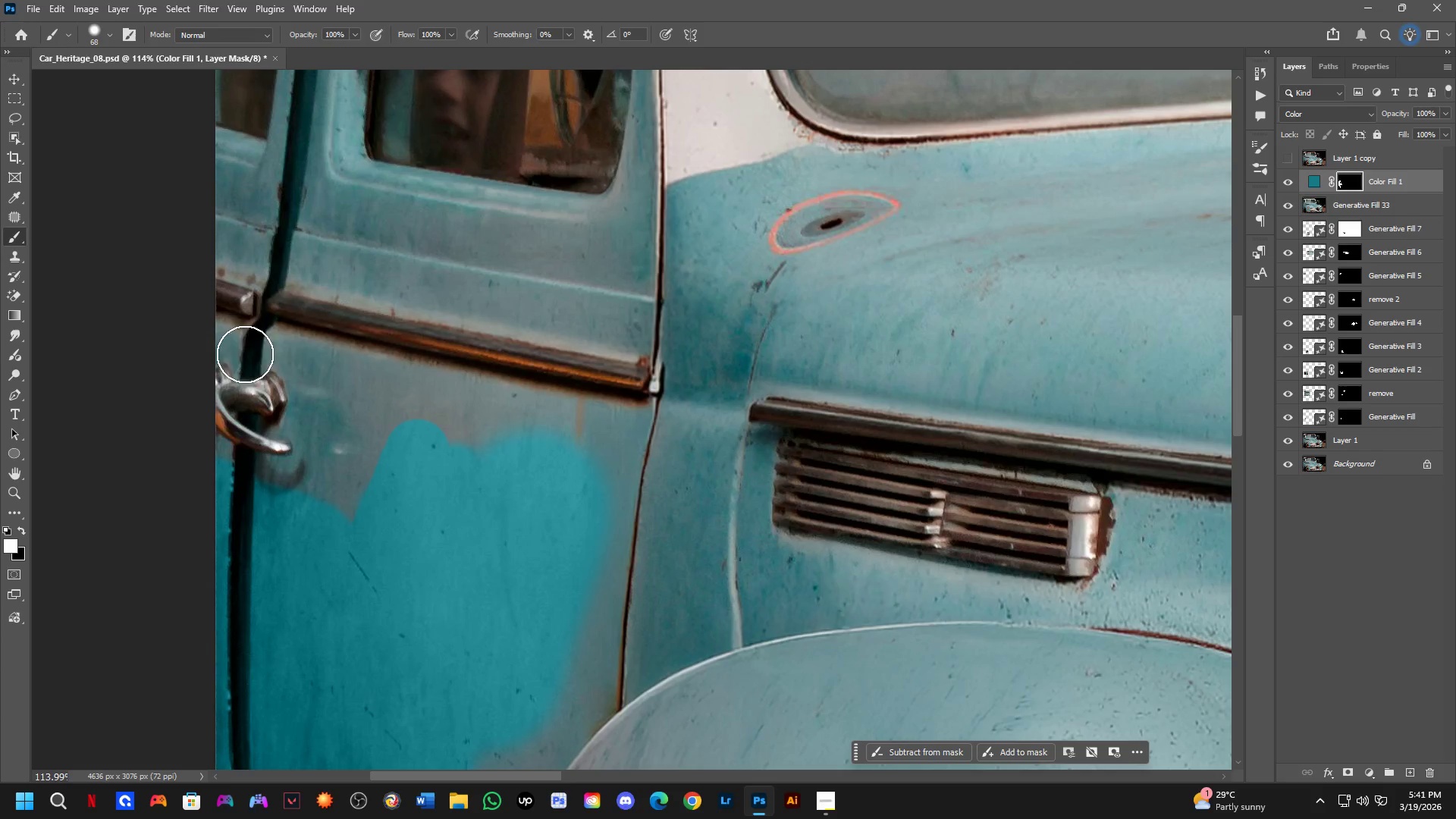 
scroll: coordinate [289, 375], scroll_direction: up, amount: 6.0
 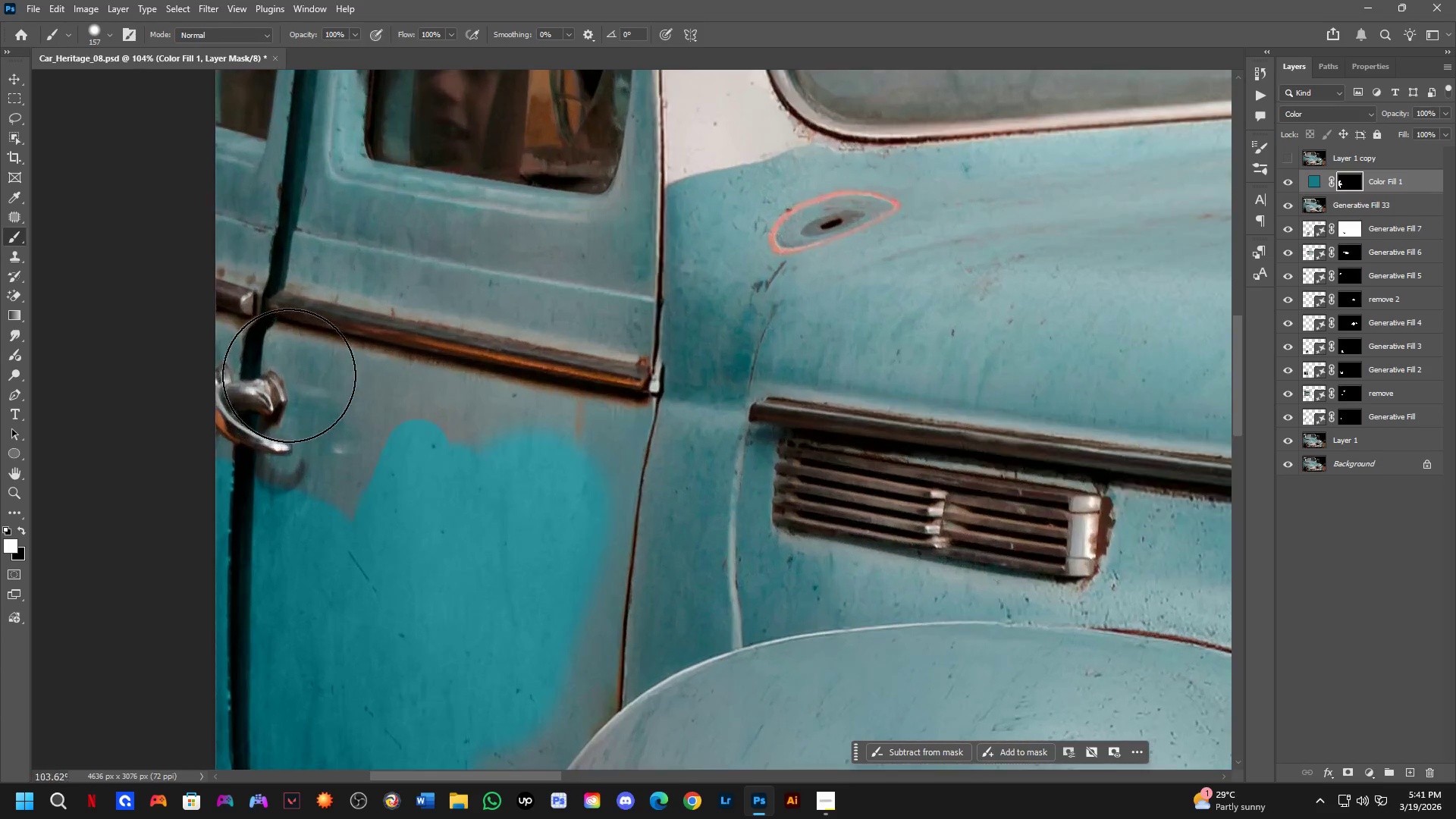 
key(Alt+AltLeft)
 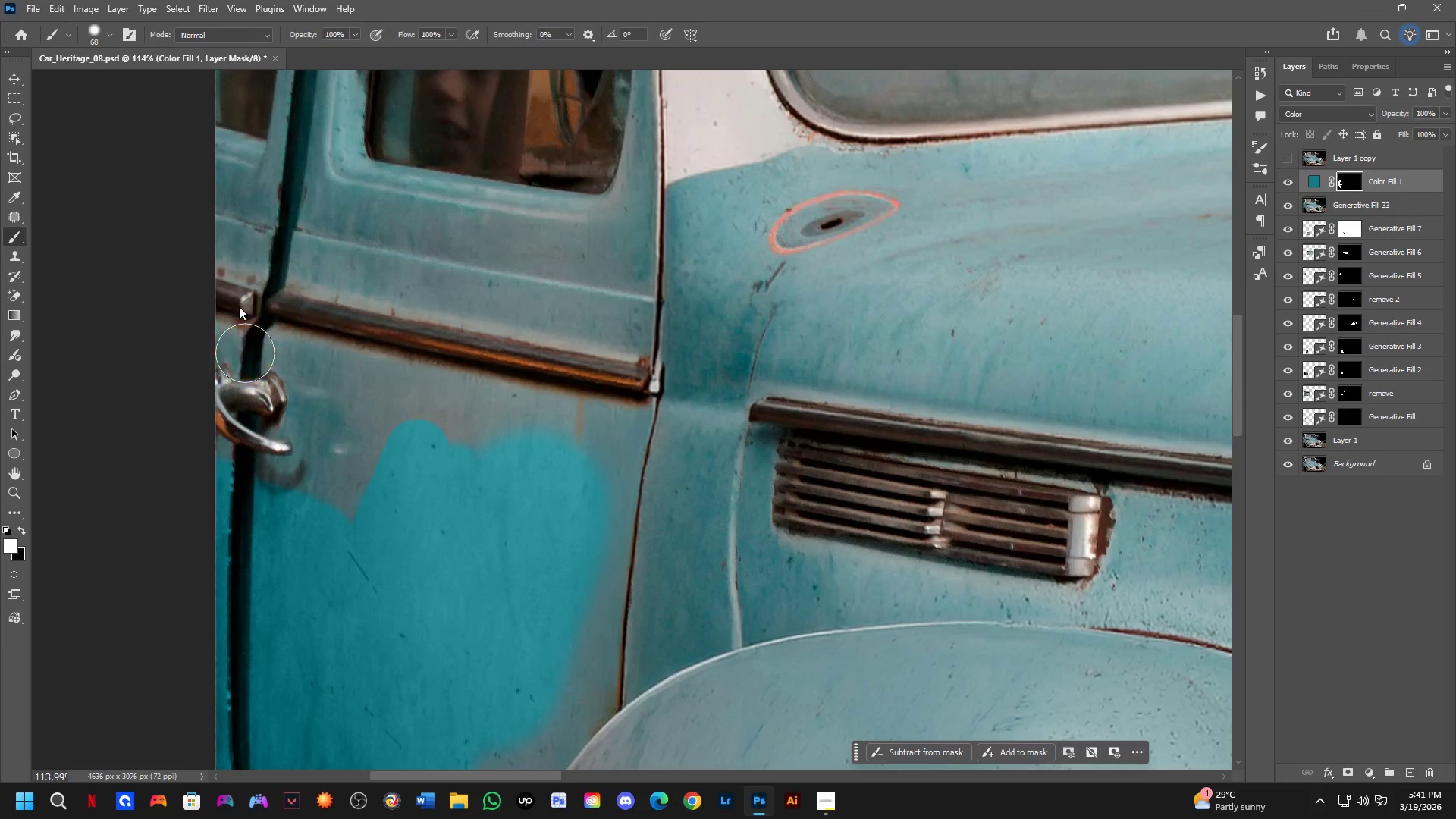 
key(Alt+AltLeft)
 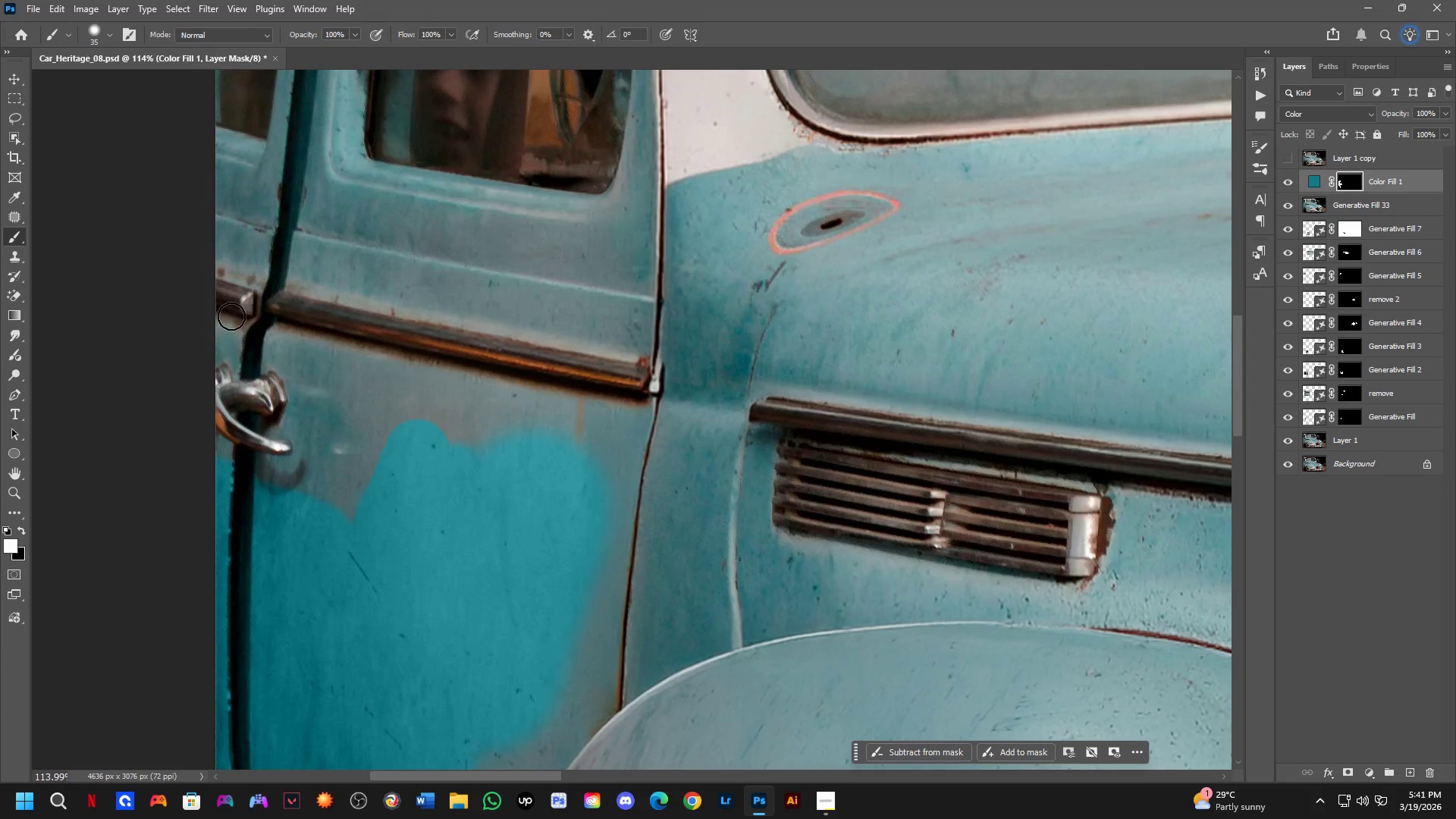 
left_click_drag(start_coordinate=[231, 317], to_coordinate=[297, 423])
 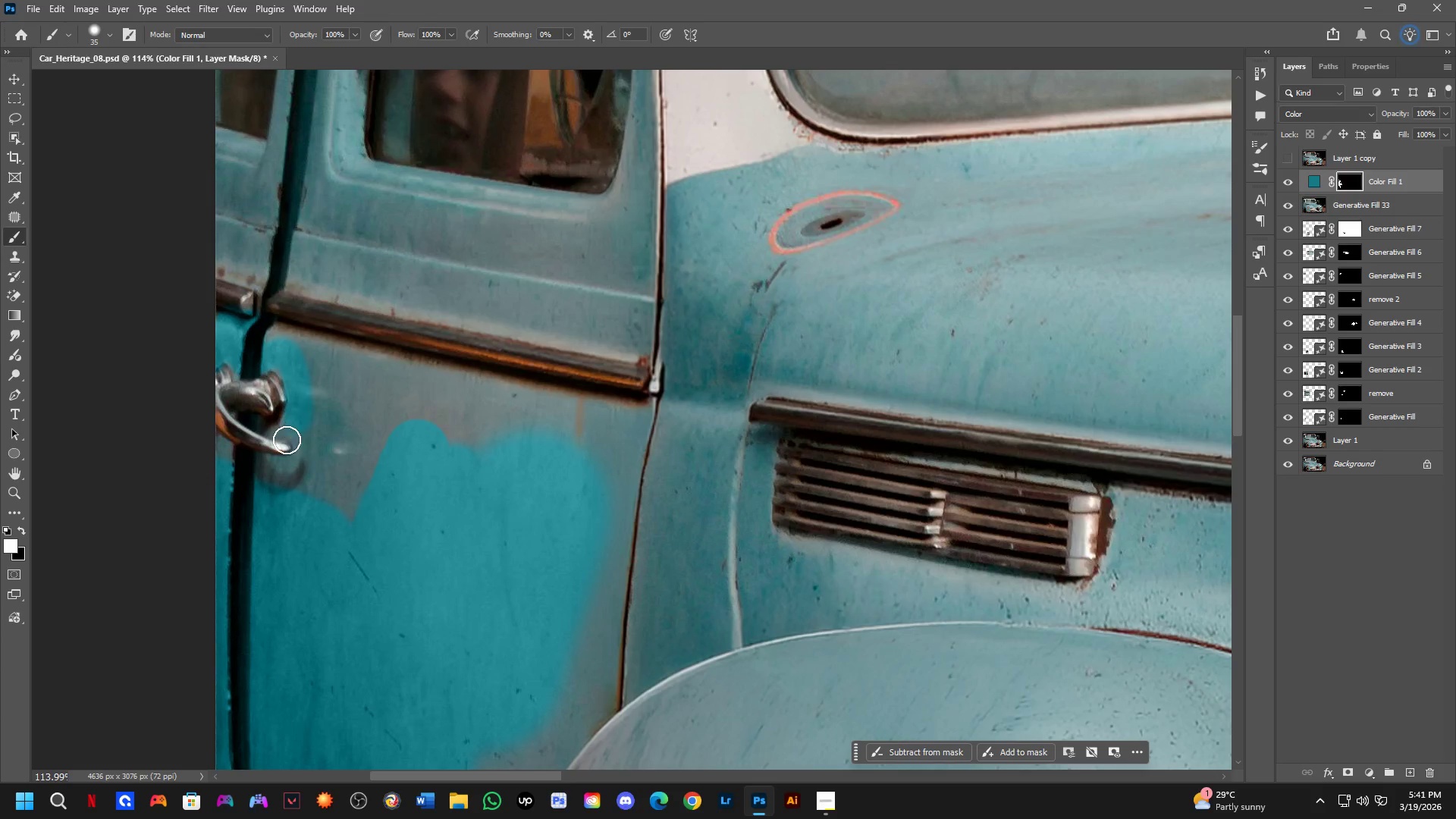 
hold_key(key=AltLeft, duration=0.39)
 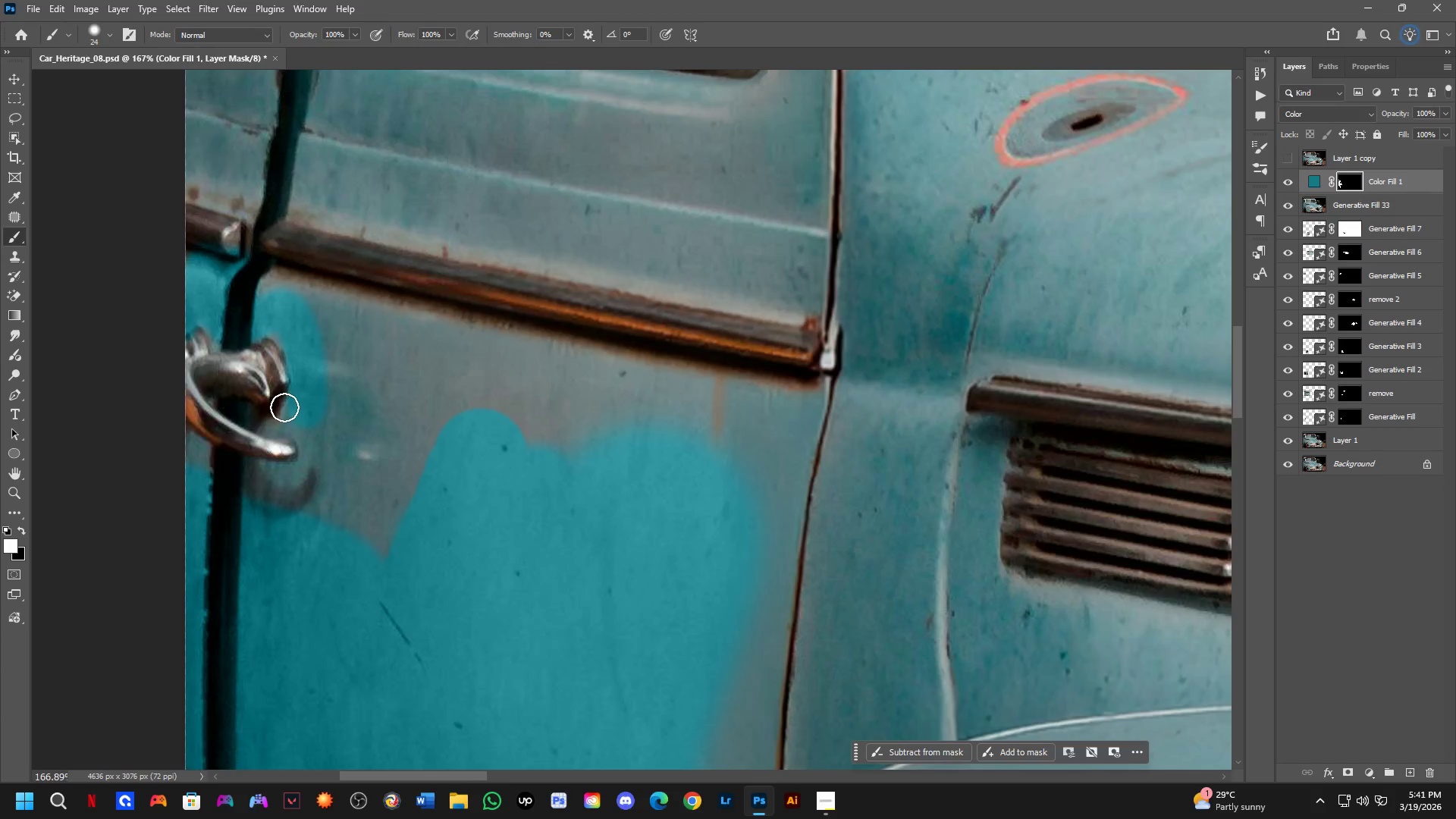 
scroll: coordinate [281, 443], scroll_direction: up, amount: 4.0
 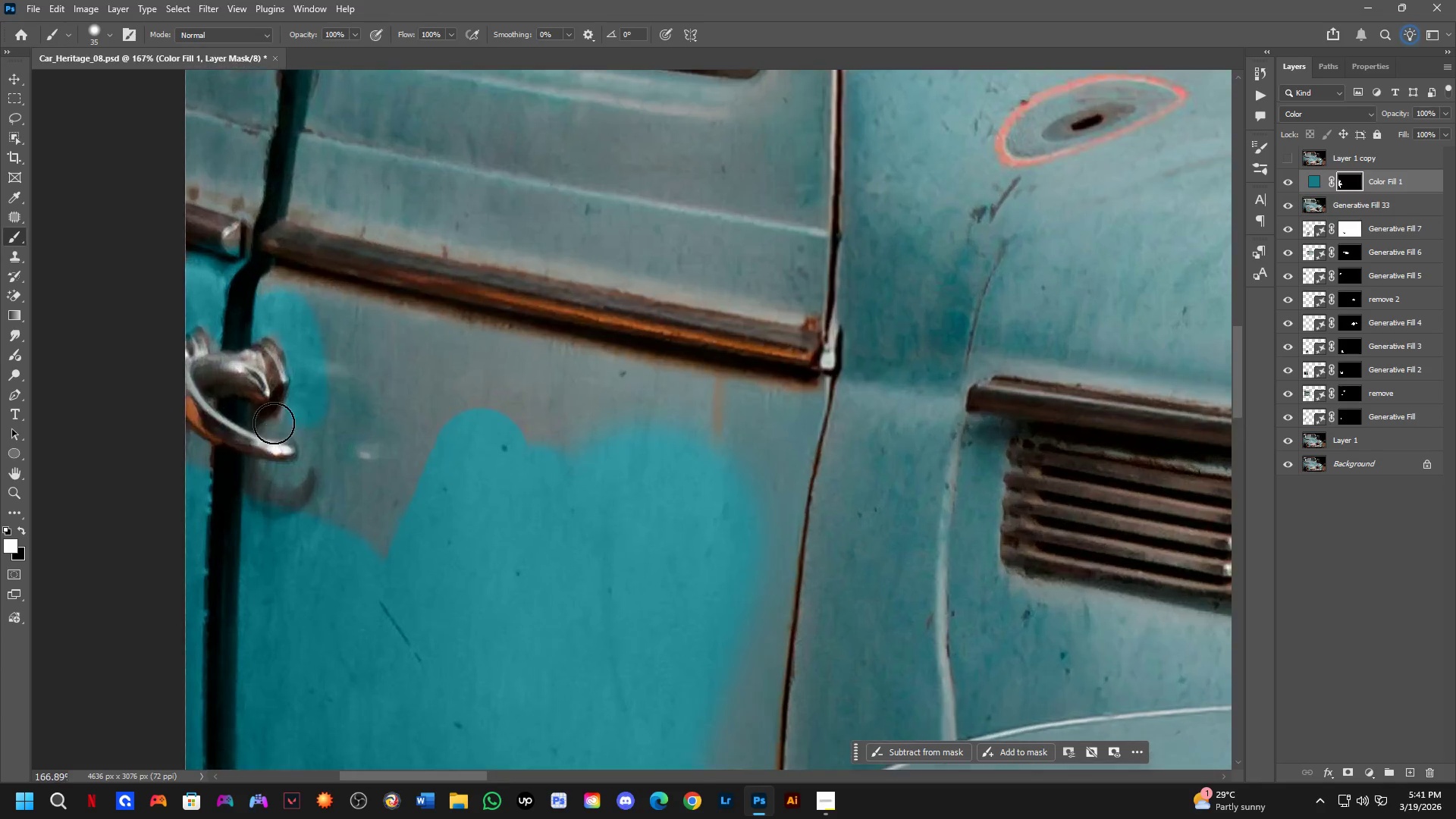 
left_click_drag(start_coordinate=[287, 419], to_coordinate=[195, 400])
 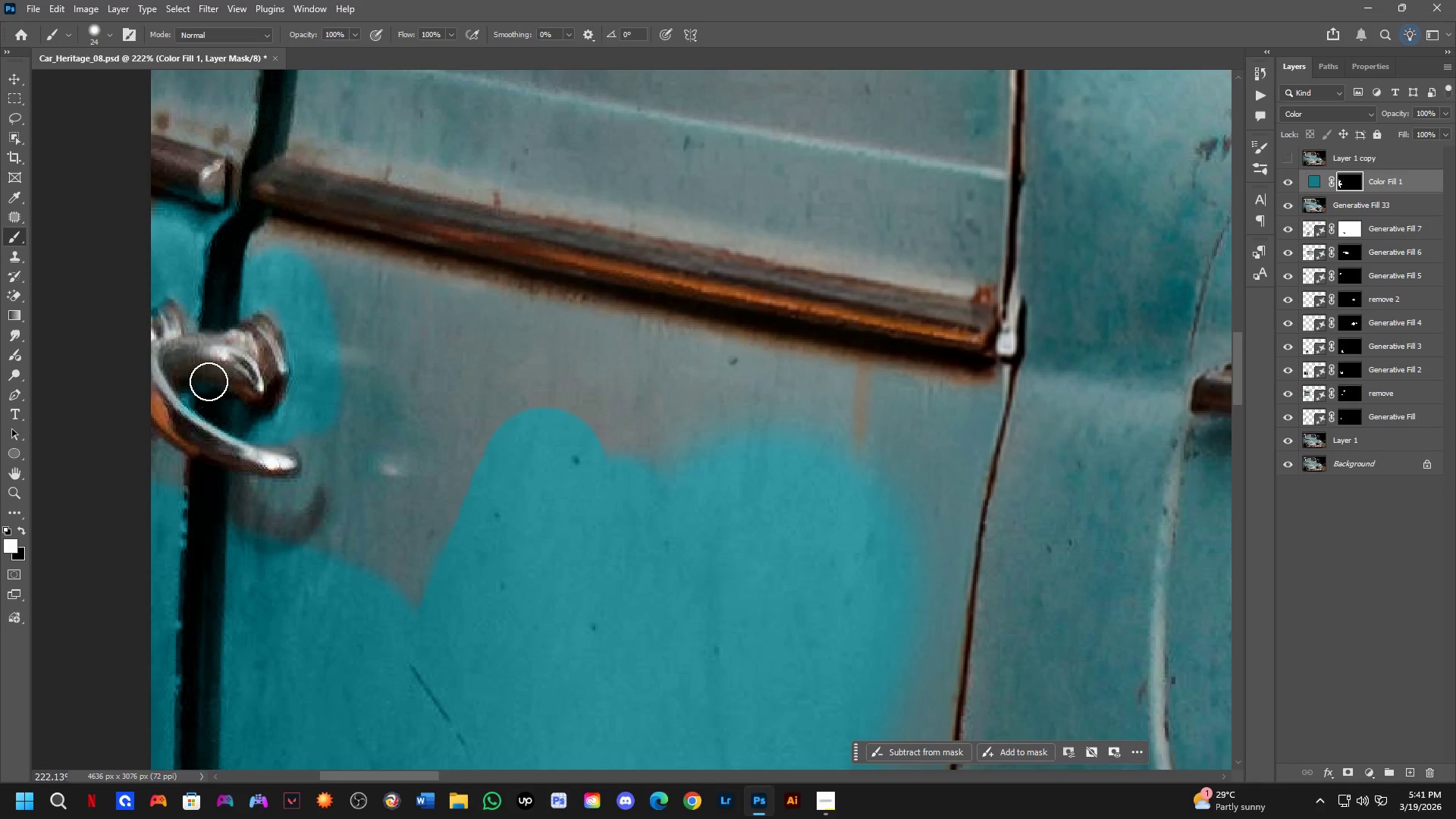 
scroll: coordinate [286, 411], scroll_direction: up, amount: 3.0
 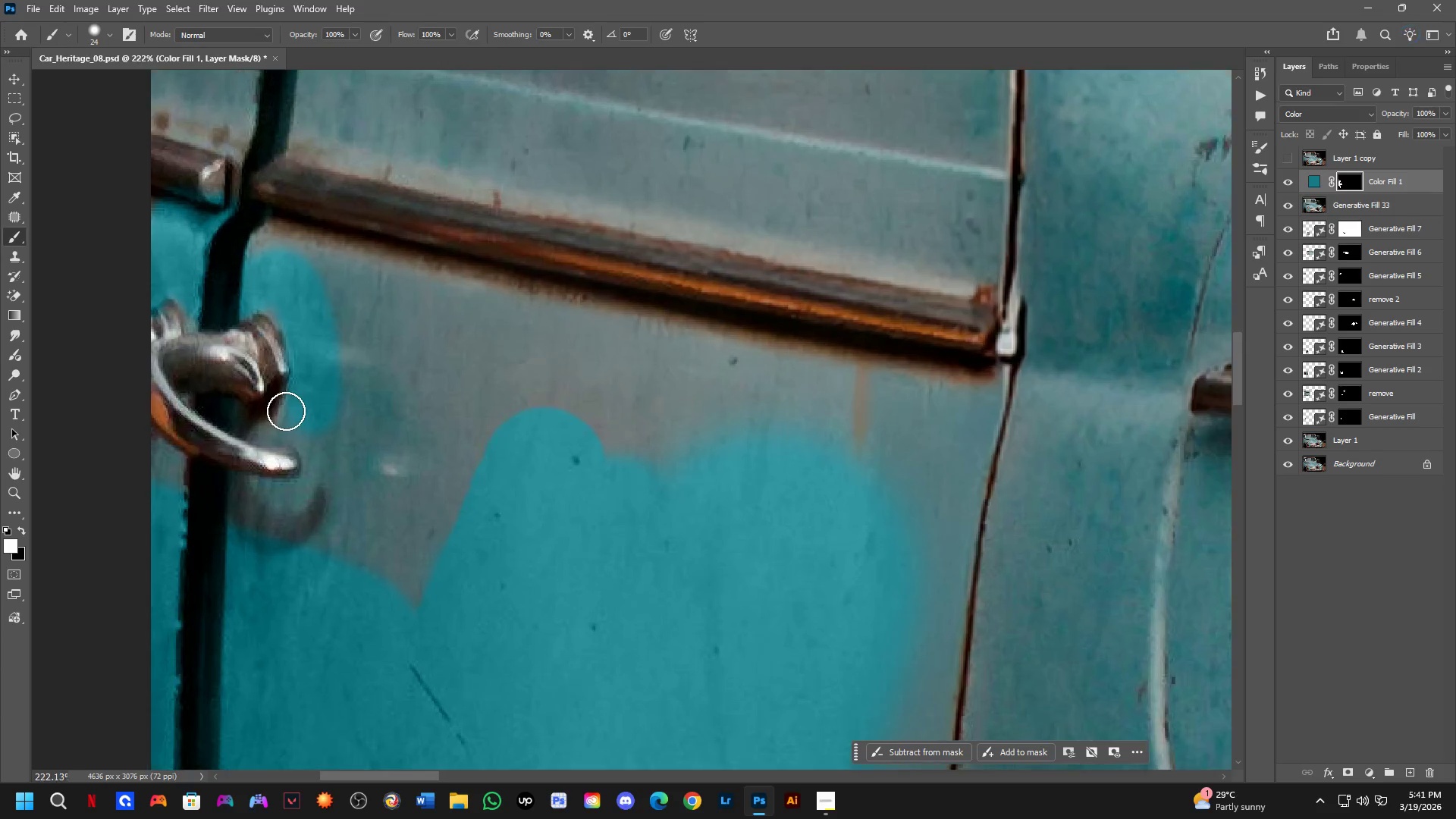 
key(X)
 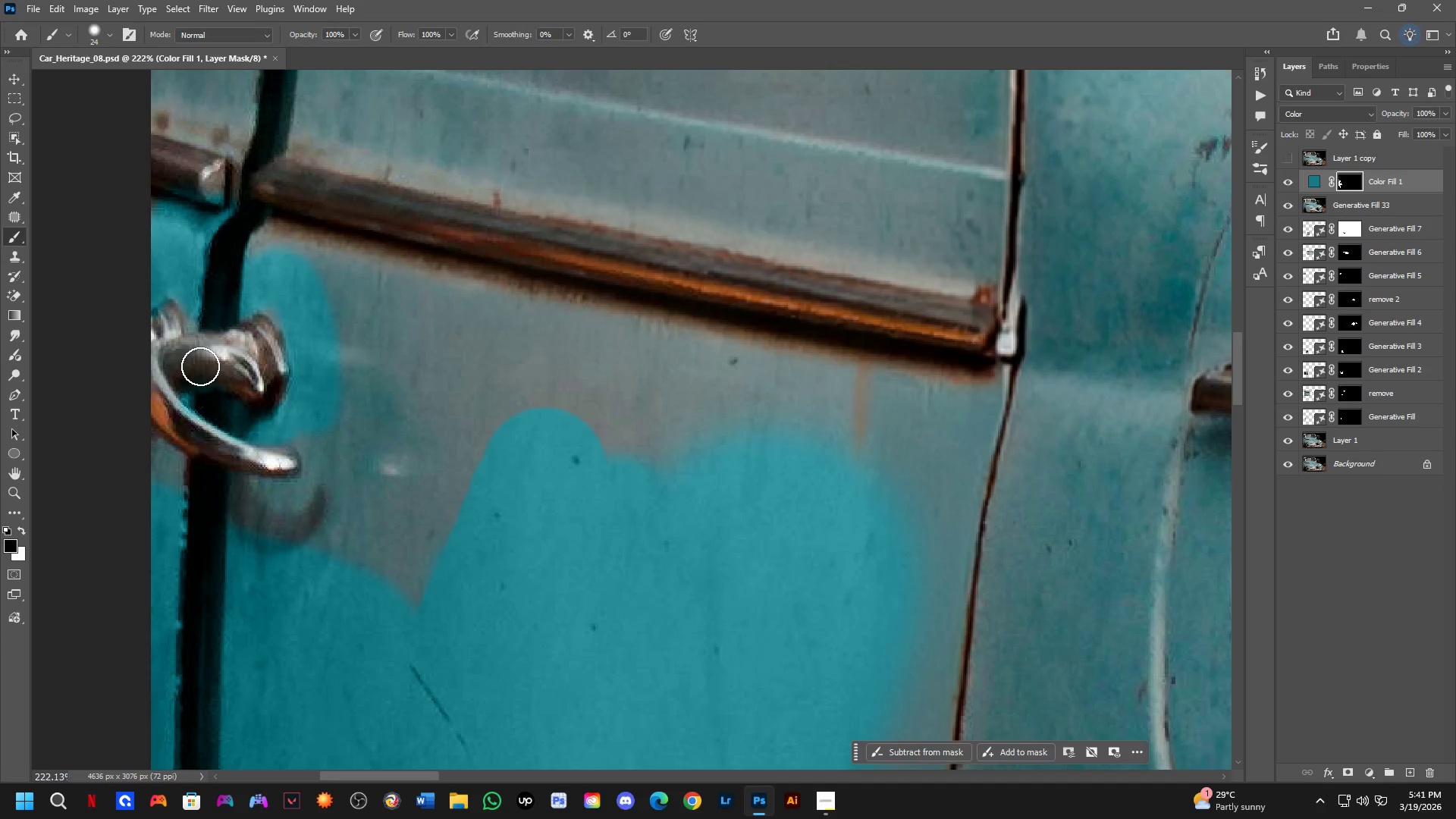 
left_click_drag(start_coordinate=[200, 366], to_coordinate=[183, 417])
 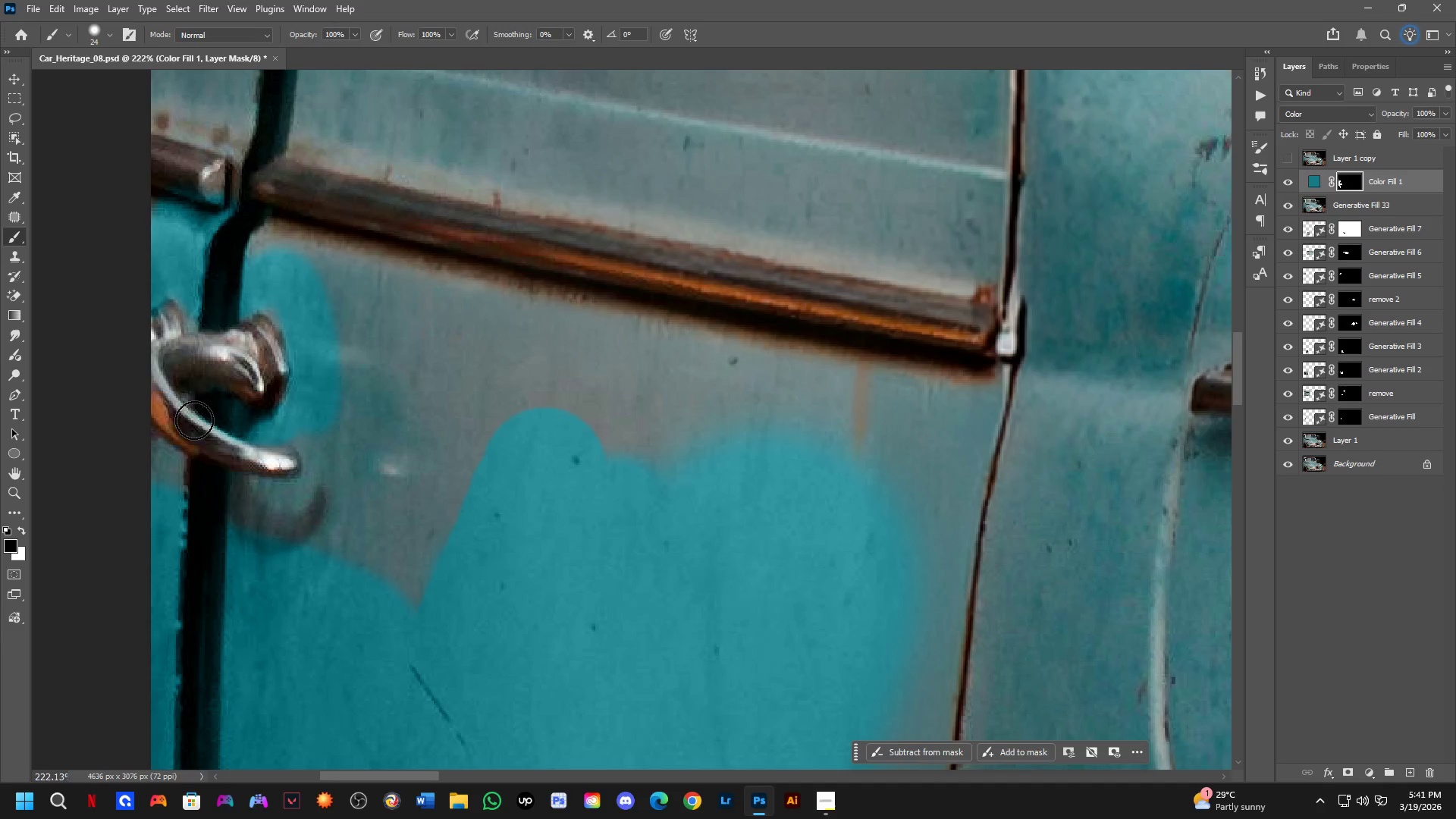 
wait(6.08)
 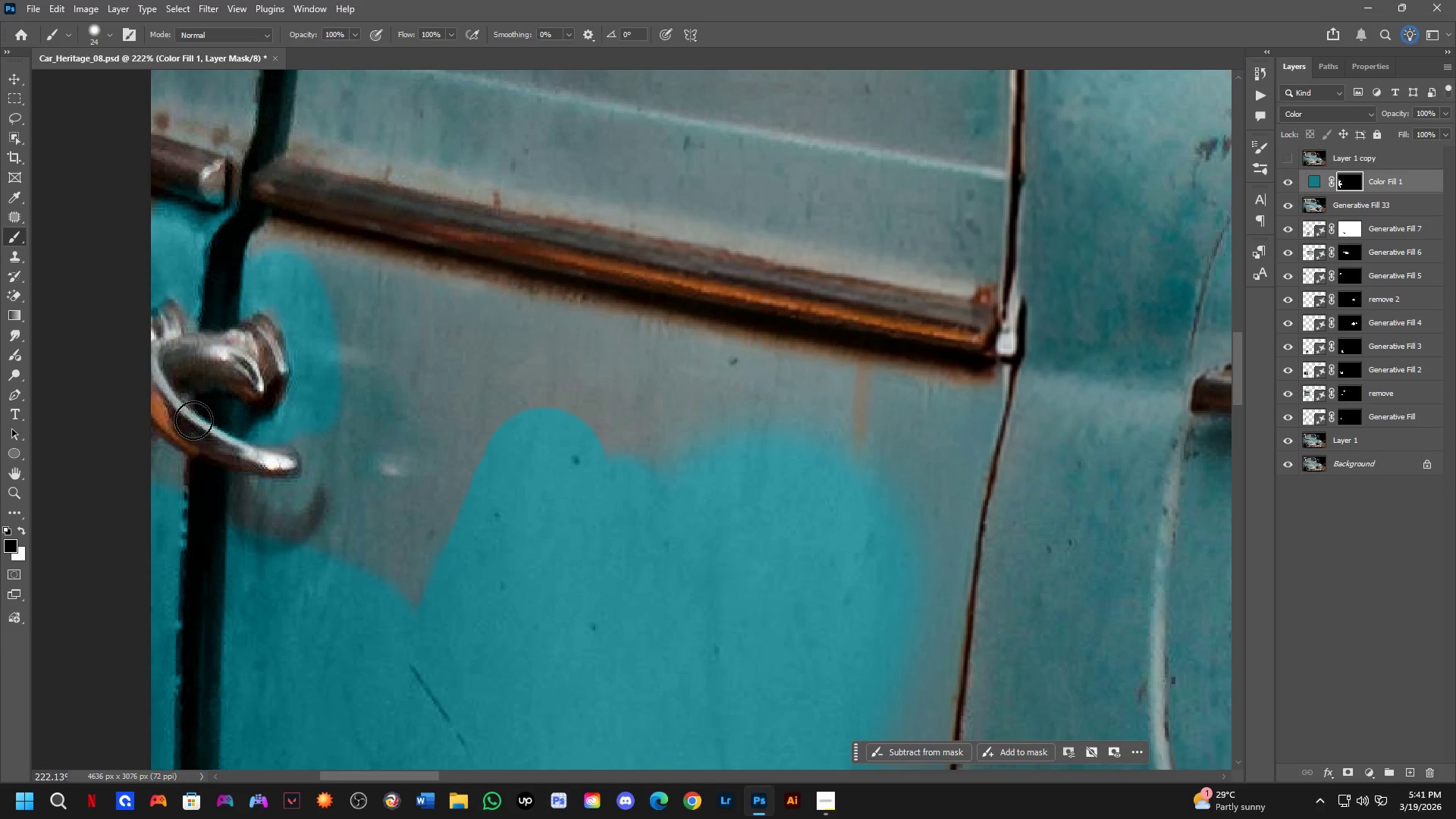 
left_click_drag(start_coordinate=[157, 460], to_coordinate=[165, 475])
 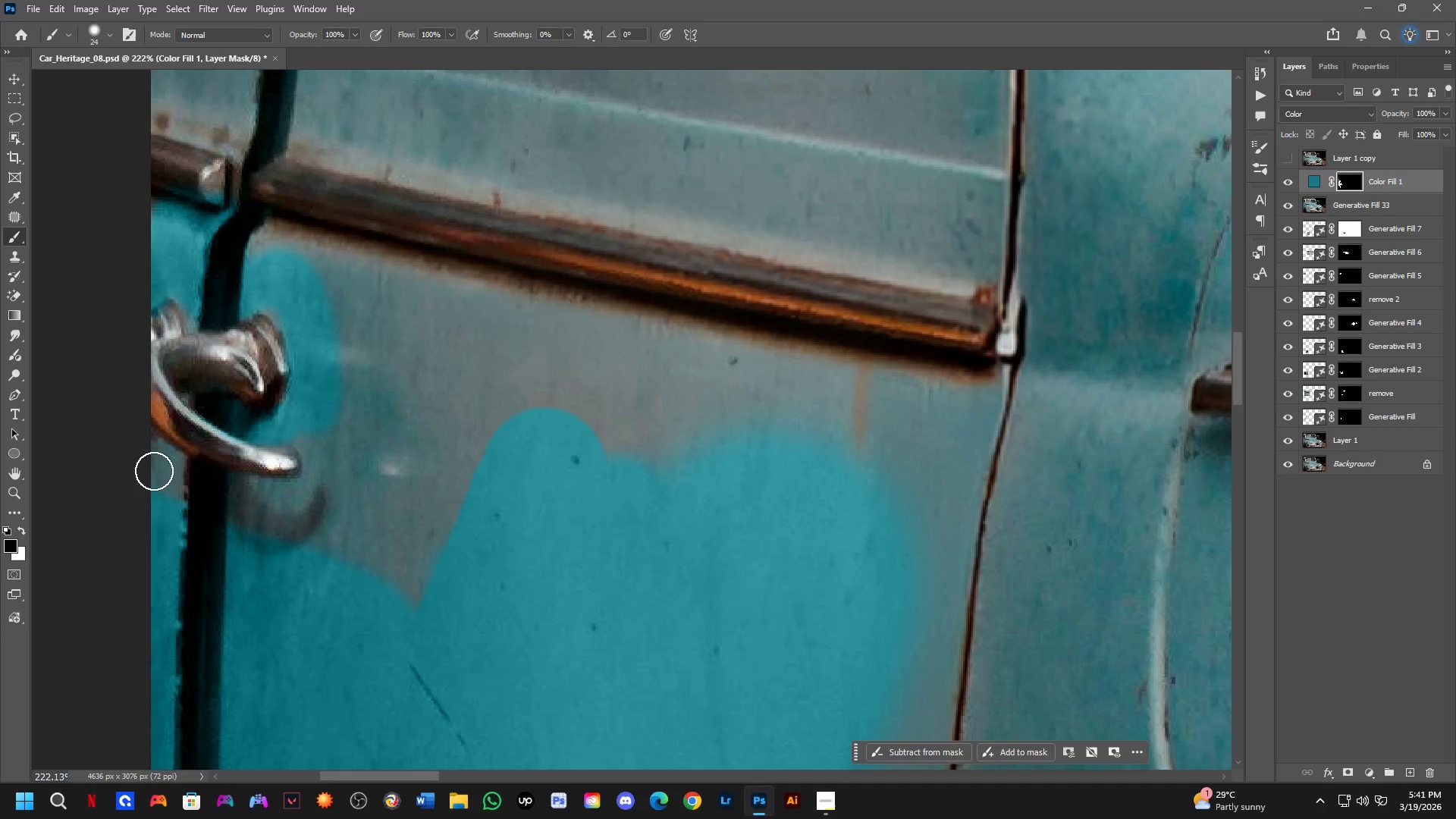 
key(X)
 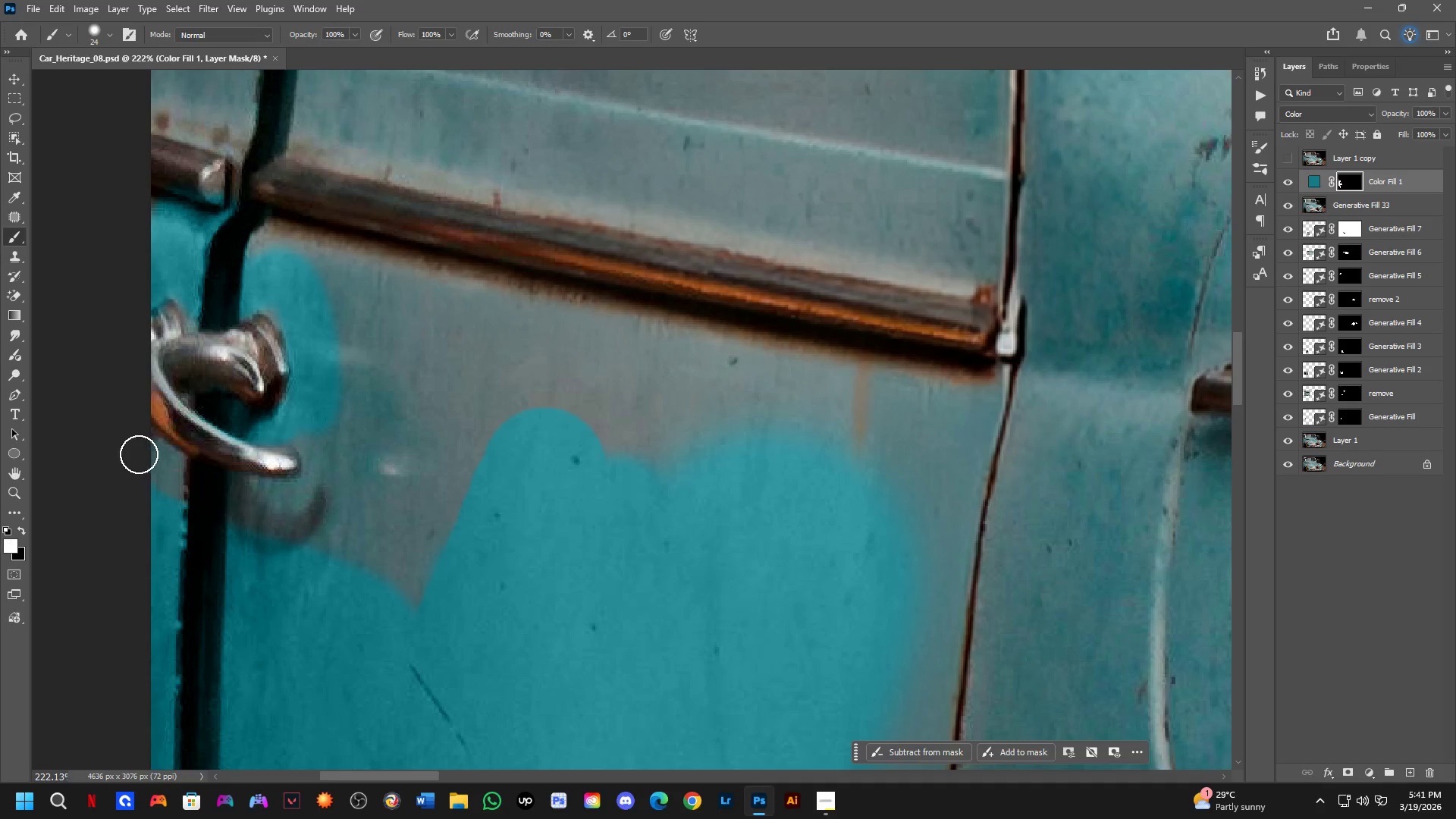 
left_click_drag(start_coordinate=[139, 454], to_coordinate=[281, 510])
 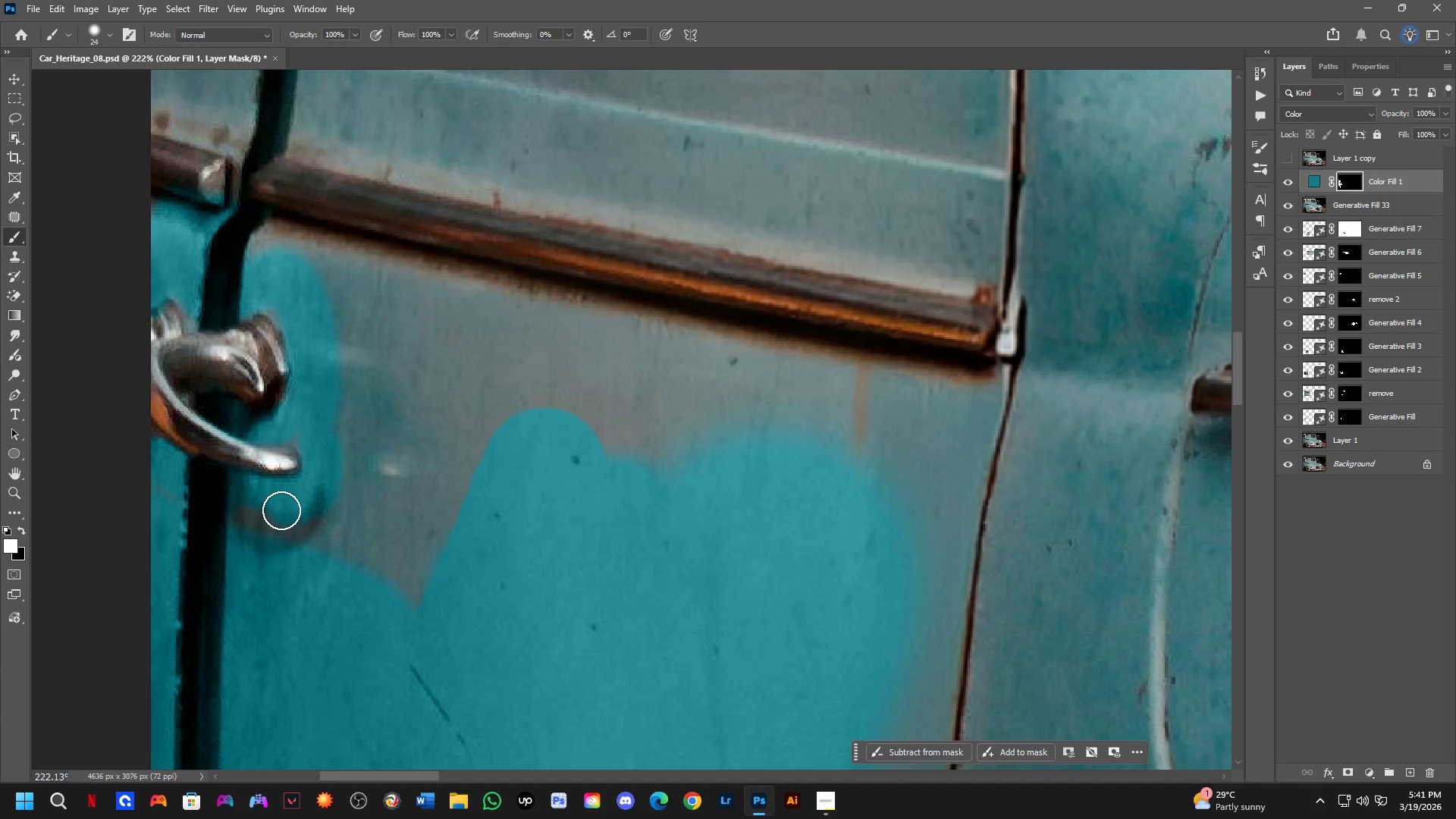 
key(Alt+AltLeft)
 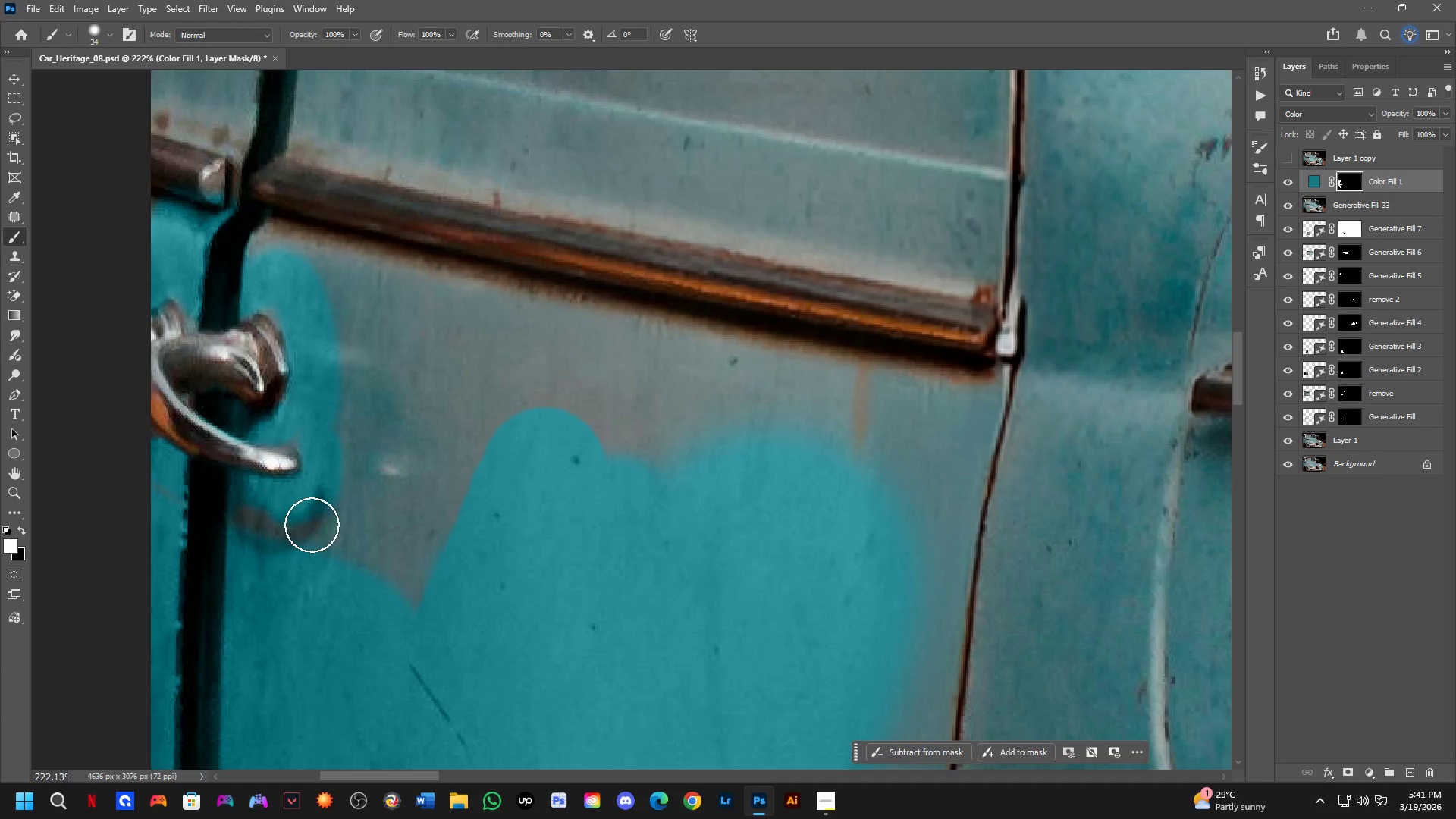 
left_click_drag(start_coordinate=[307, 525], to_coordinate=[339, 533])
 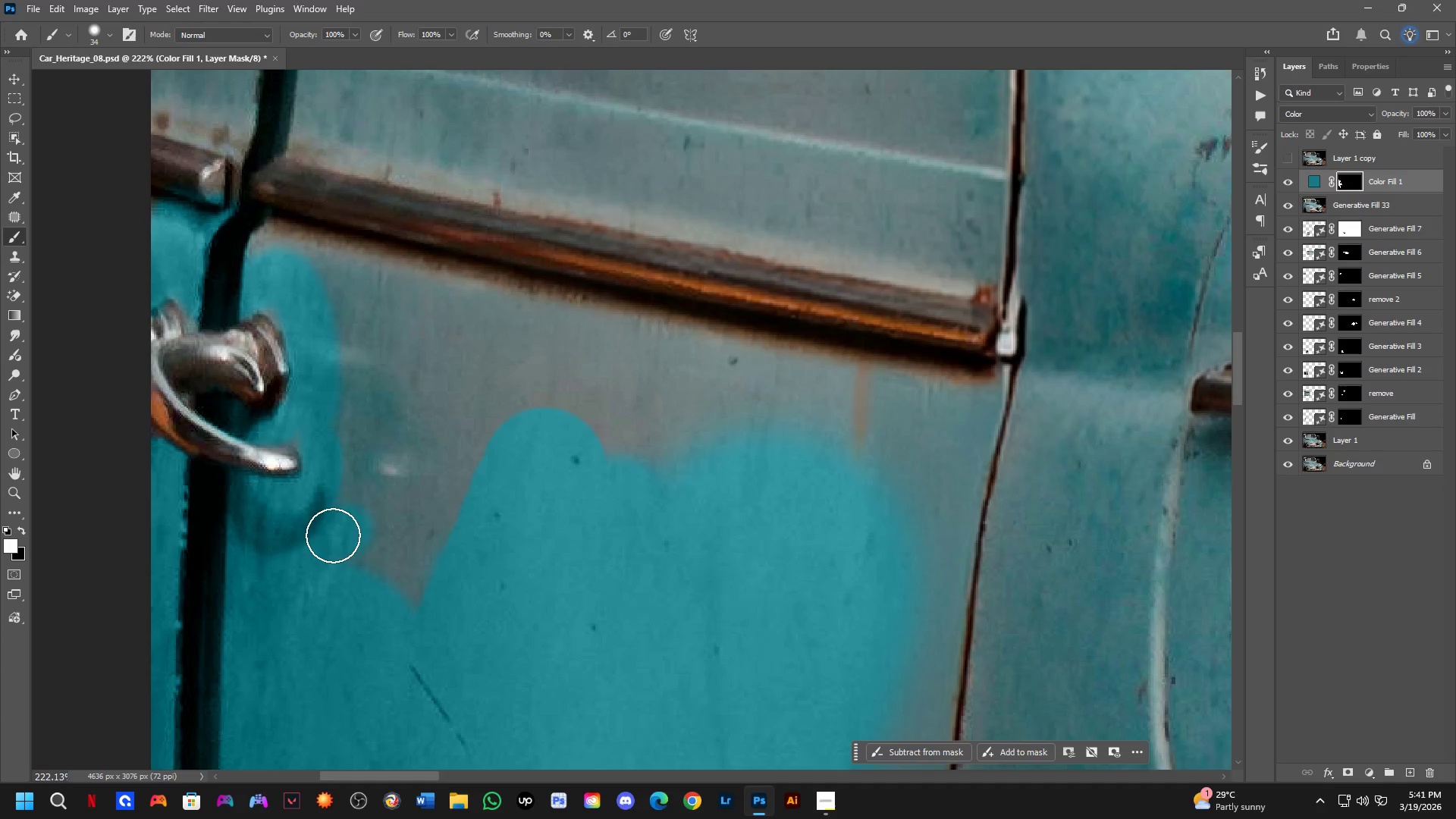 
key(Alt+AltLeft)
 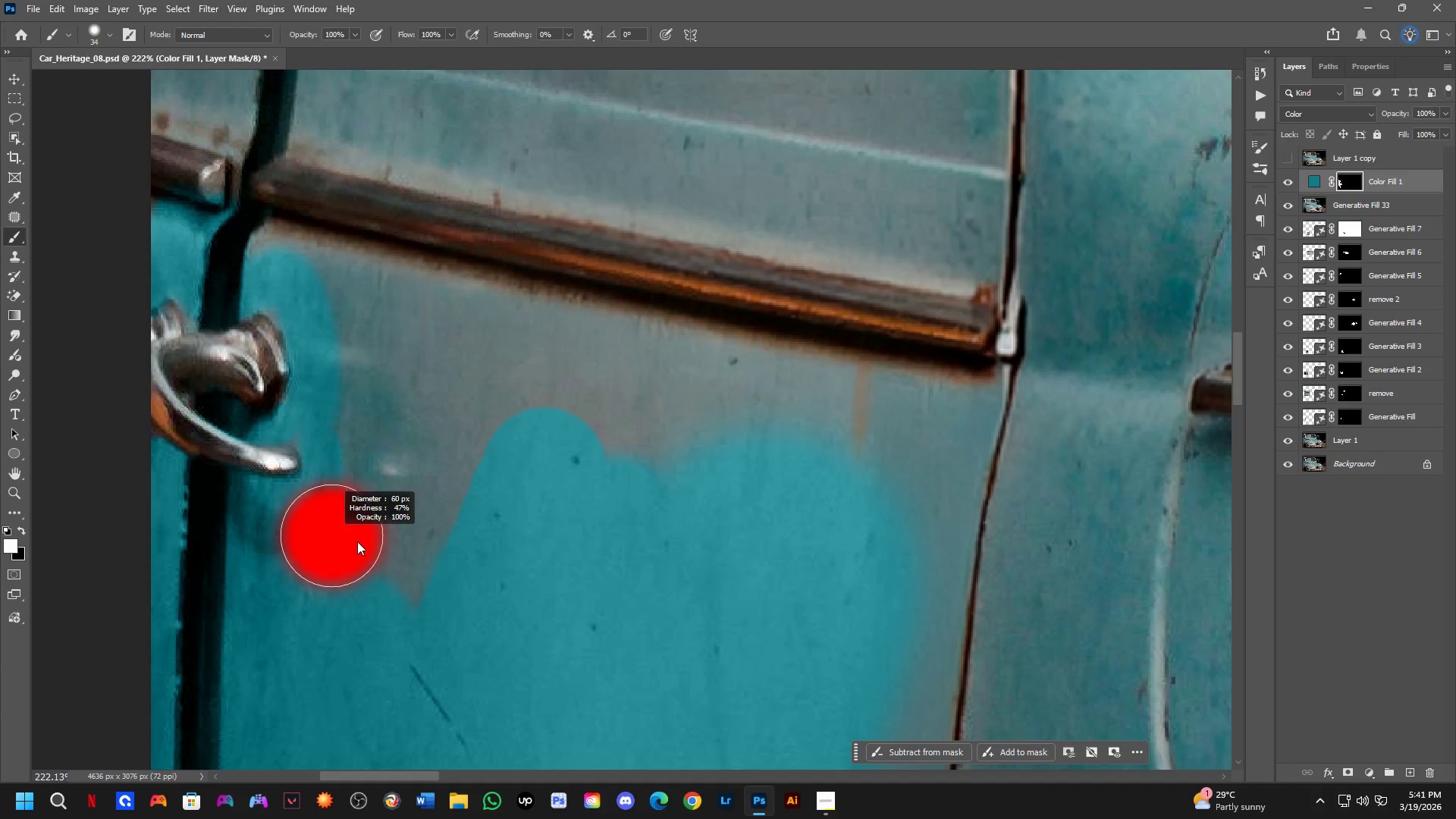 
left_click_drag(start_coordinate=[360, 547], to_coordinate=[118, 198])
 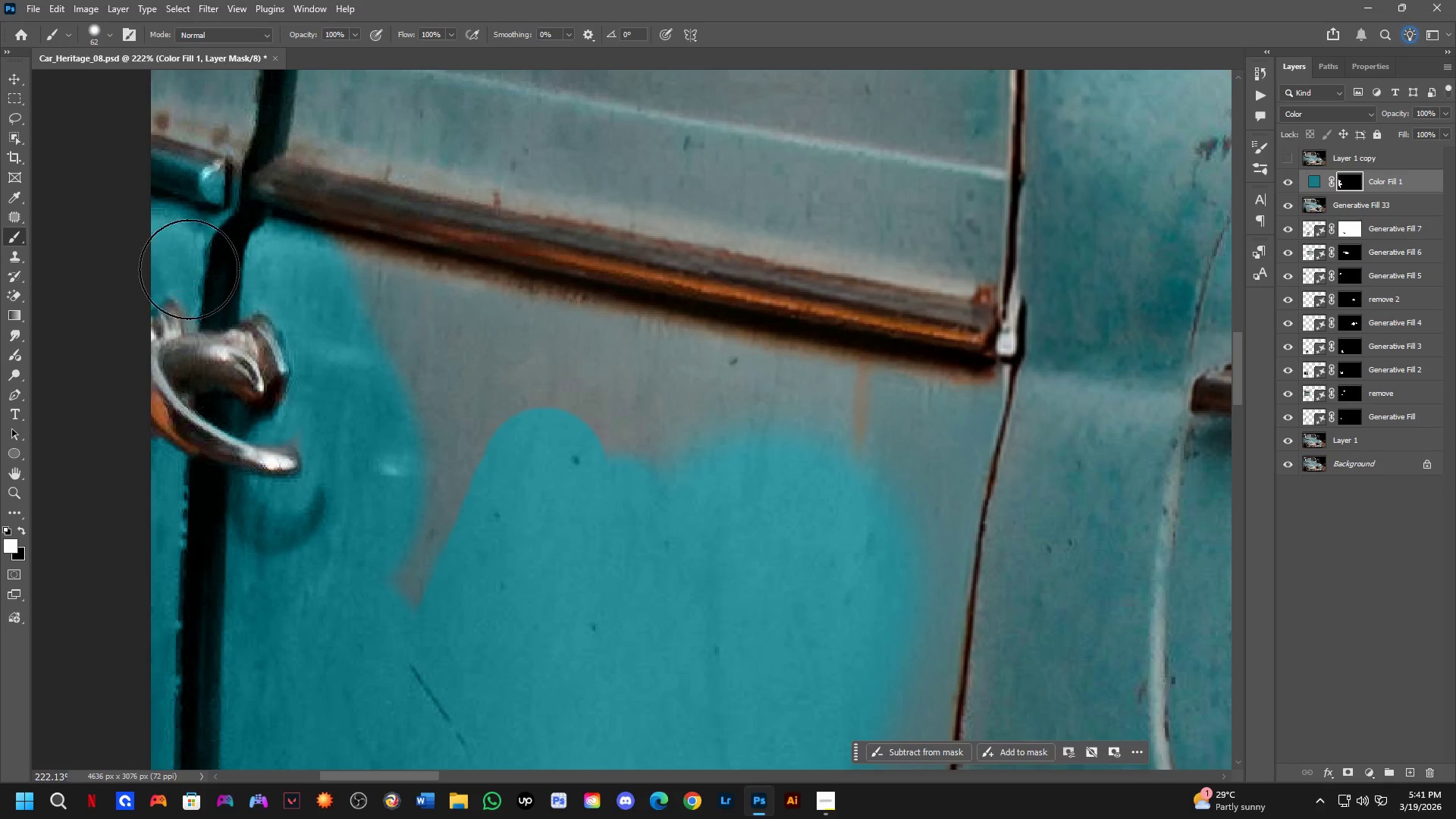 
hold_key(key=Space, duration=0.48)
 